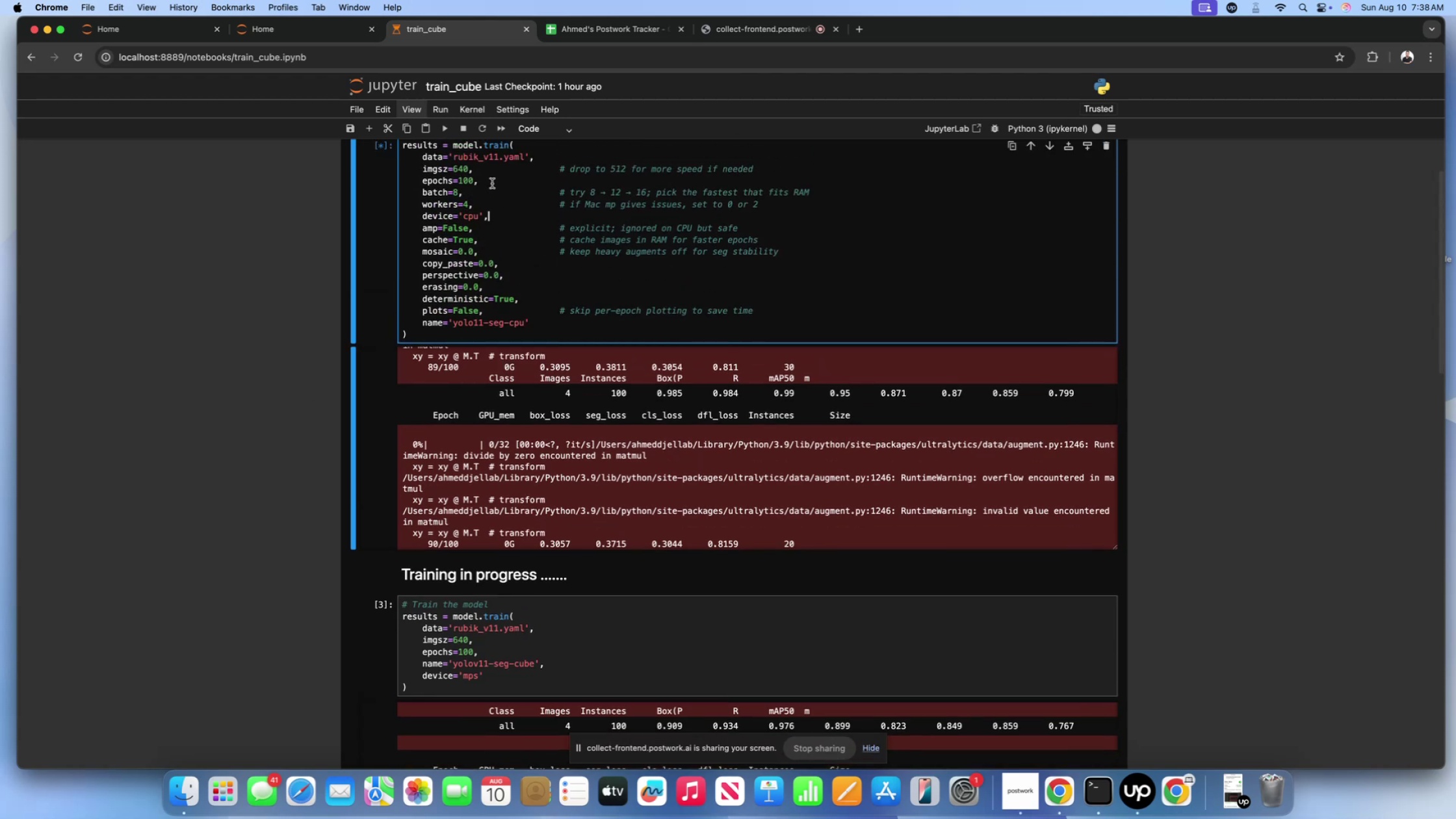 
left_click([492, 183])
 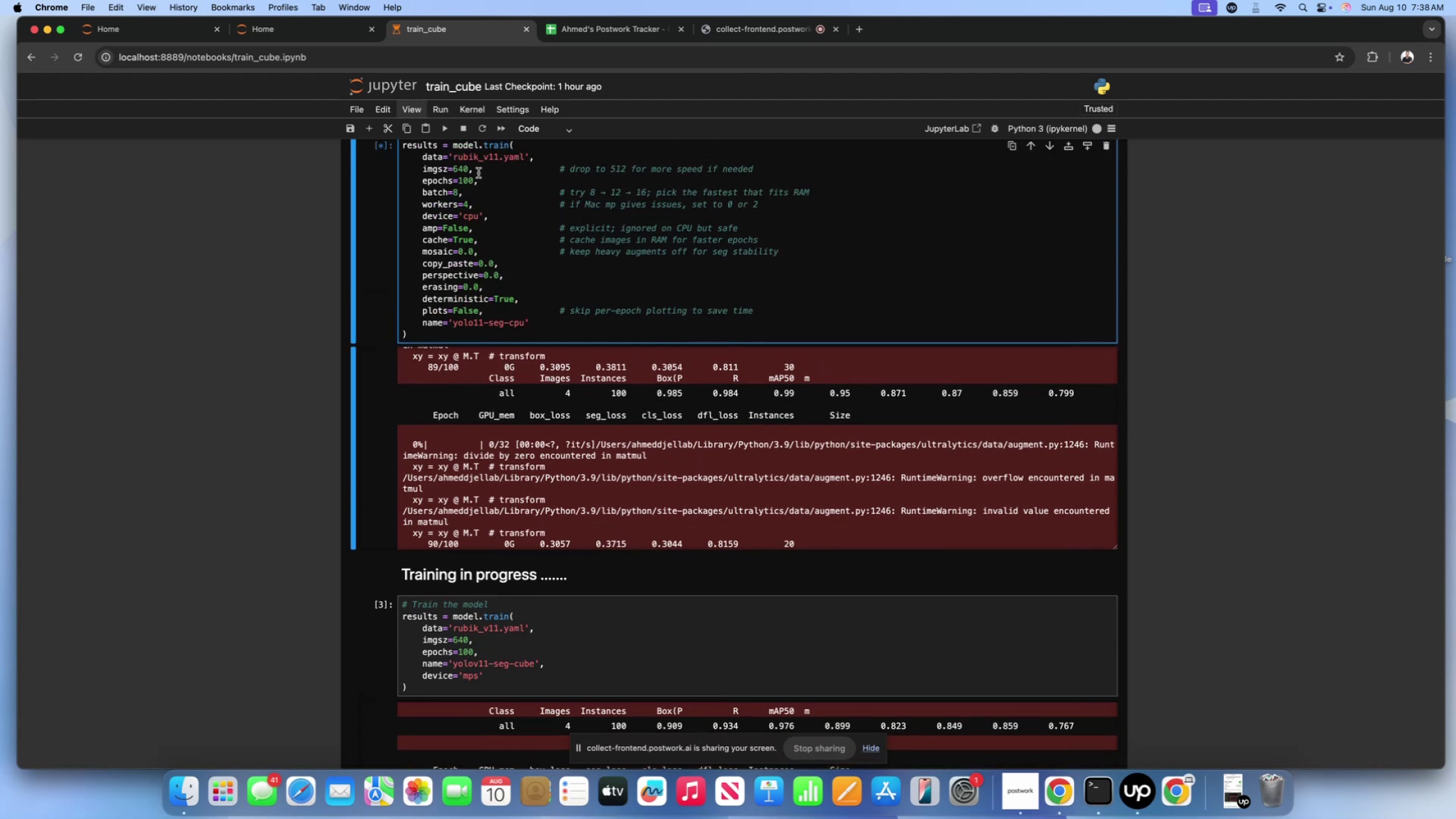 
left_click([478, 173])
 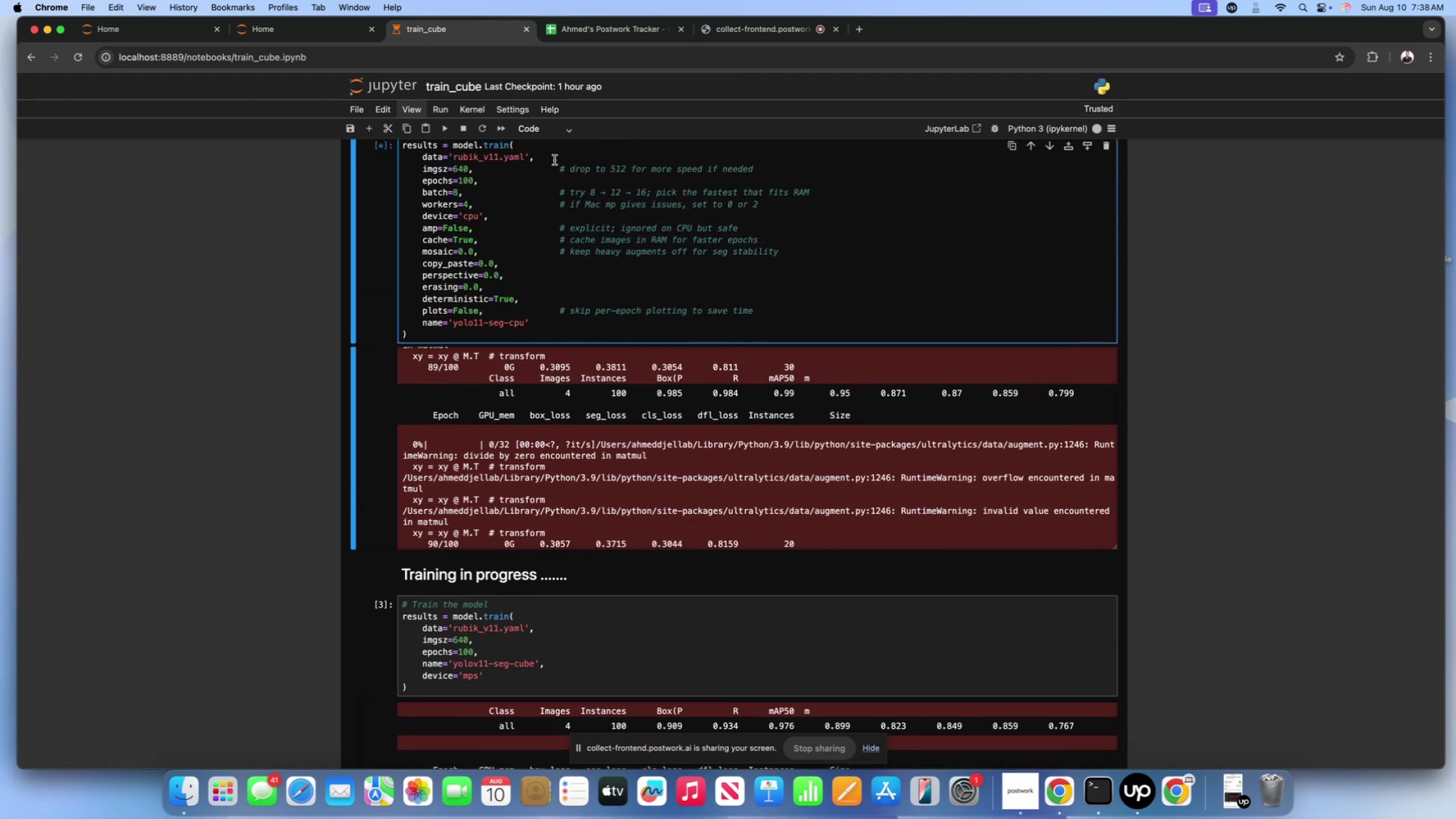 
left_click([554, 160])
 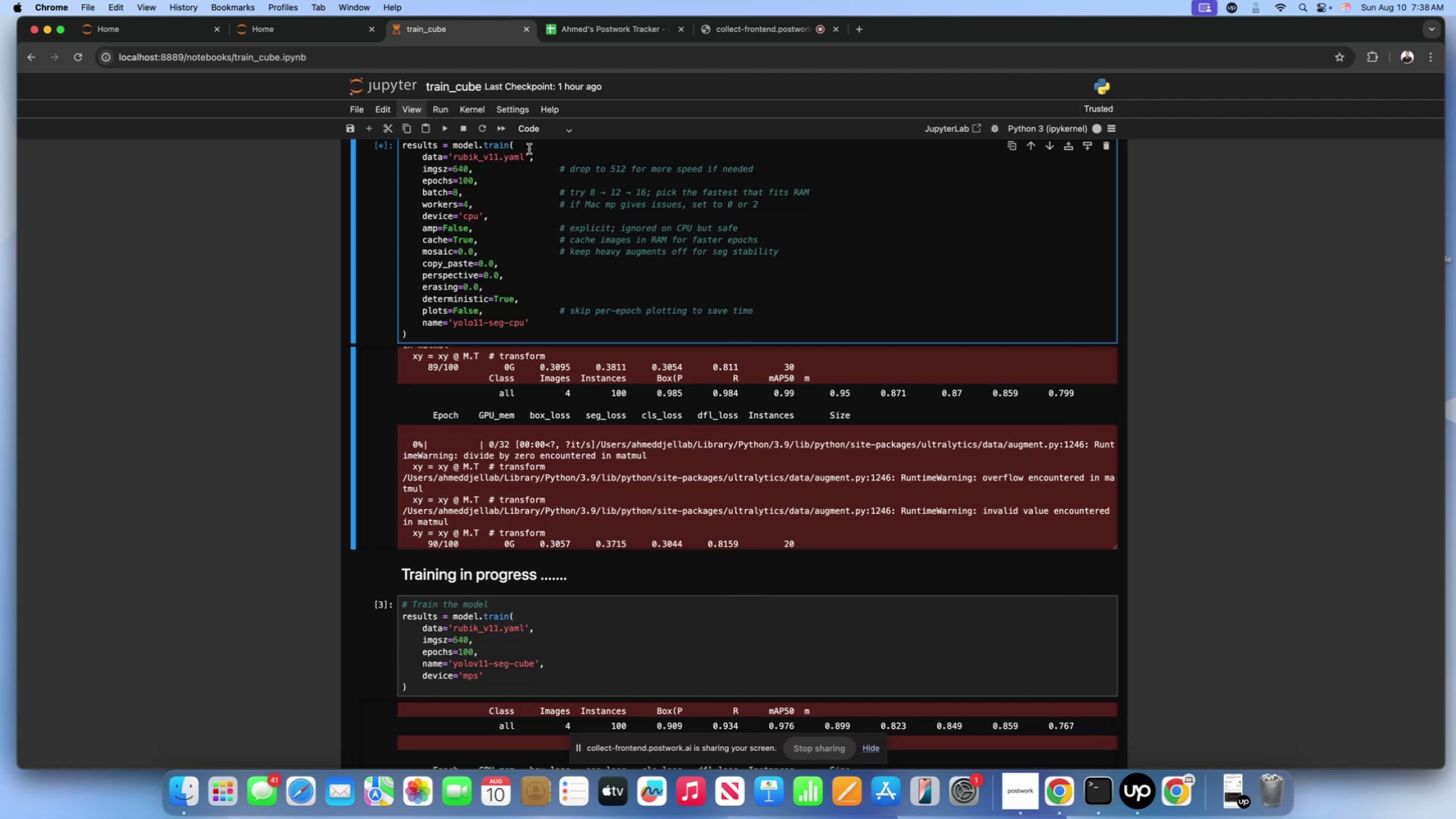 
left_click([529, 149])
 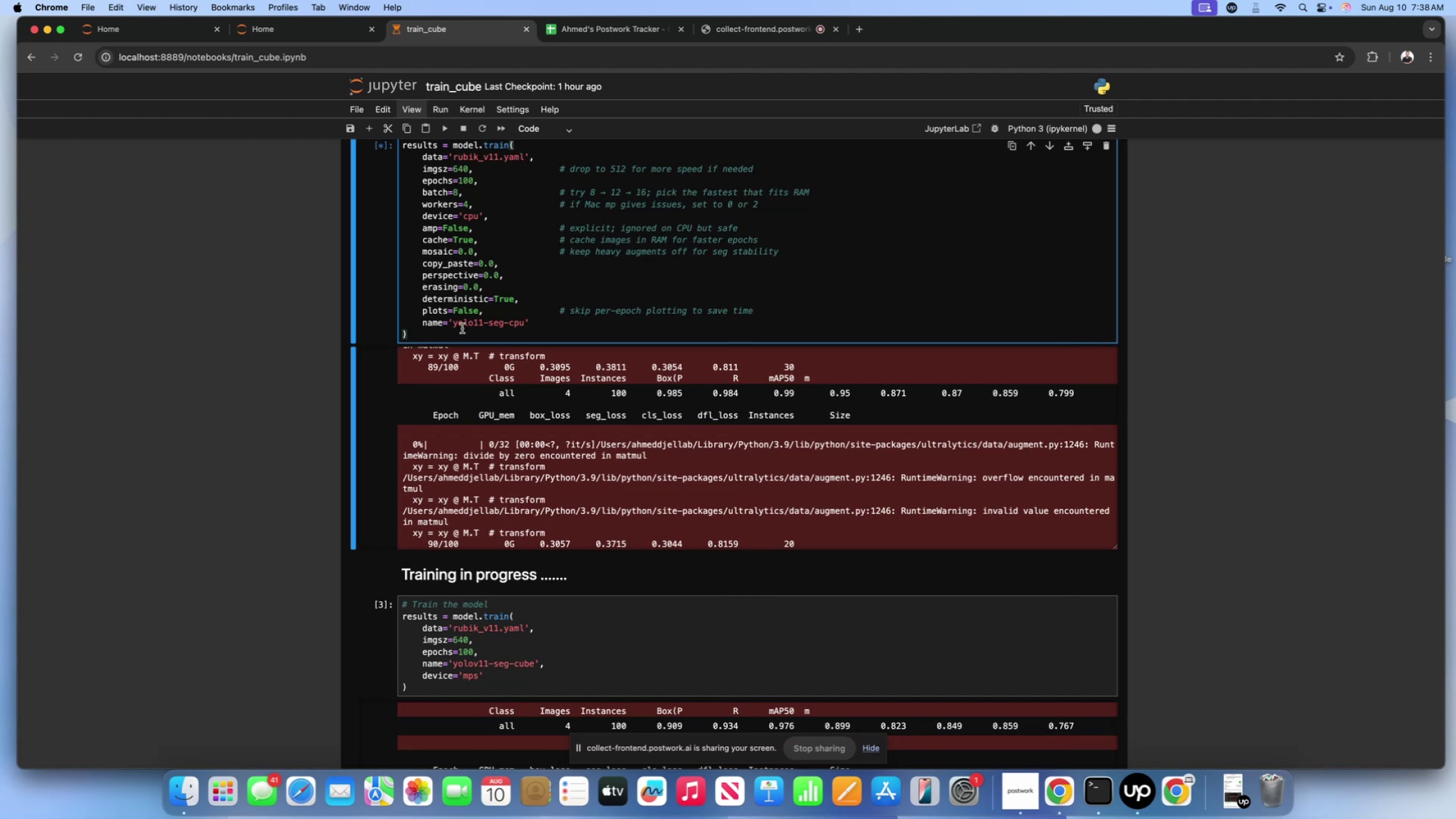 
left_click([462, 328])
 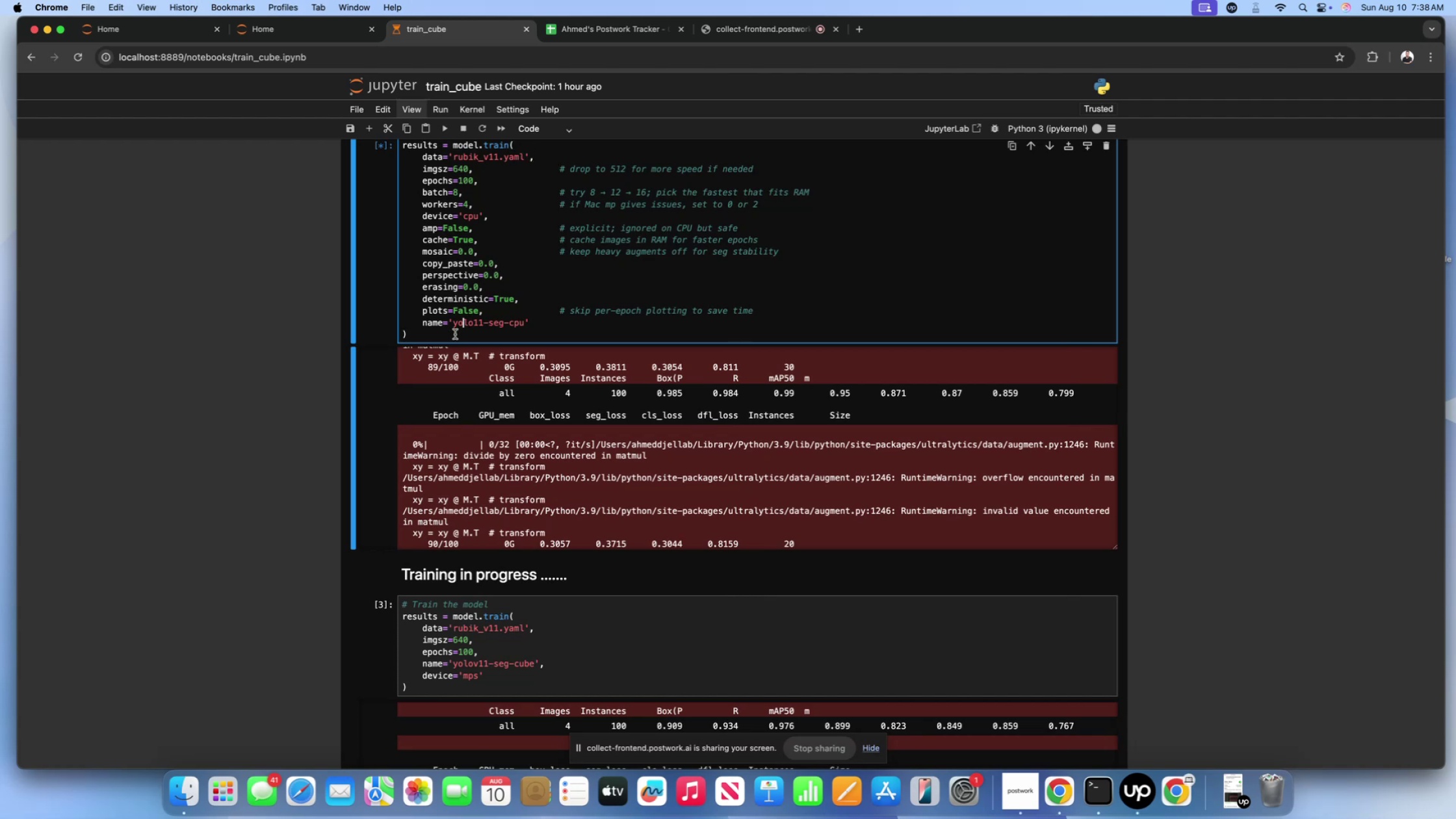 
left_click([455, 334])
 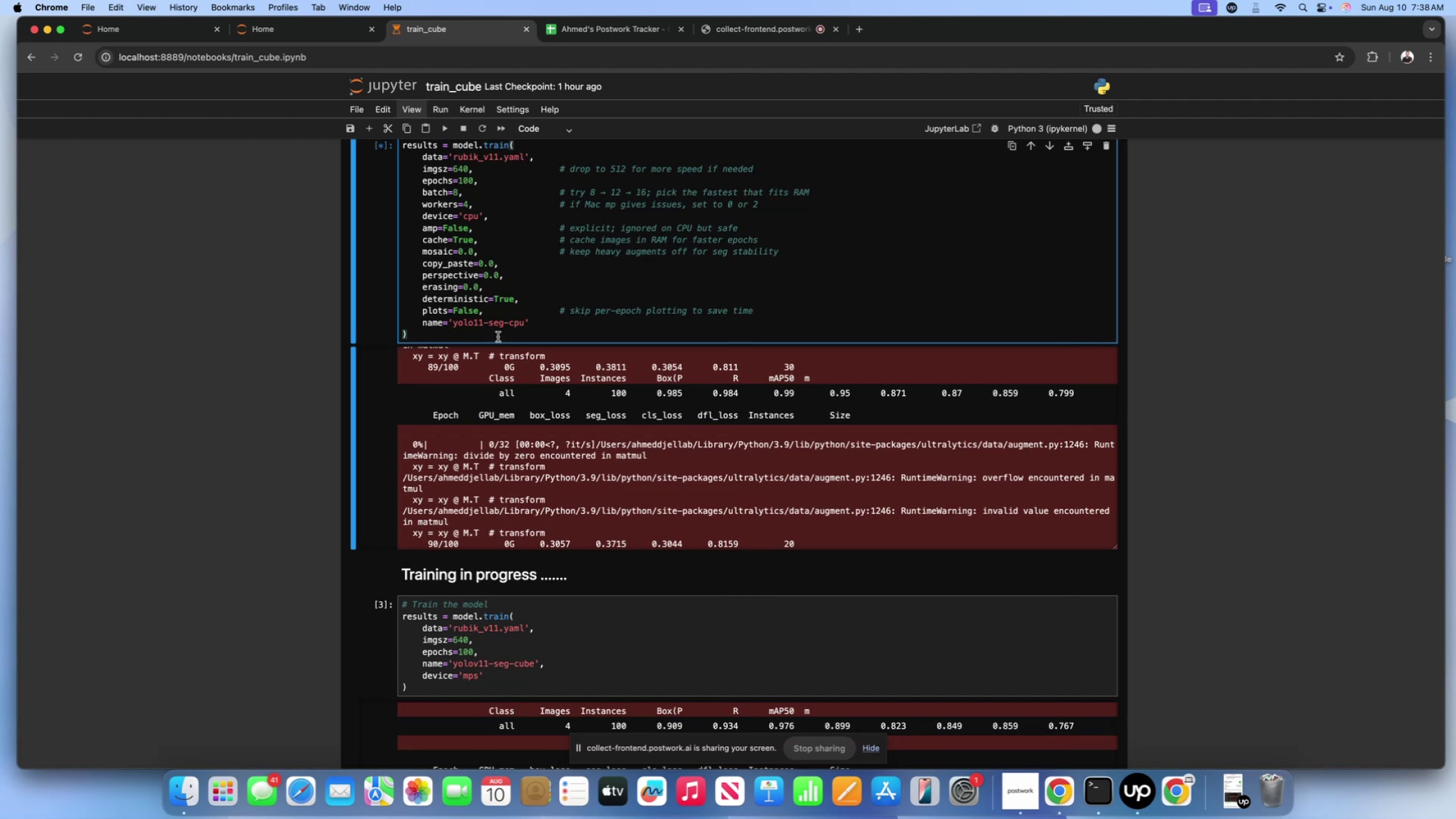 
left_click([534, 318])
 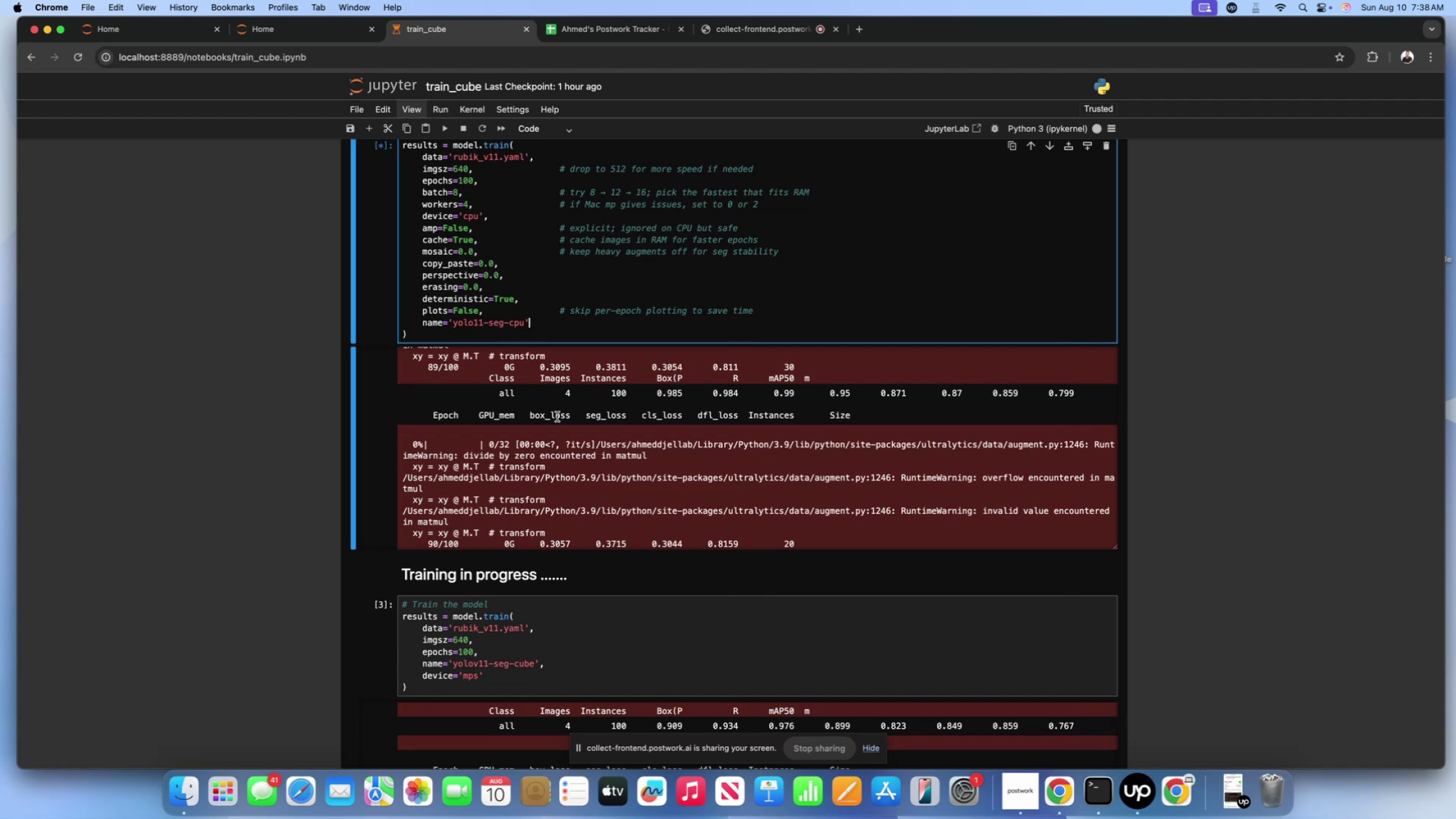 
scroll: coordinate [363, 445], scroll_direction: down, amount: 100.0
 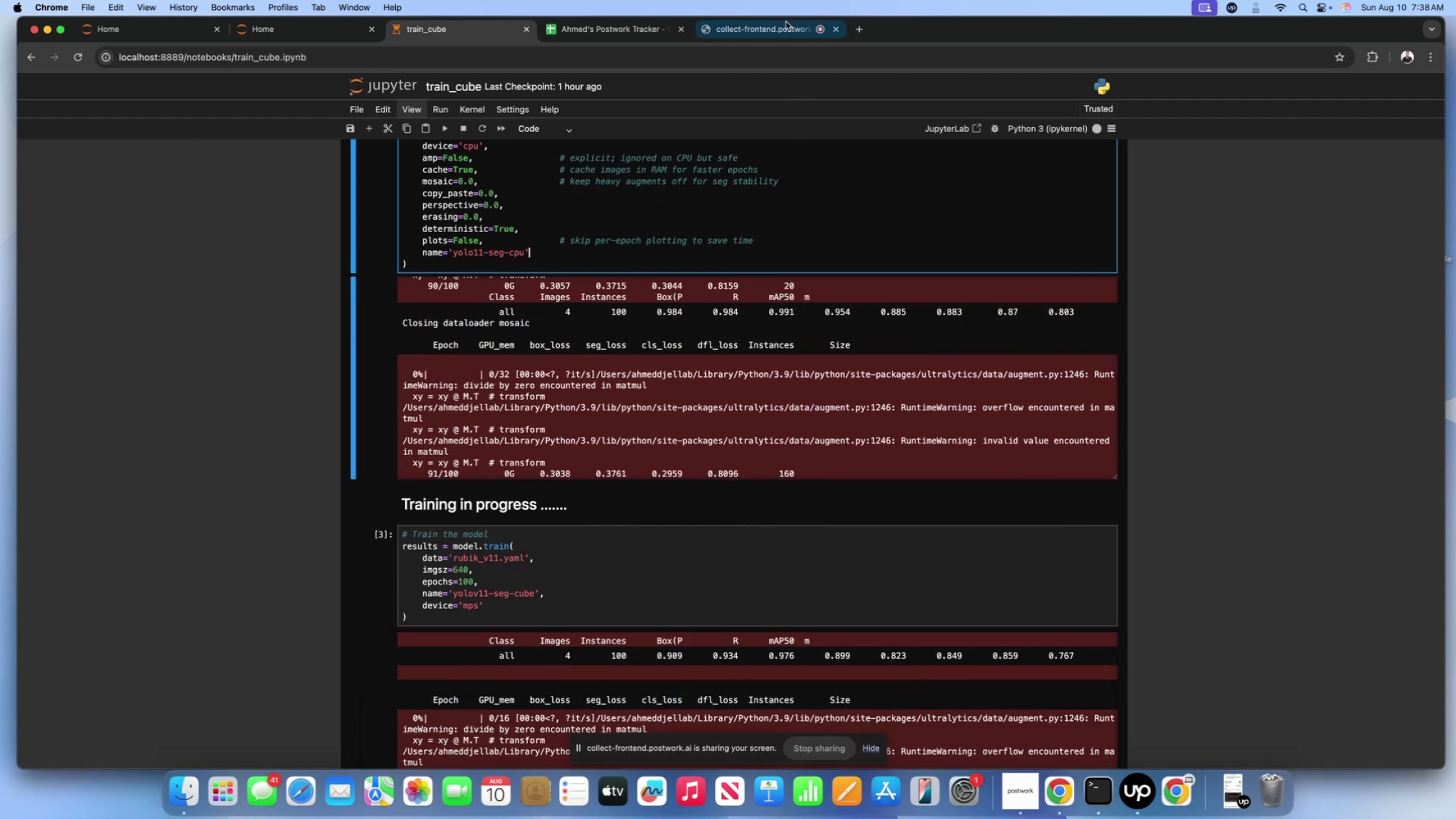 
left_click([777, 25])
 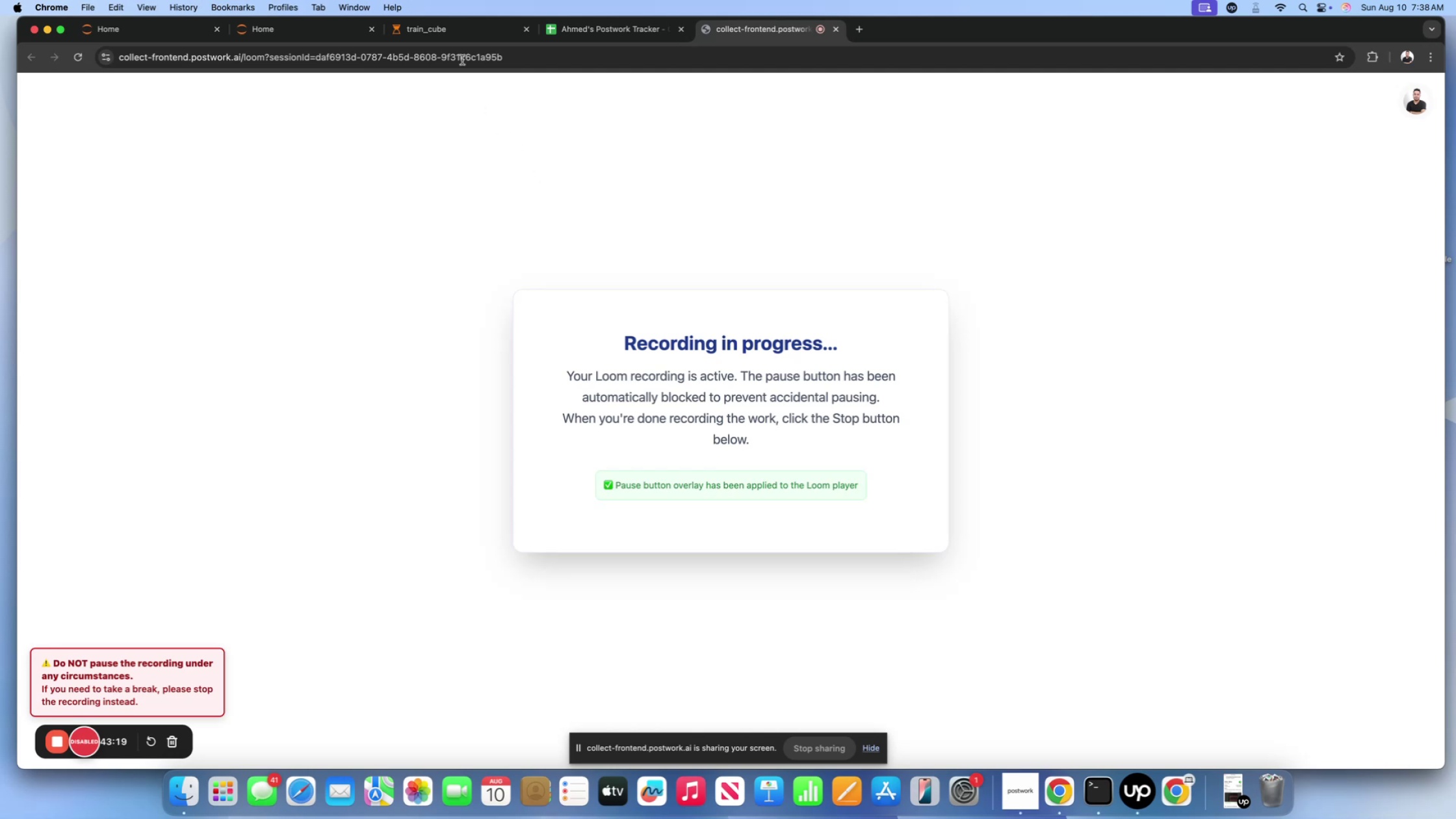 
left_click([449, 29])
 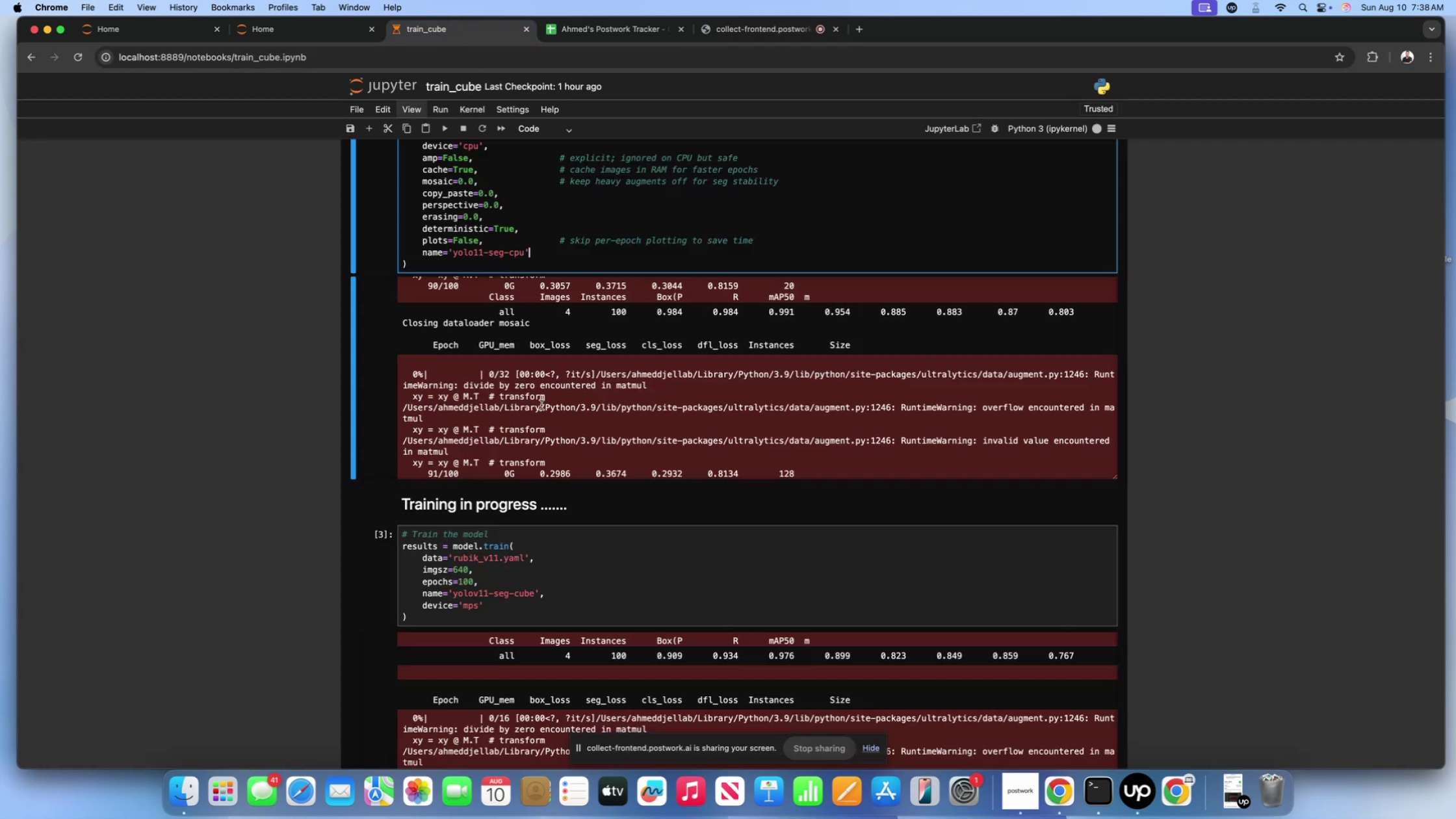 
scroll: coordinate [541, 405], scroll_direction: down, amount: 2.0
 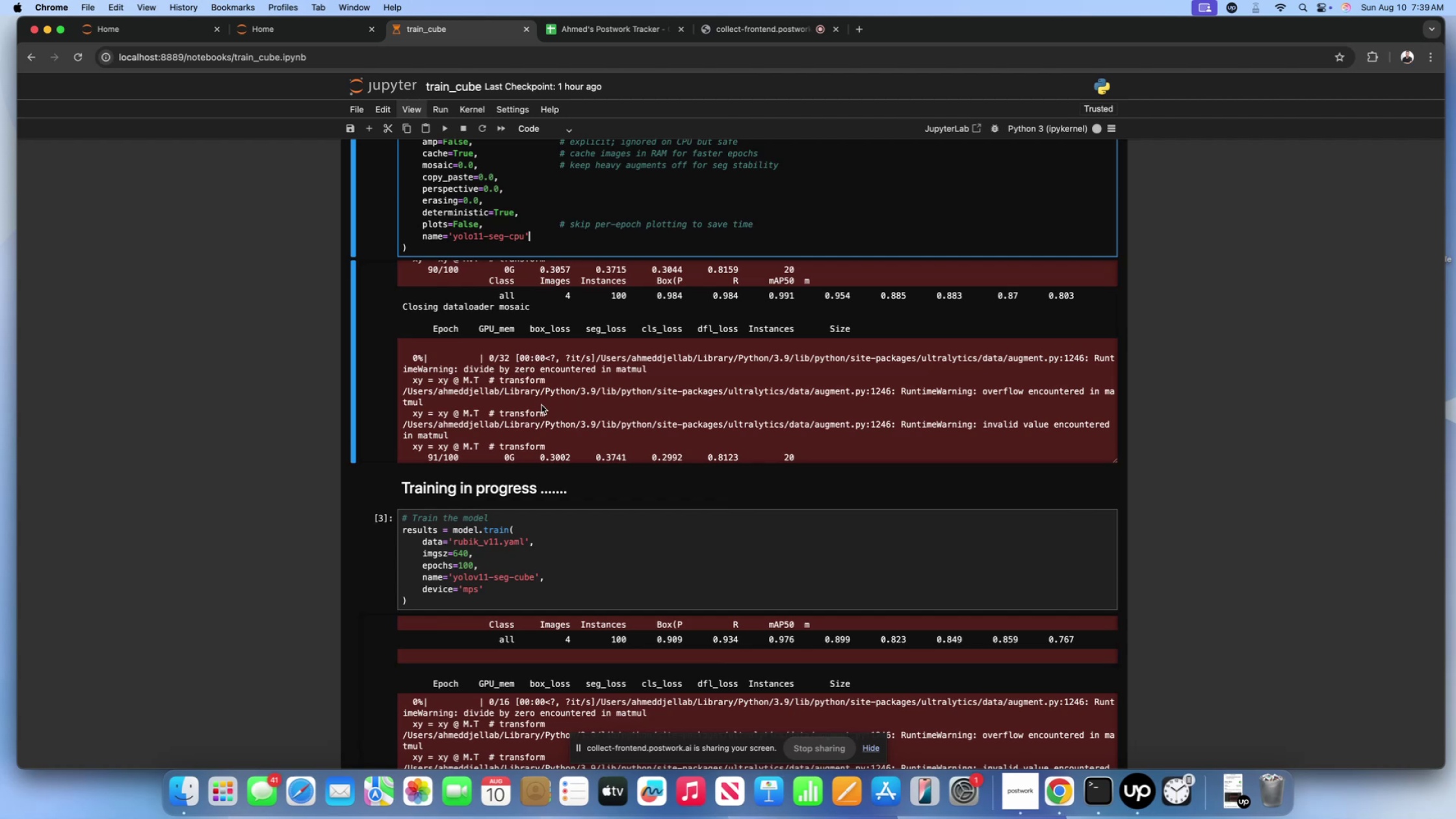 
wait(65.01)
 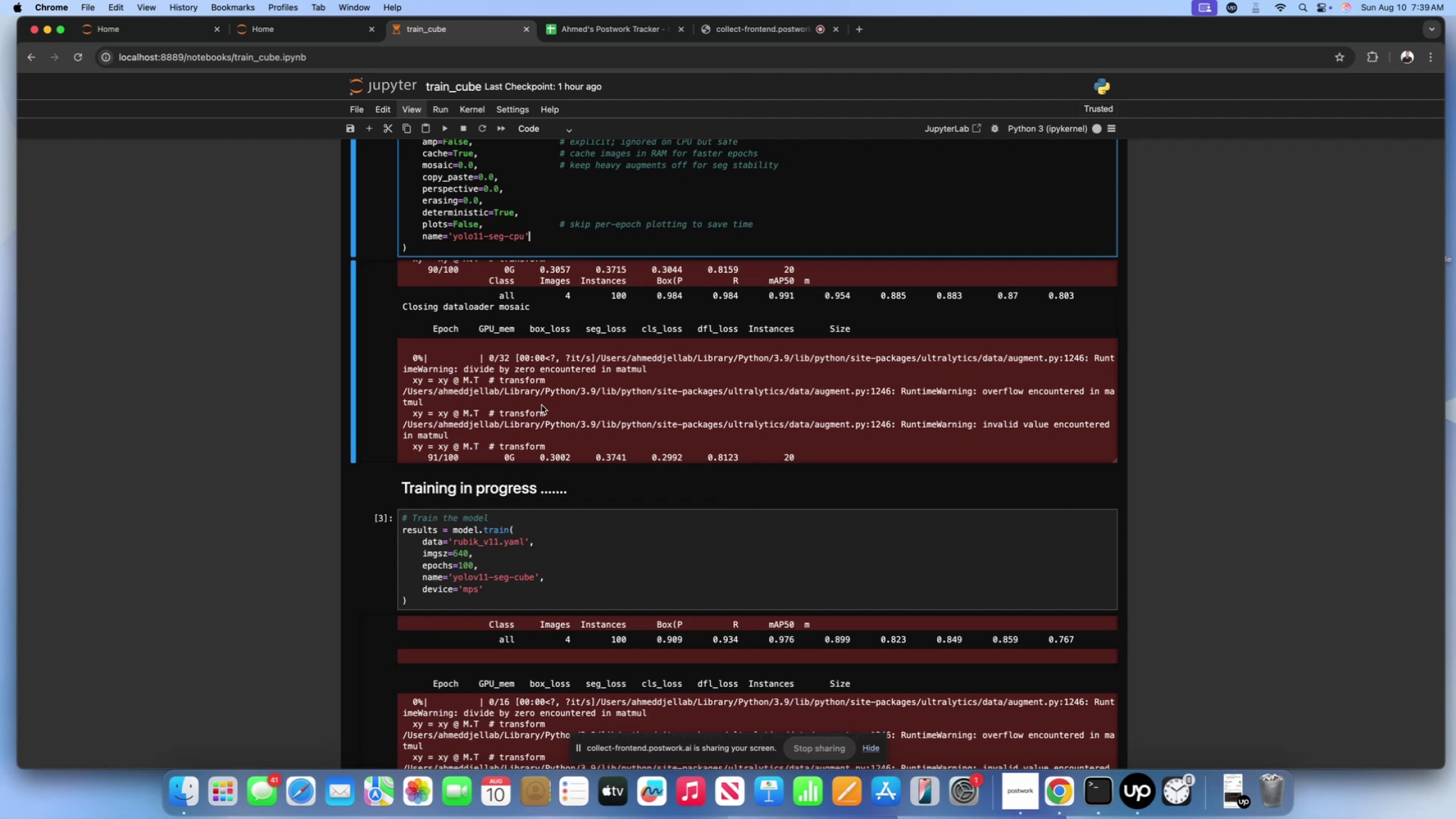 
left_click([614, 426])
 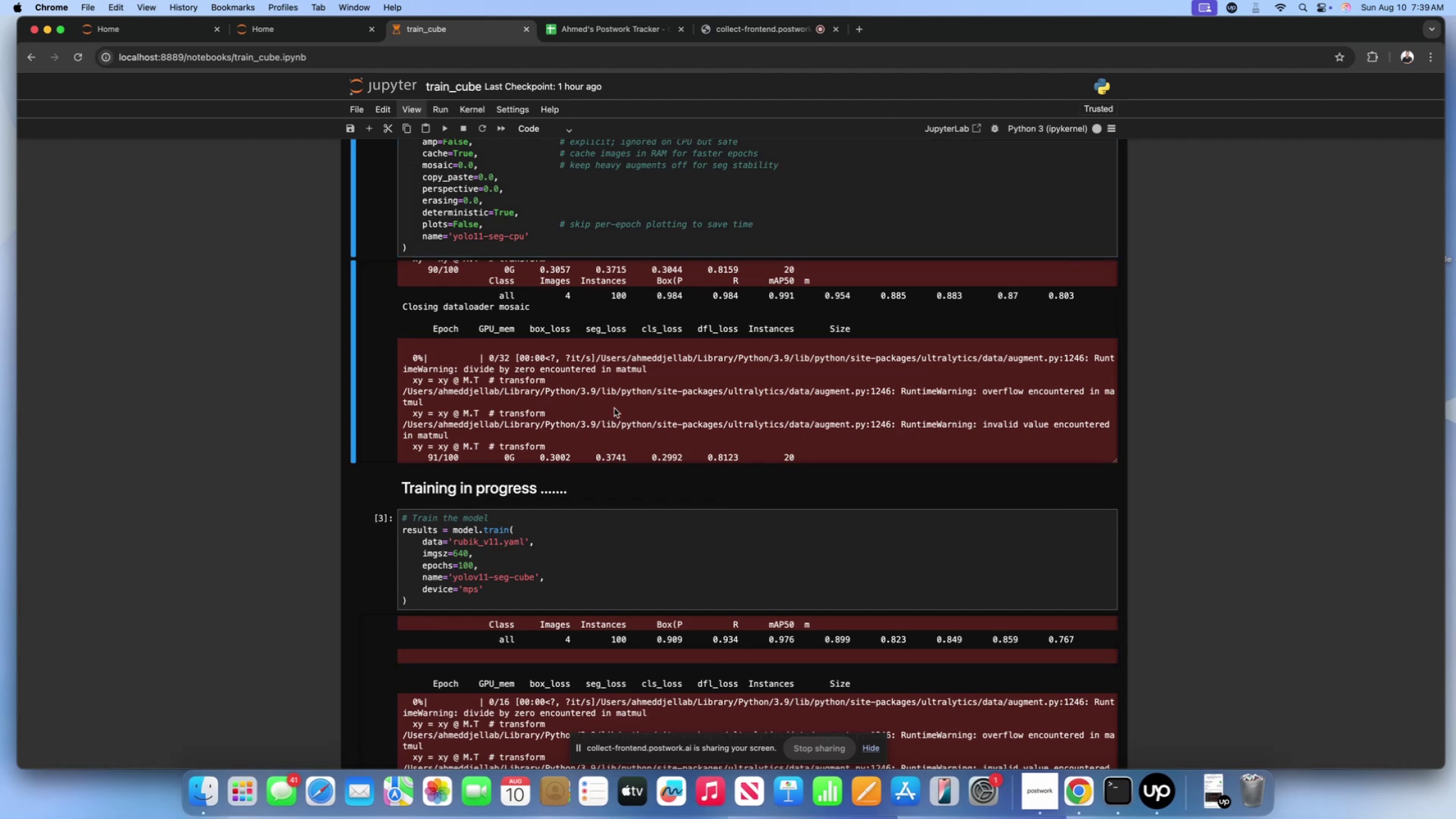 
scroll: coordinate [593, 369], scroll_direction: down, amount: 61.0
 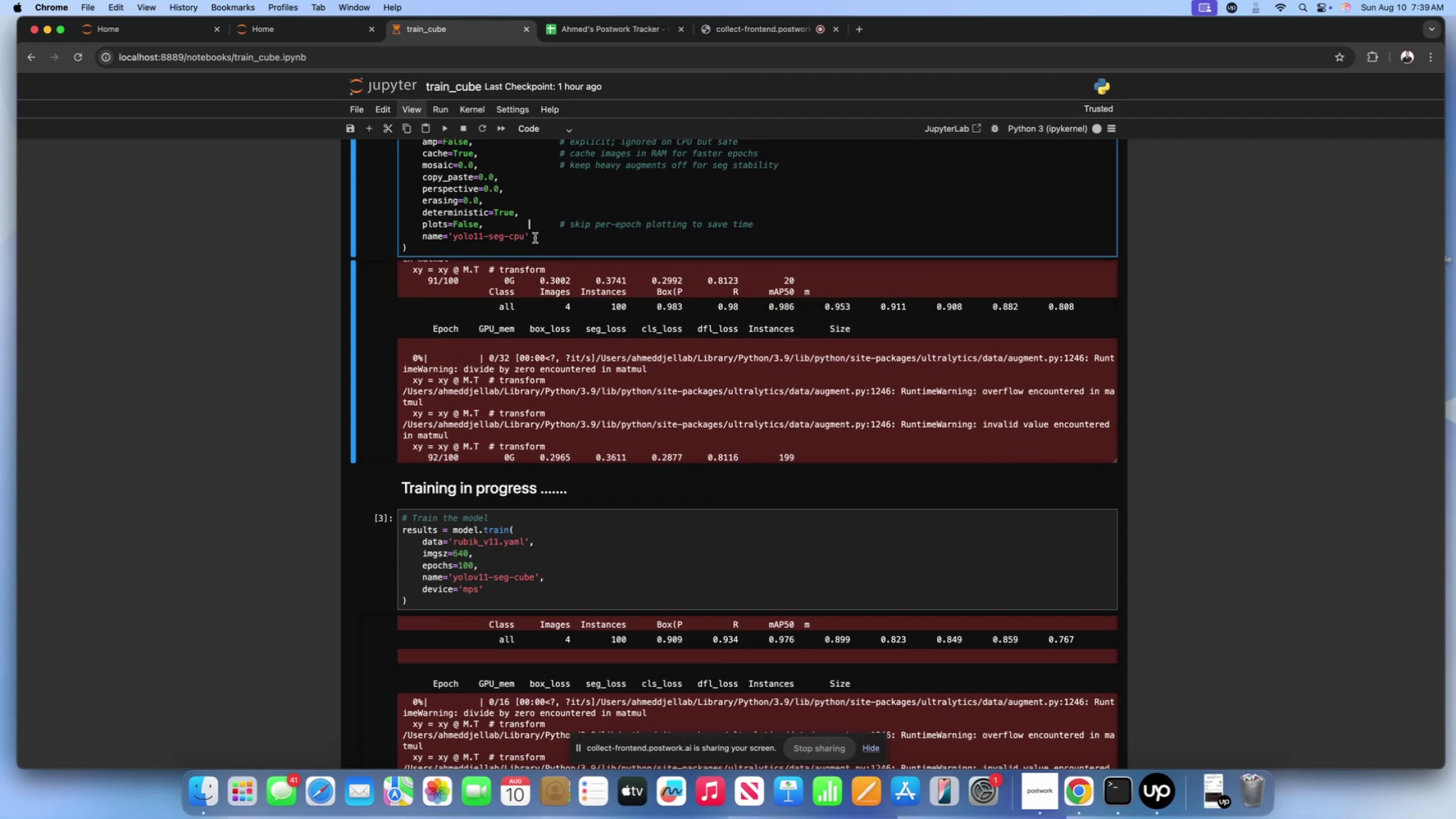 
double_click([537, 239])
 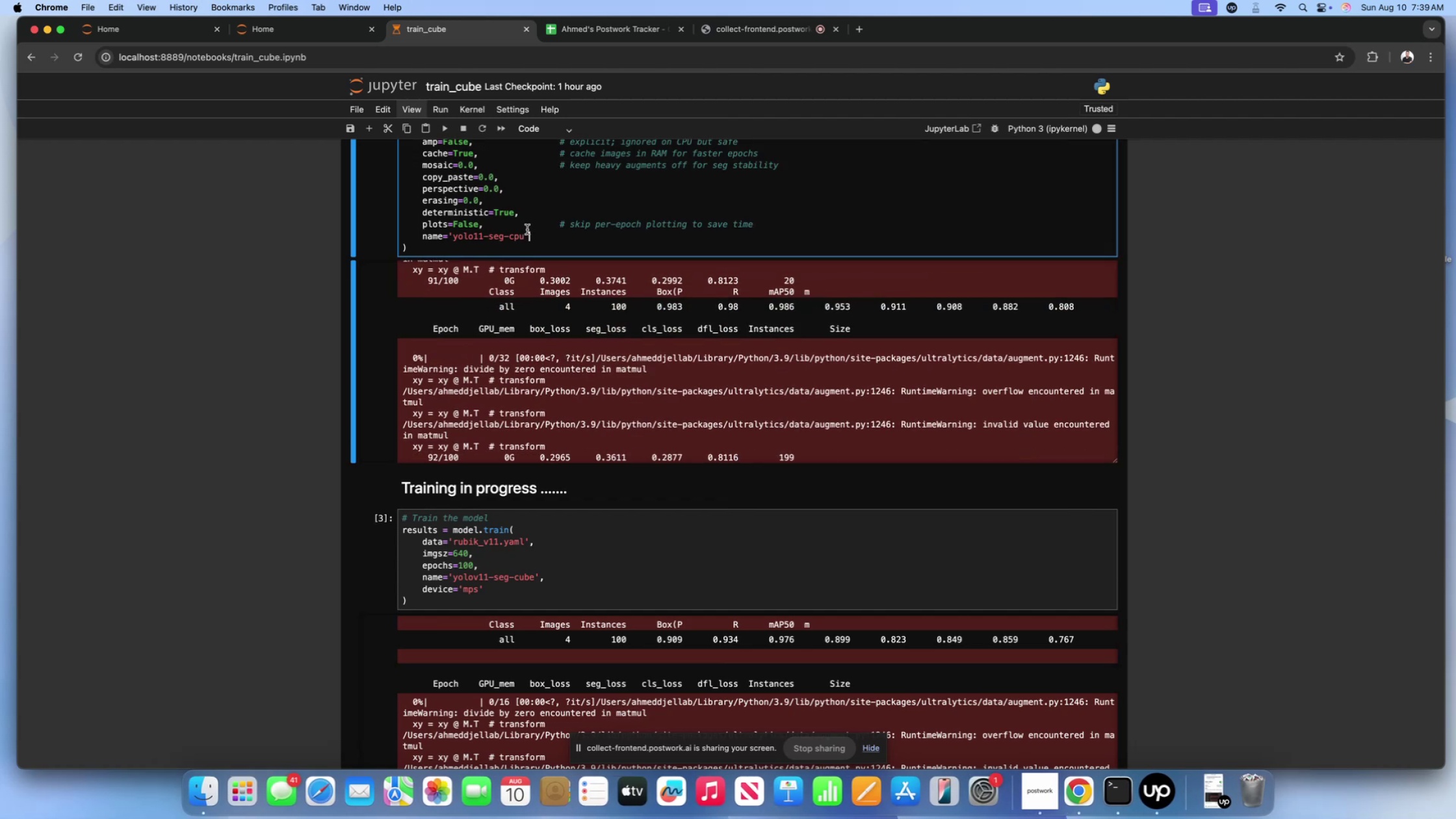 
triple_click([527, 229])
 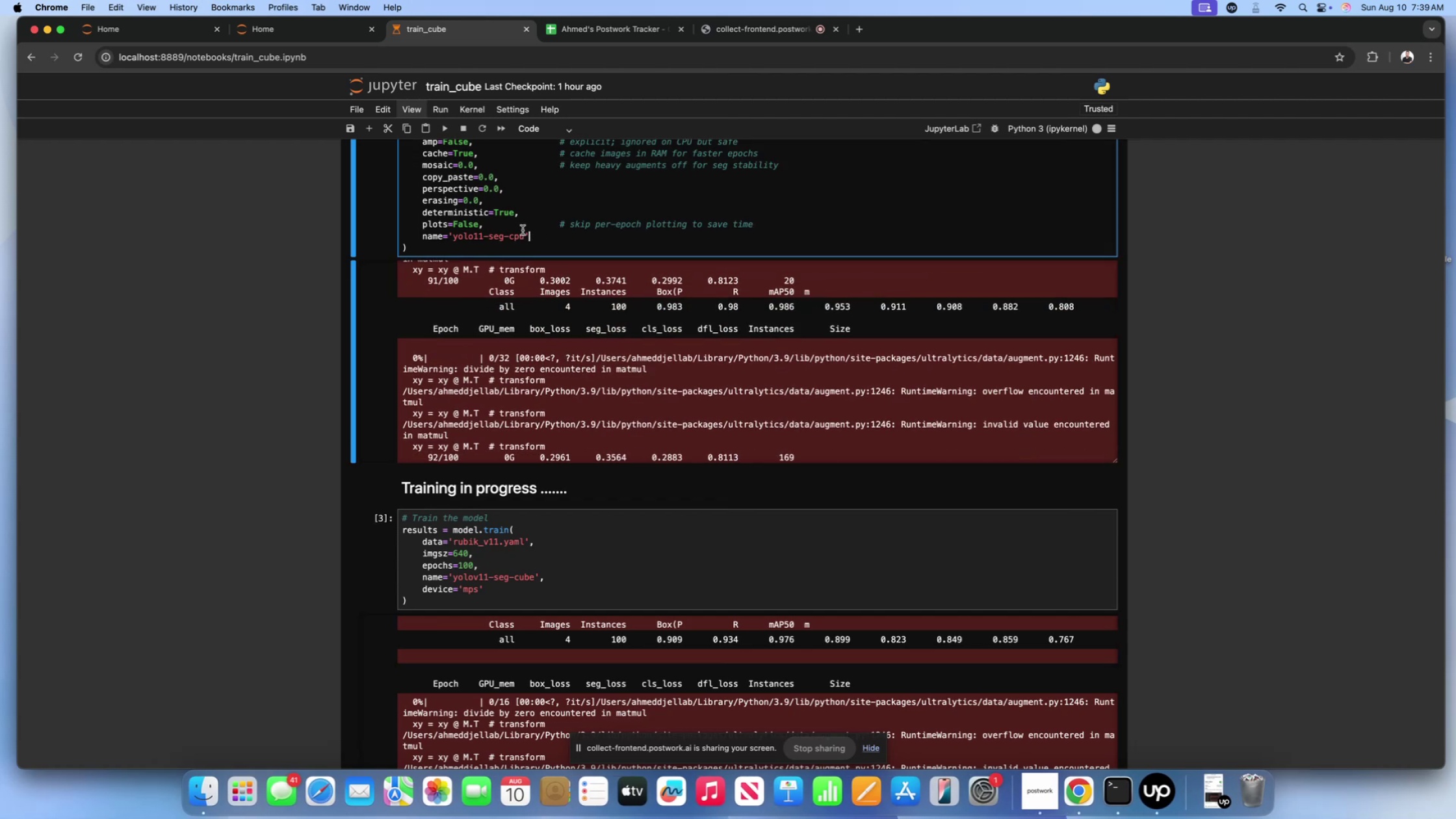 
triple_click([522, 231])
 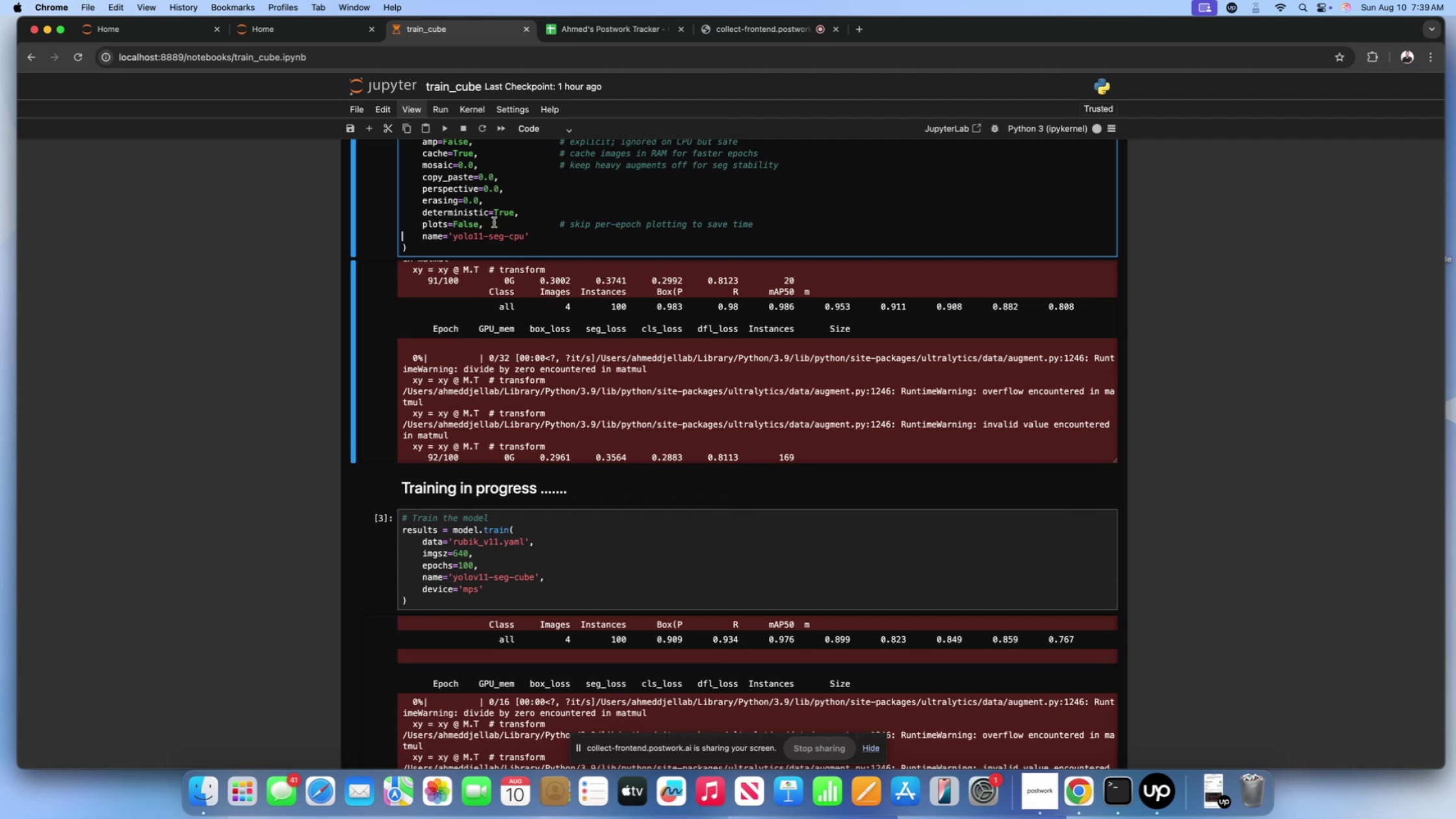 
double_click([493, 222])
 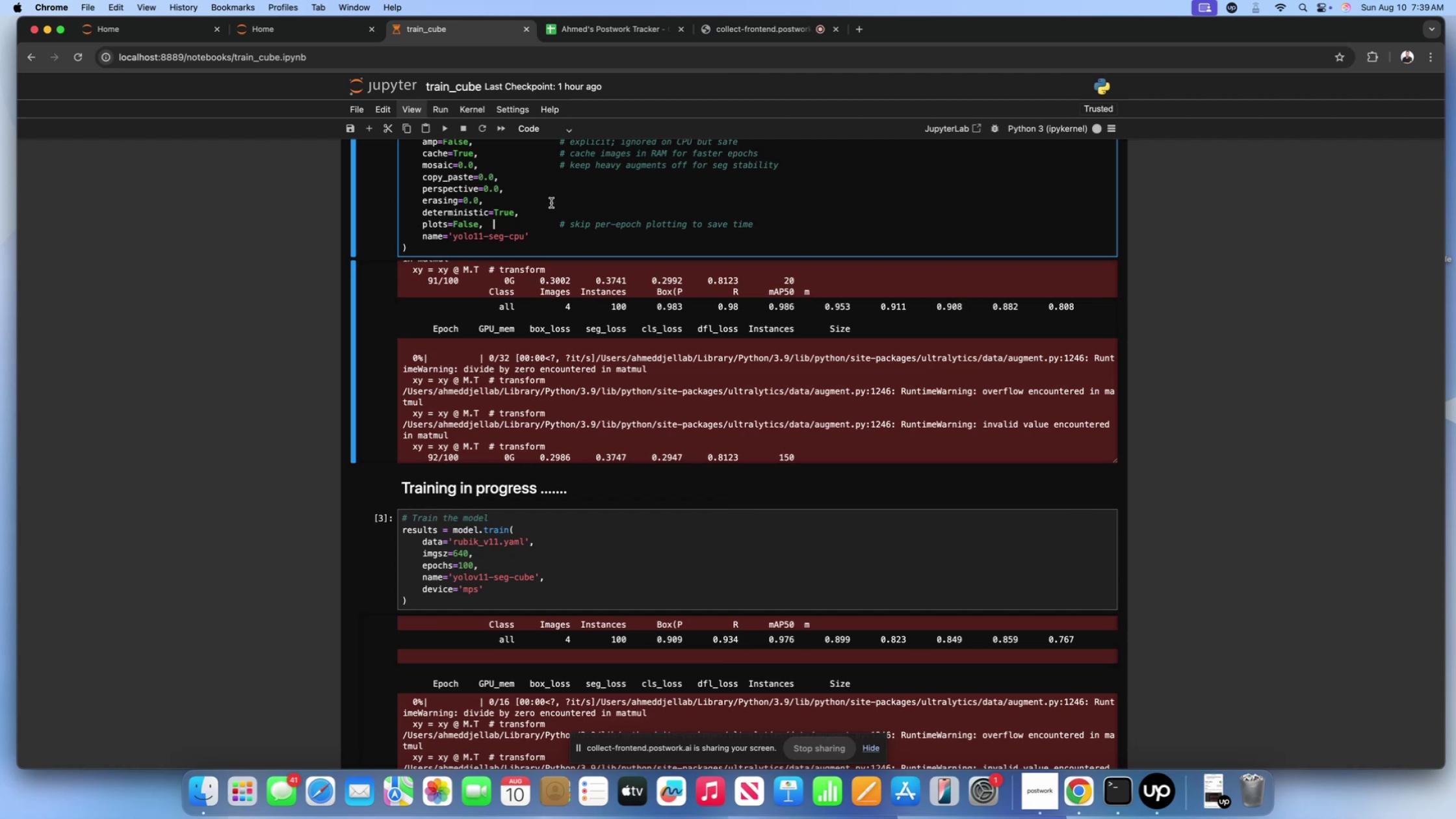 
triple_click([551, 203])
 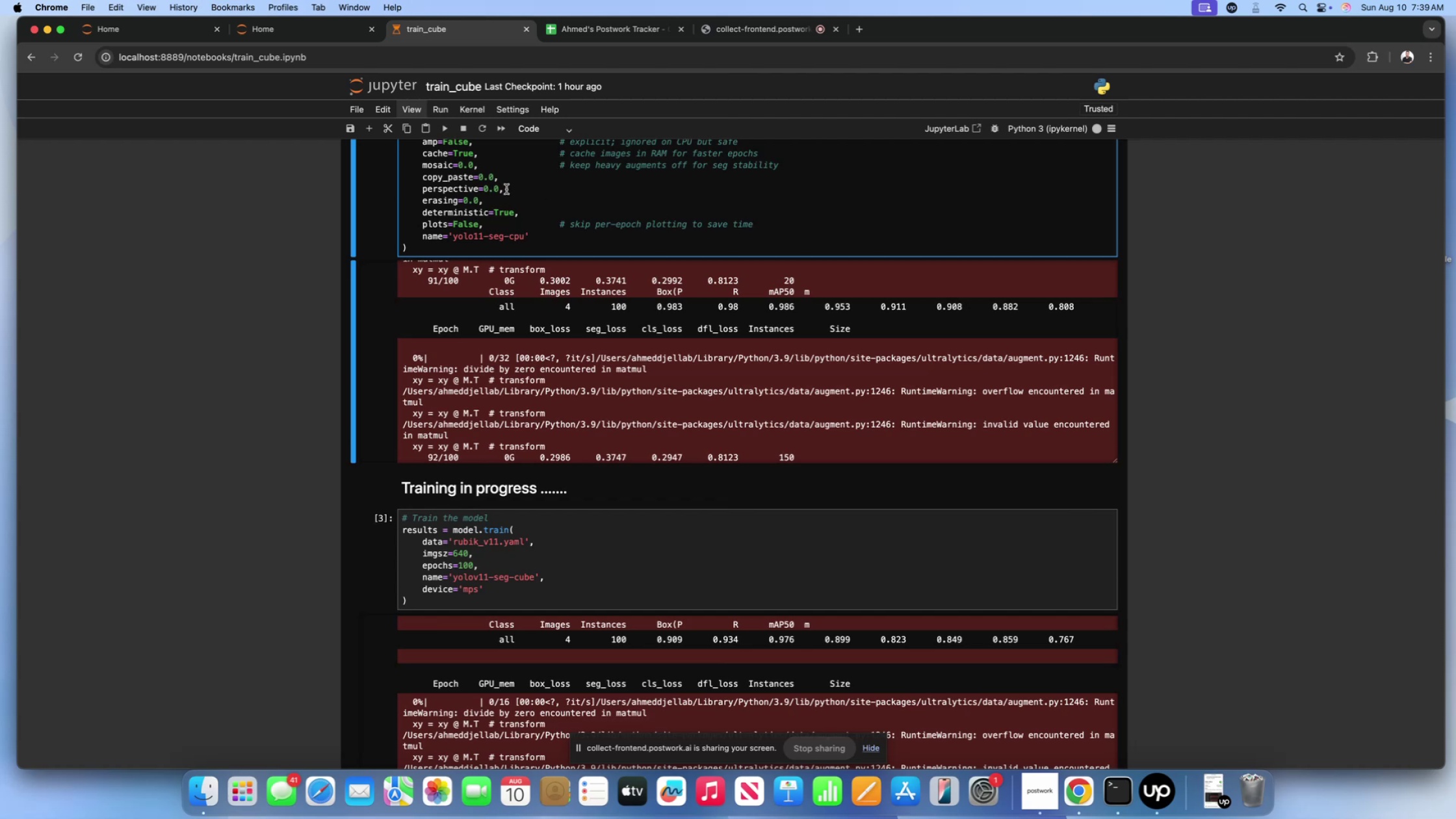 
left_click([506, 189])
 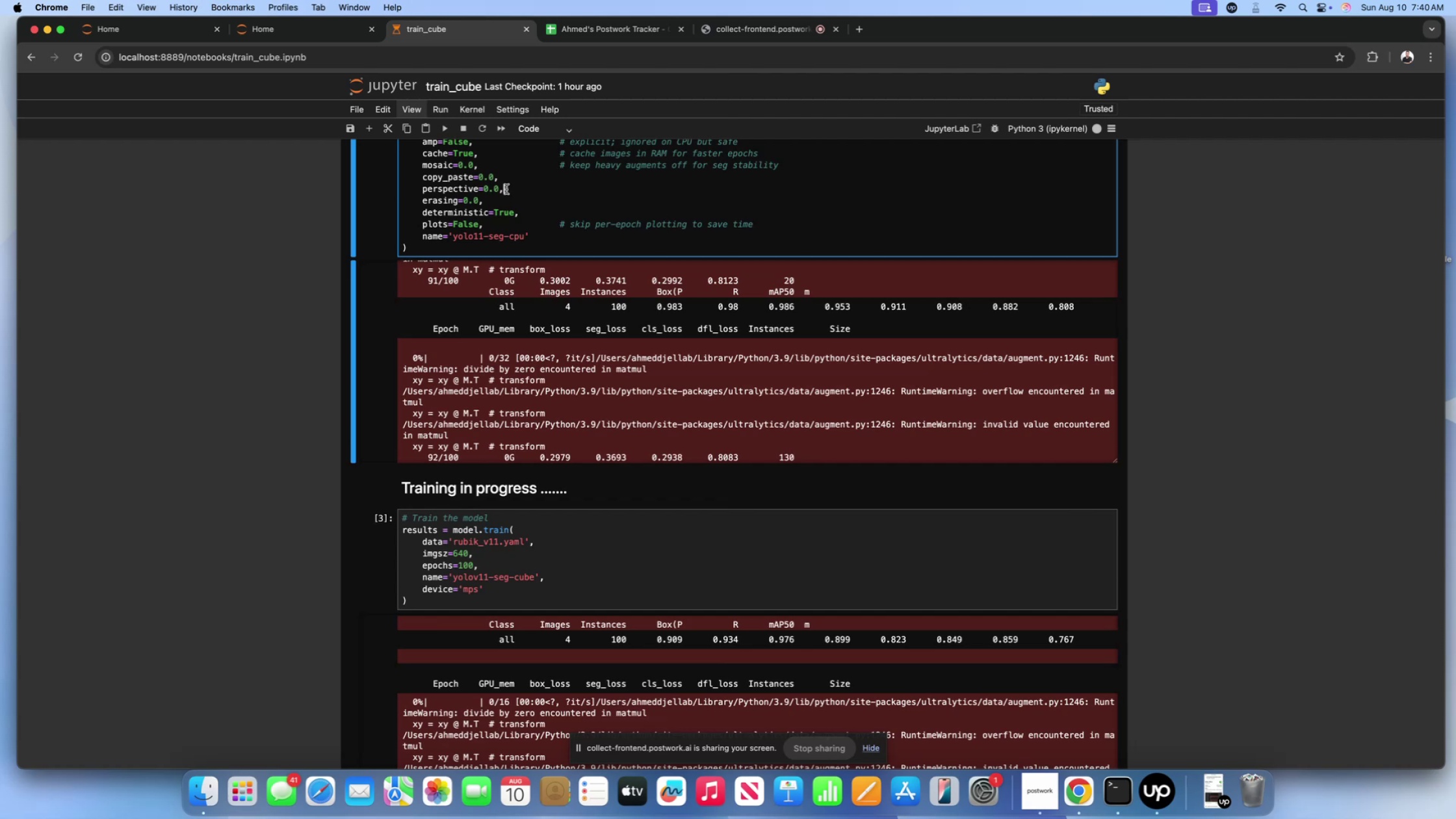 
wait(40.22)
 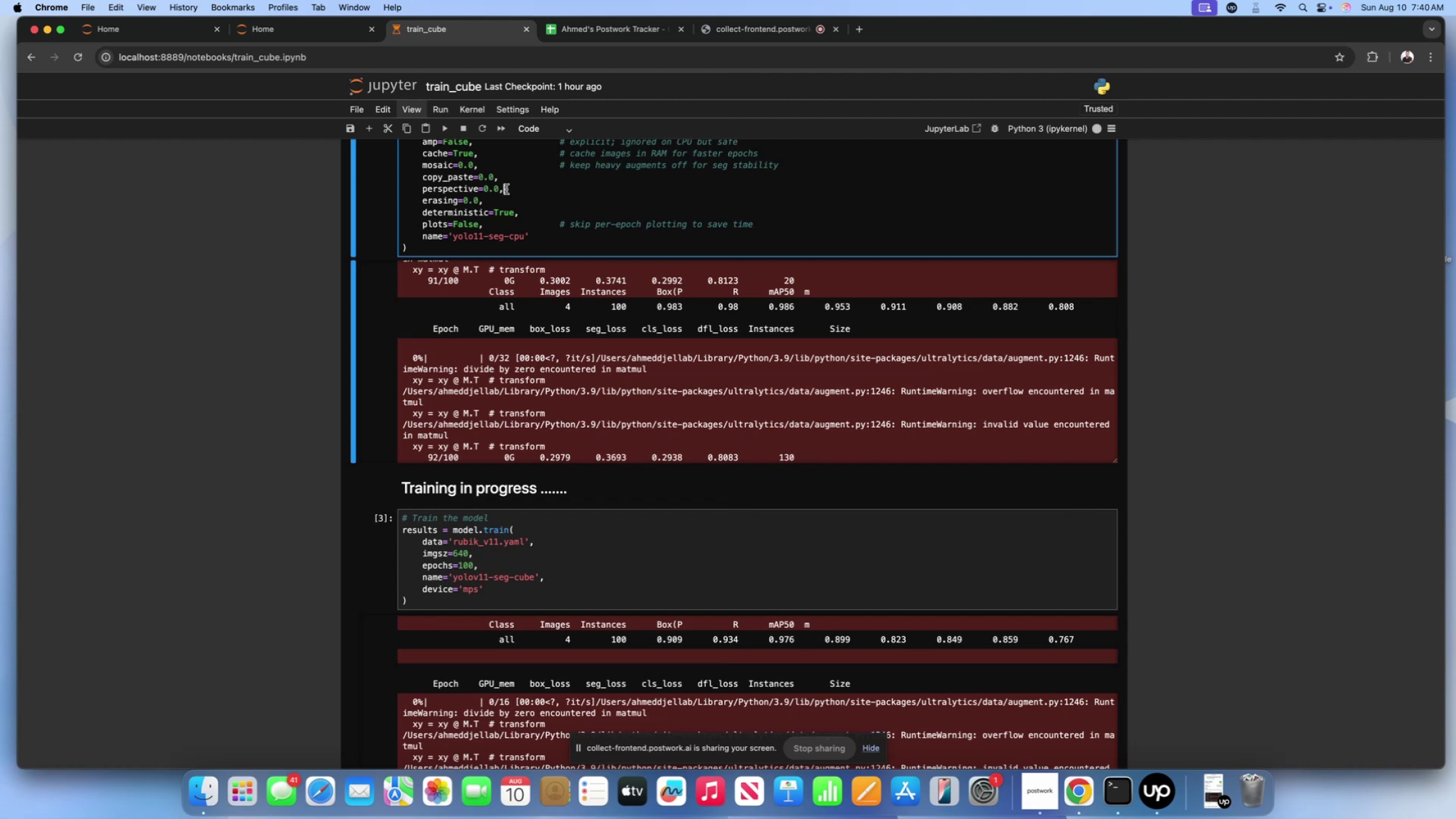 
left_click([495, 363])
 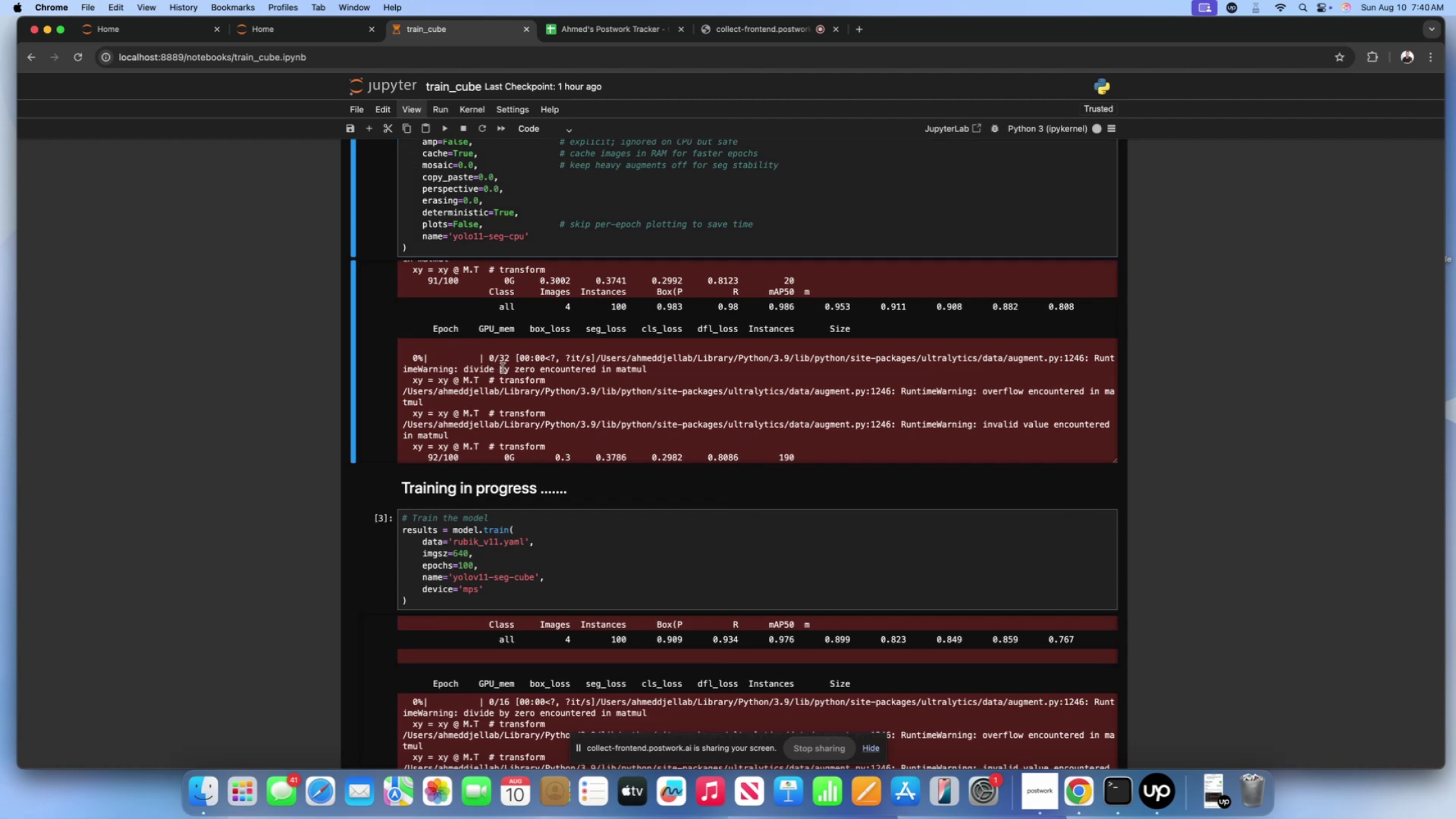 
scroll: coordinate [476, 274], scroll_direction: up, amount: 48.0
 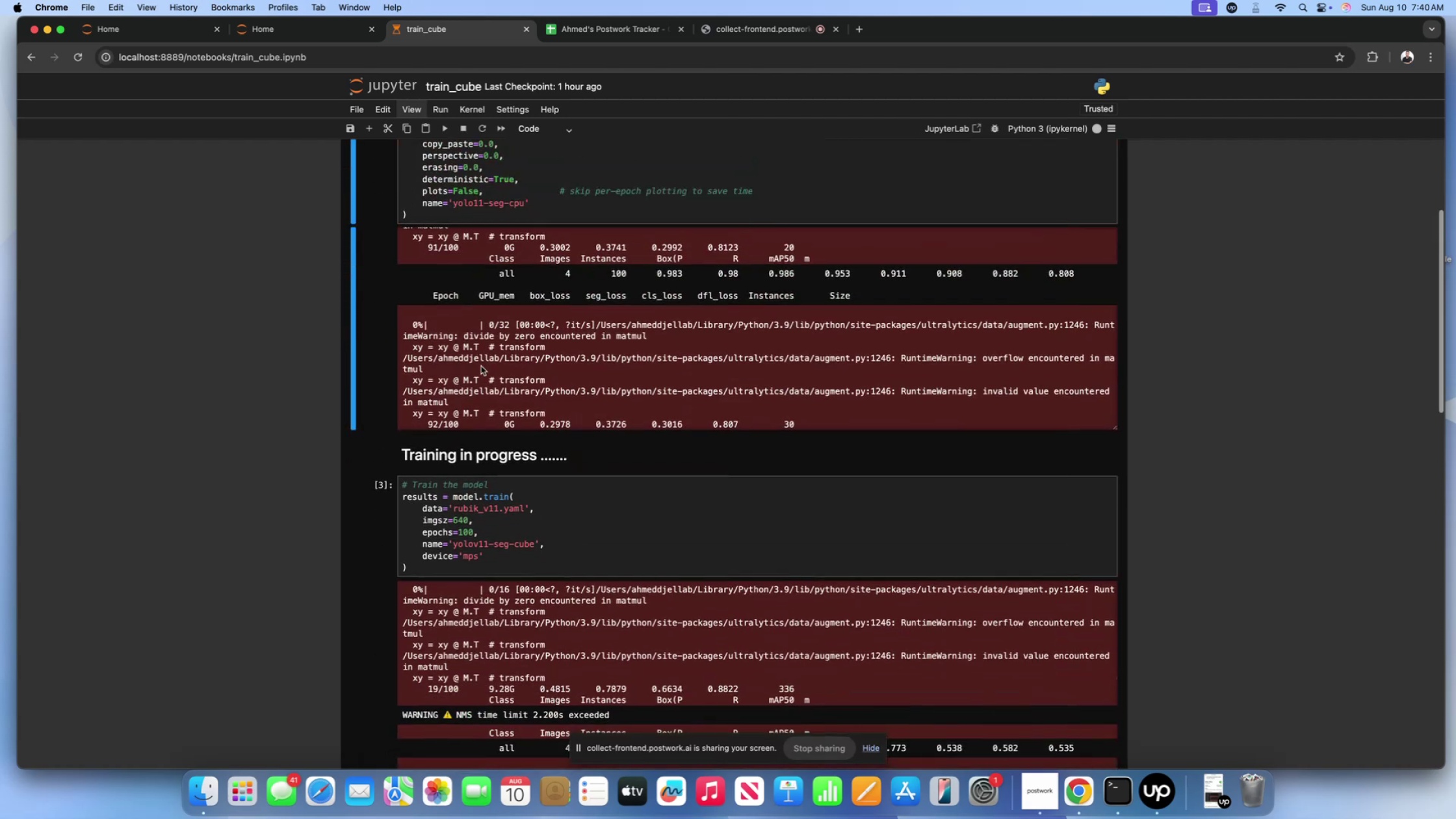 
left_click([481, 366])
 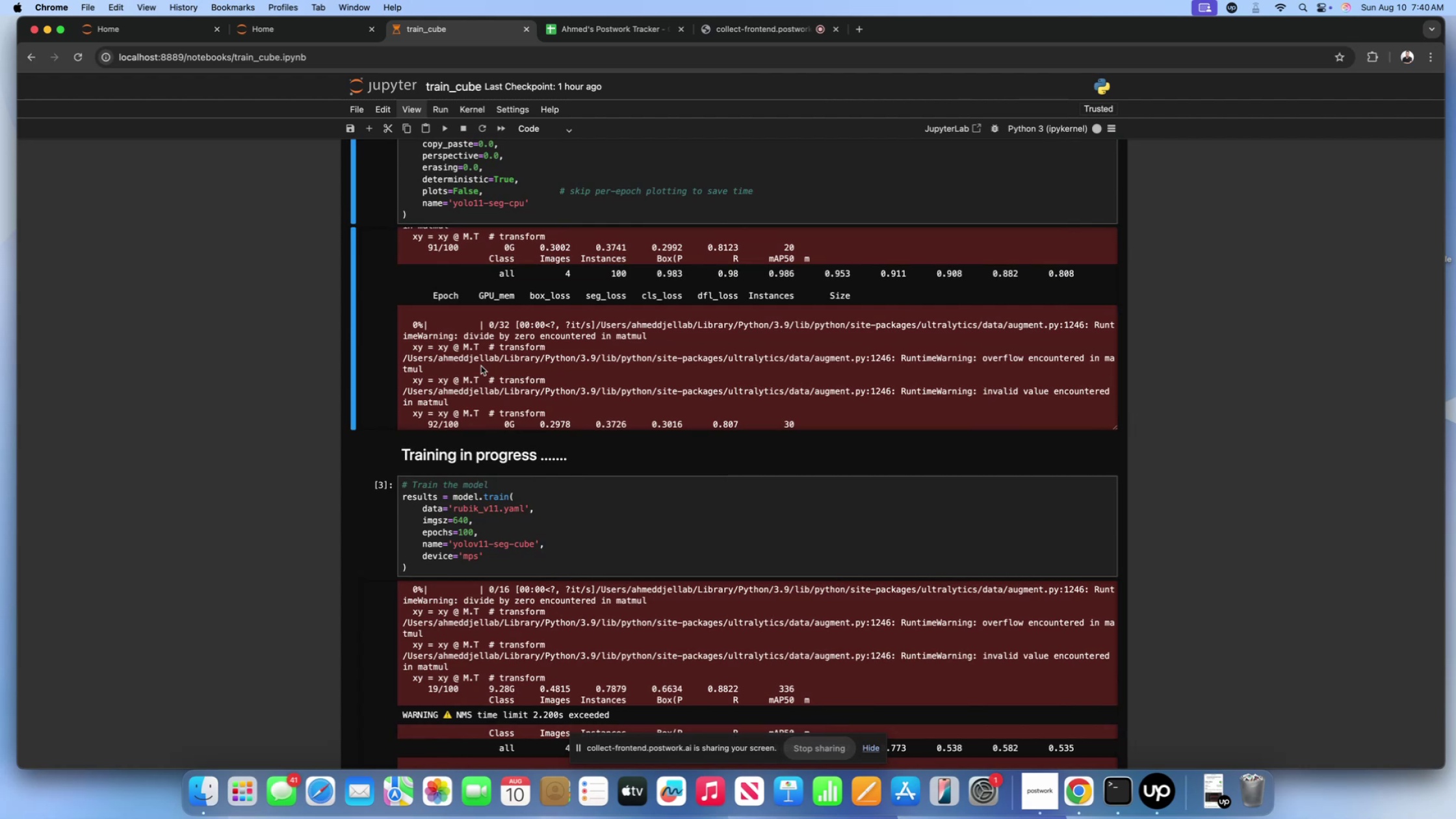 
wait(28.0)
 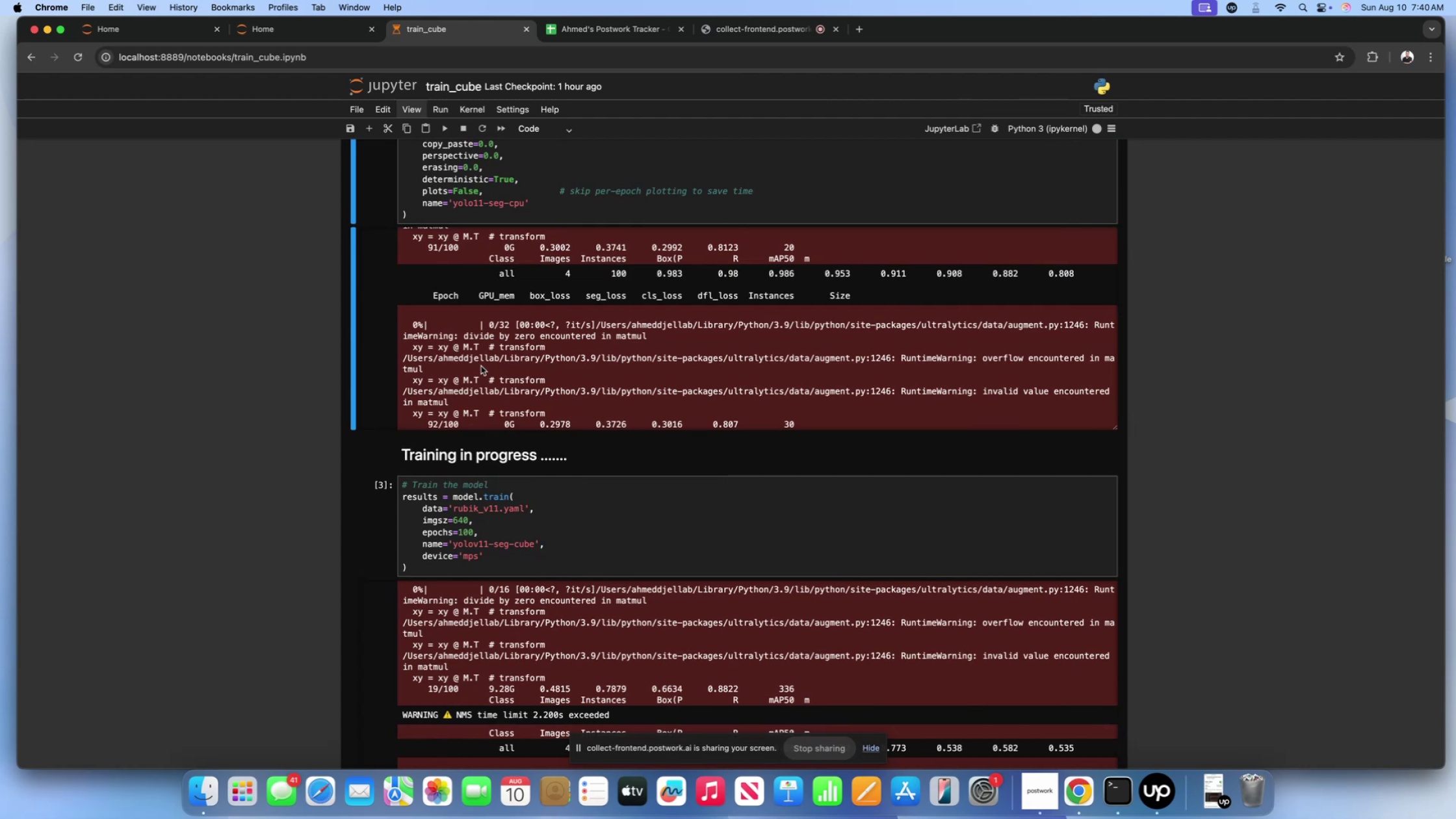 
left_click([519, 363])
 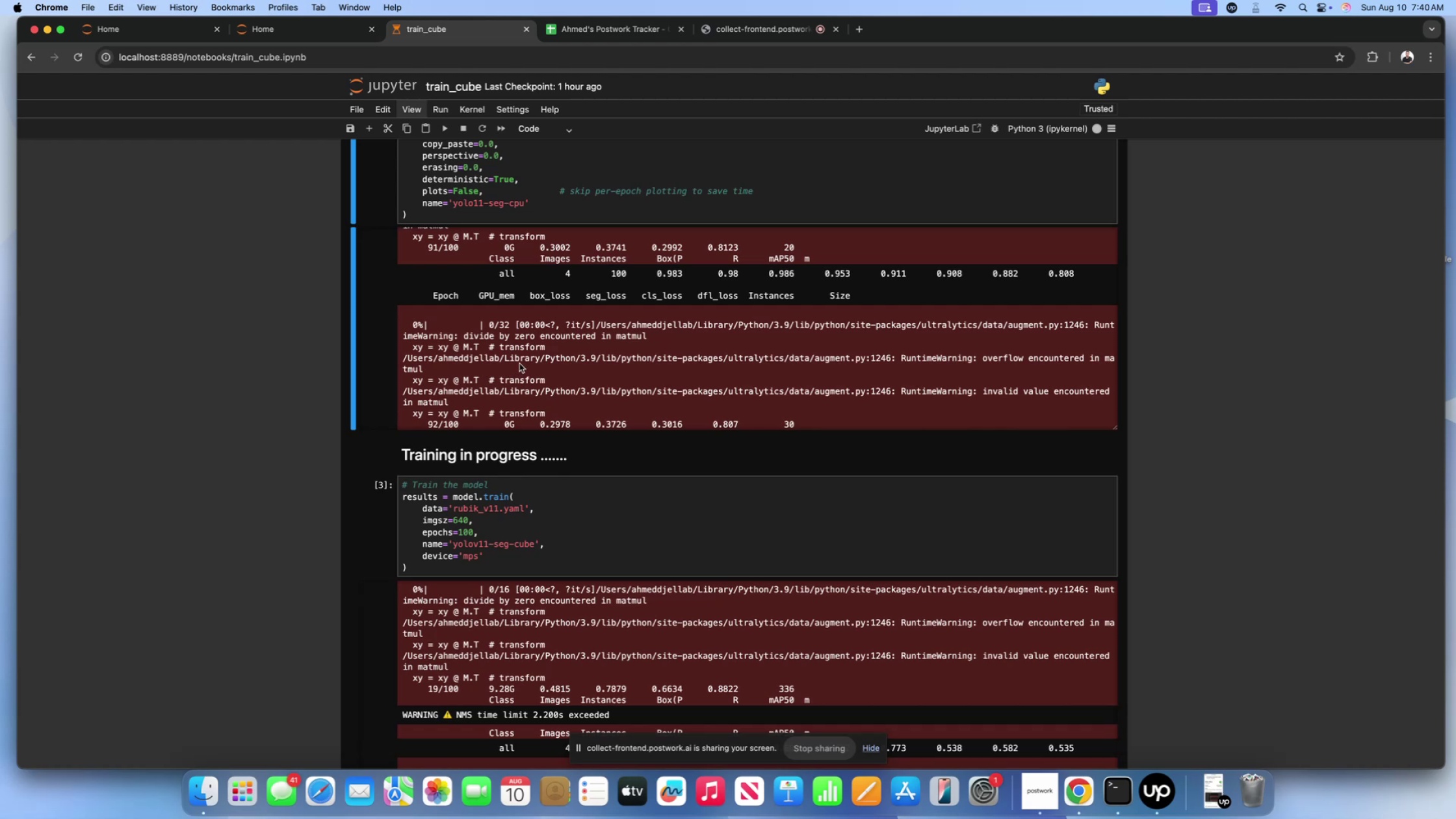 
scroll: coordinate [519, 363], scroll_direction: down, amount: 68.0
 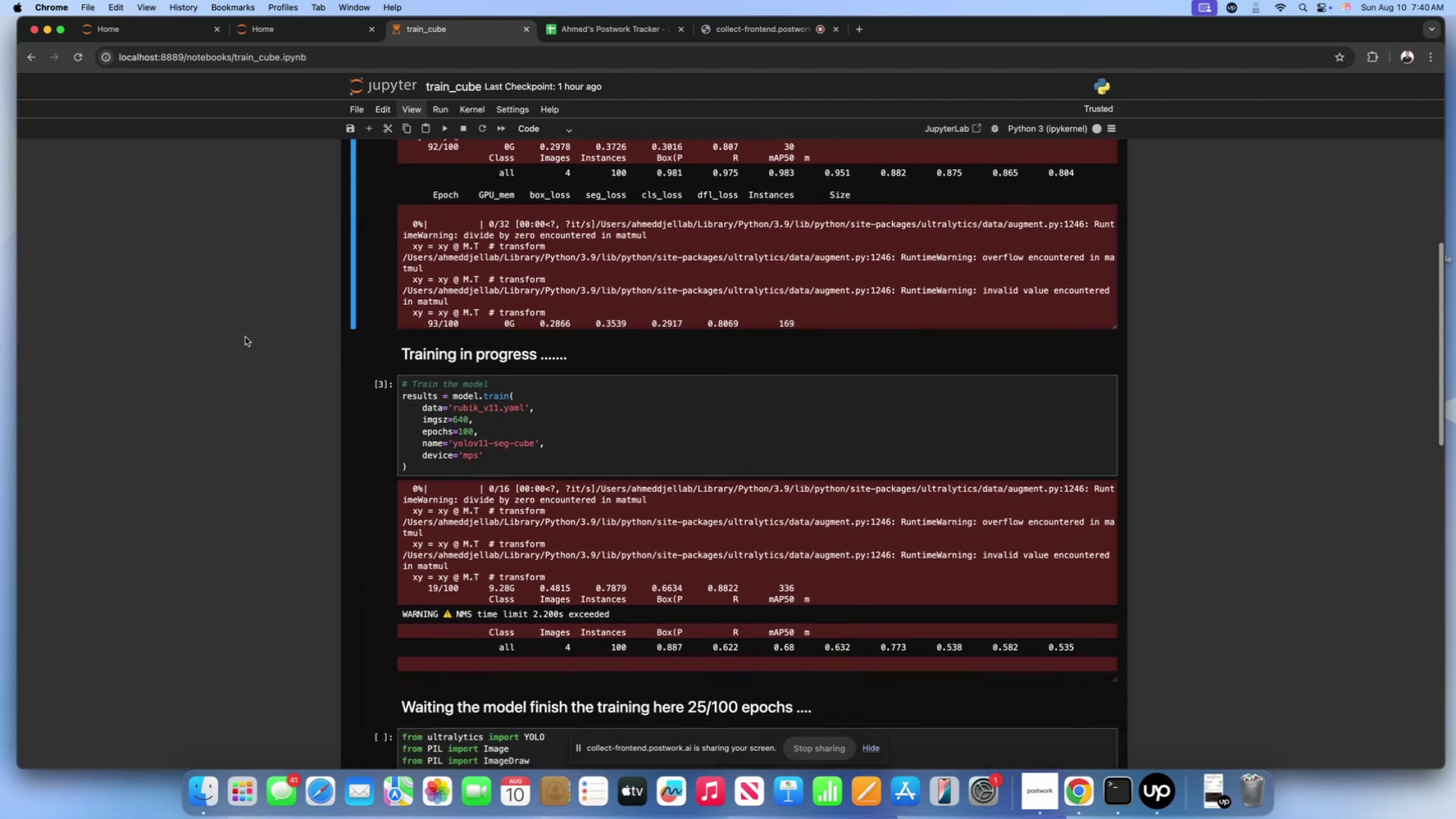 
scroll: coordinate [245, 337], scroll_direction: up, amount: 21.0
 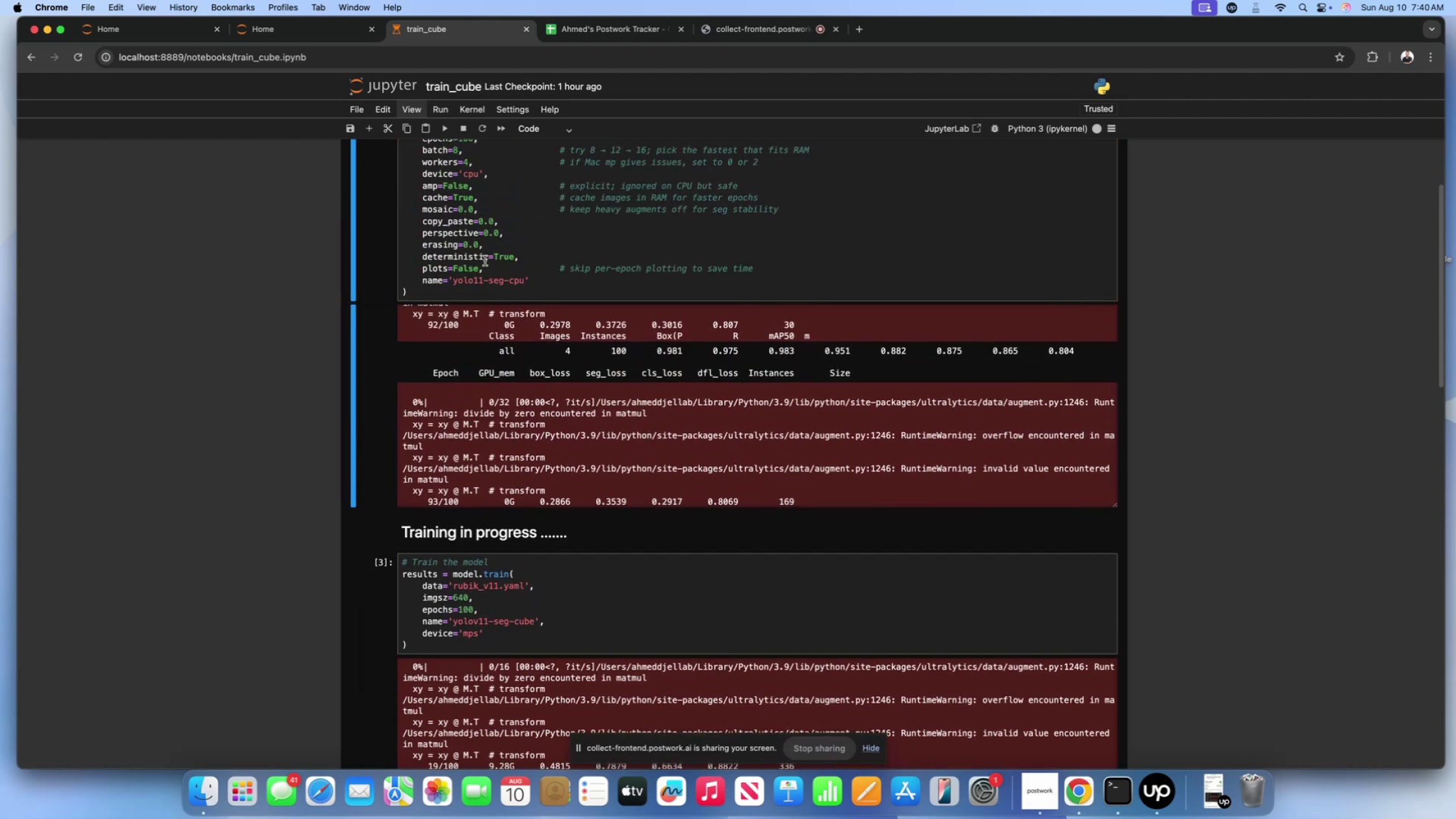 
left_click([485, 261])
 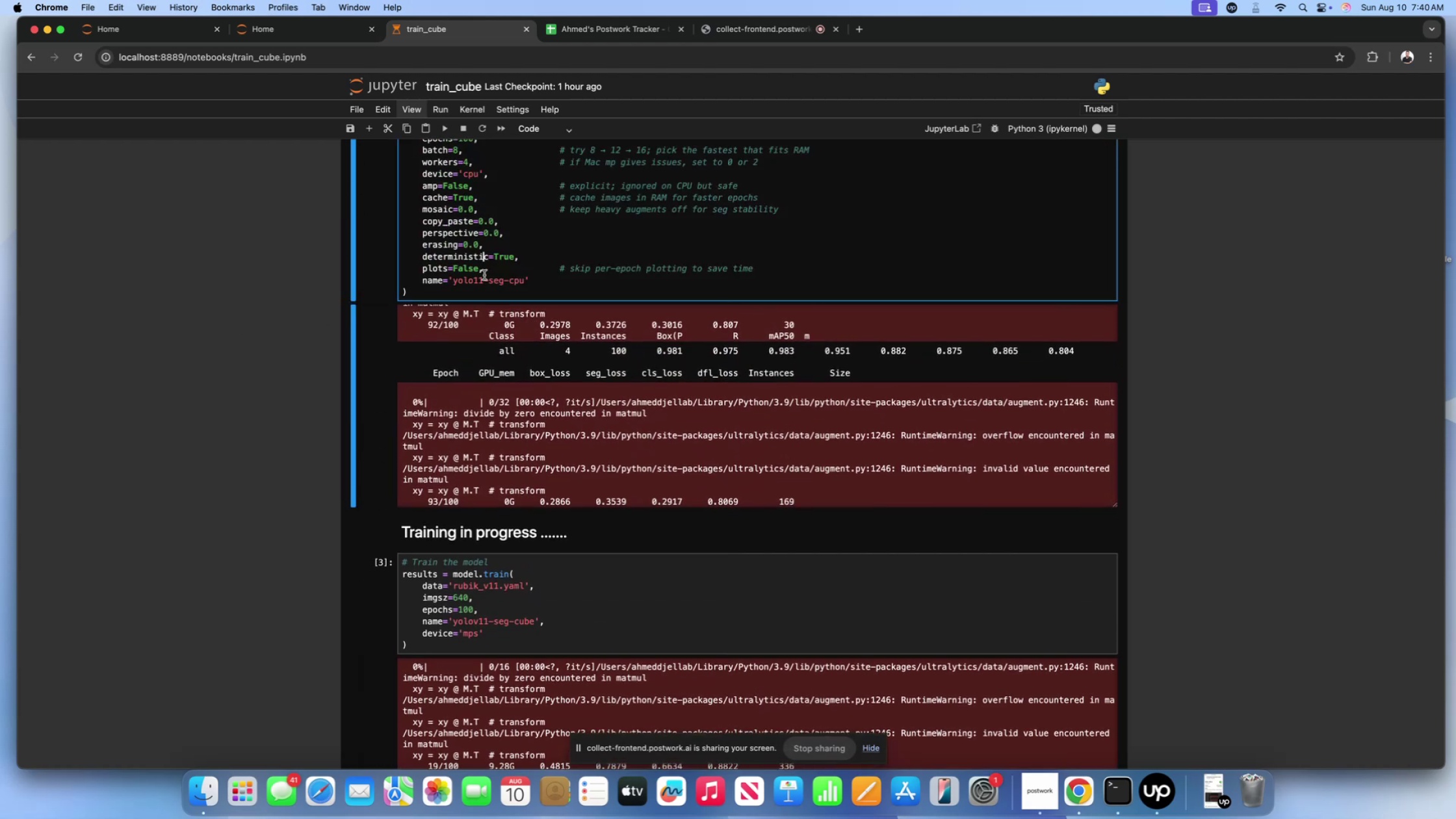 
left_click([484, 275])
 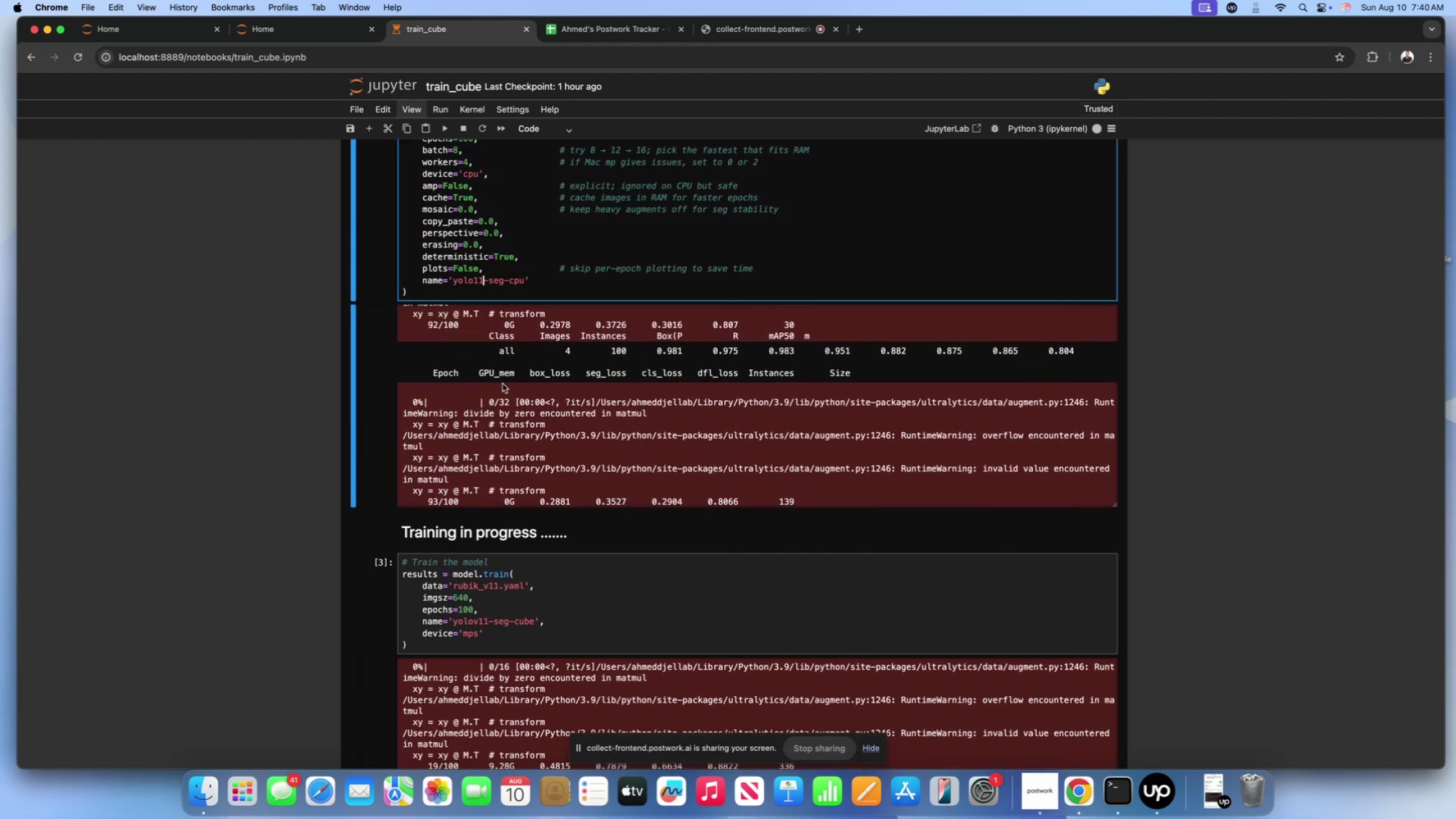 
left_click([502, 384])
 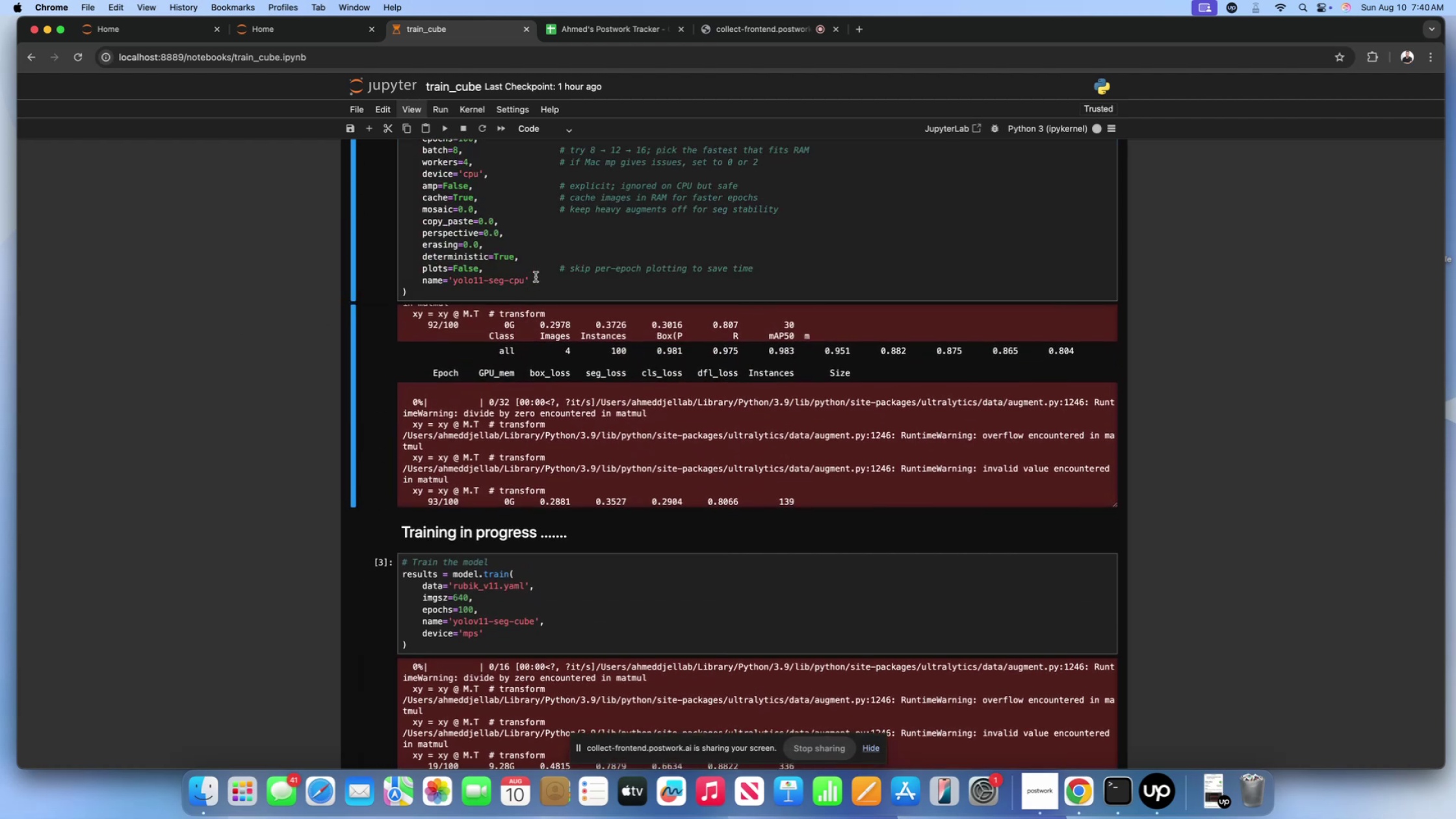 
left_click([536, 277])
 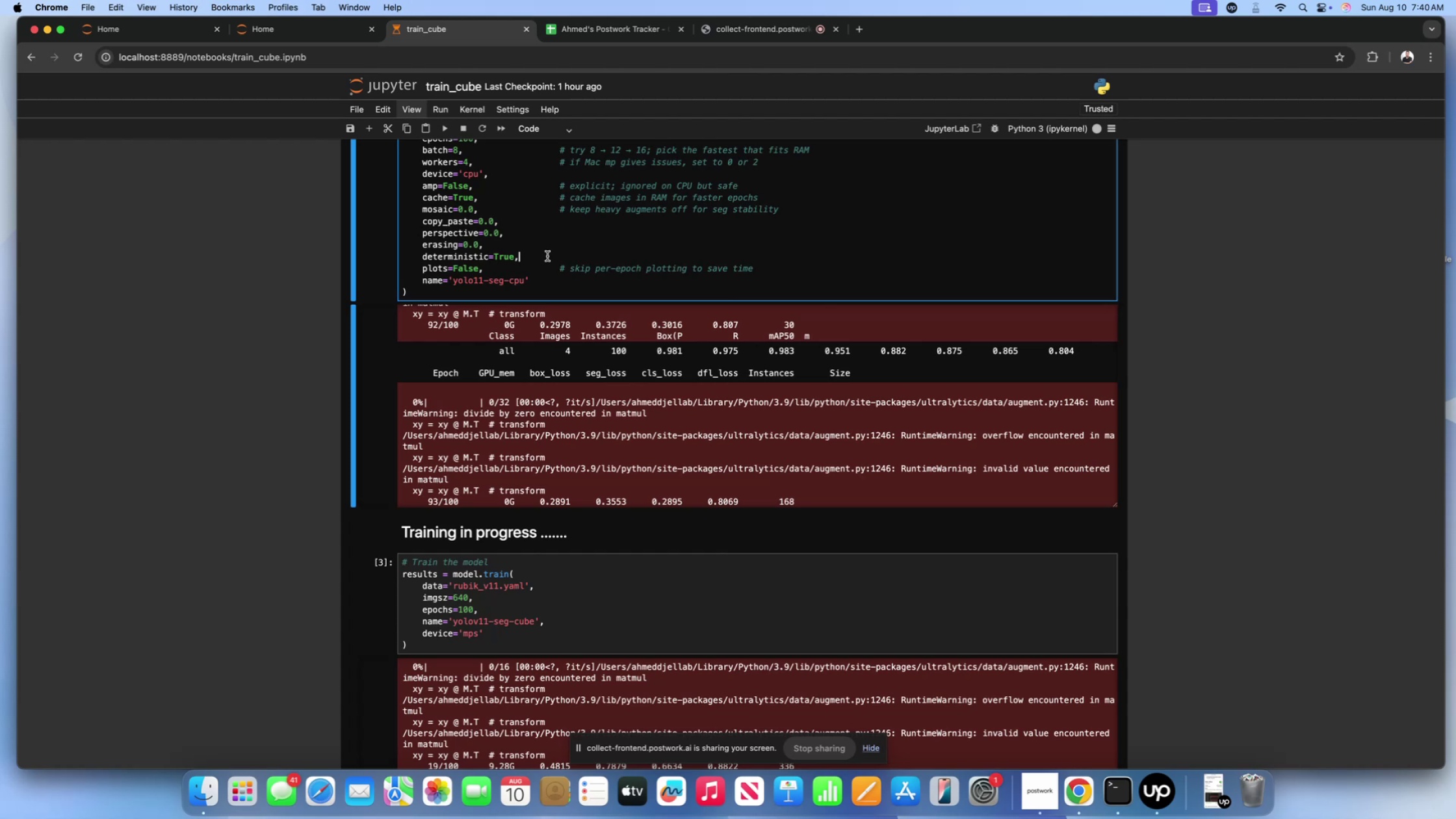 
double_click([531, 232])
 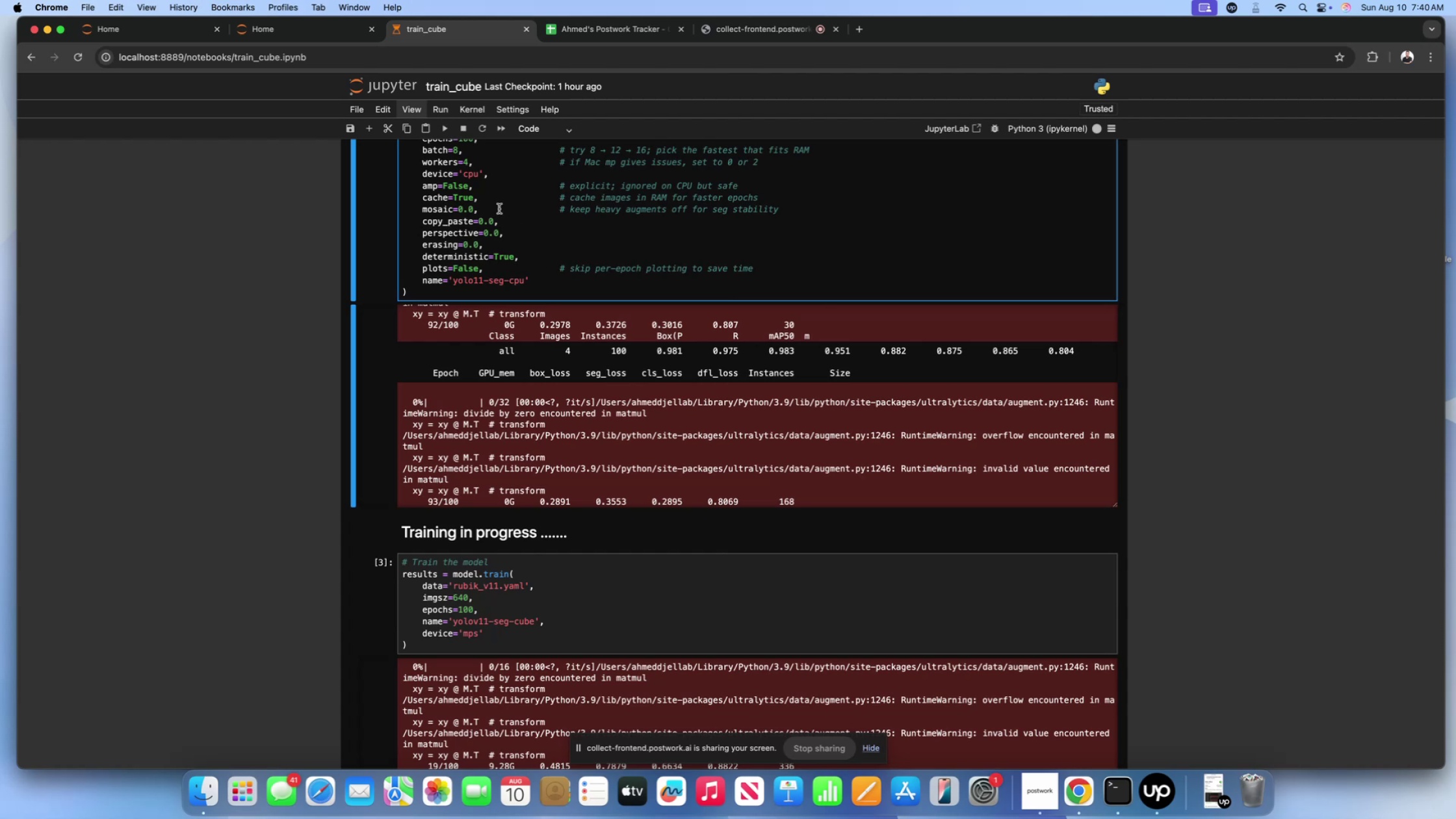 
triple_click([499, 209])
 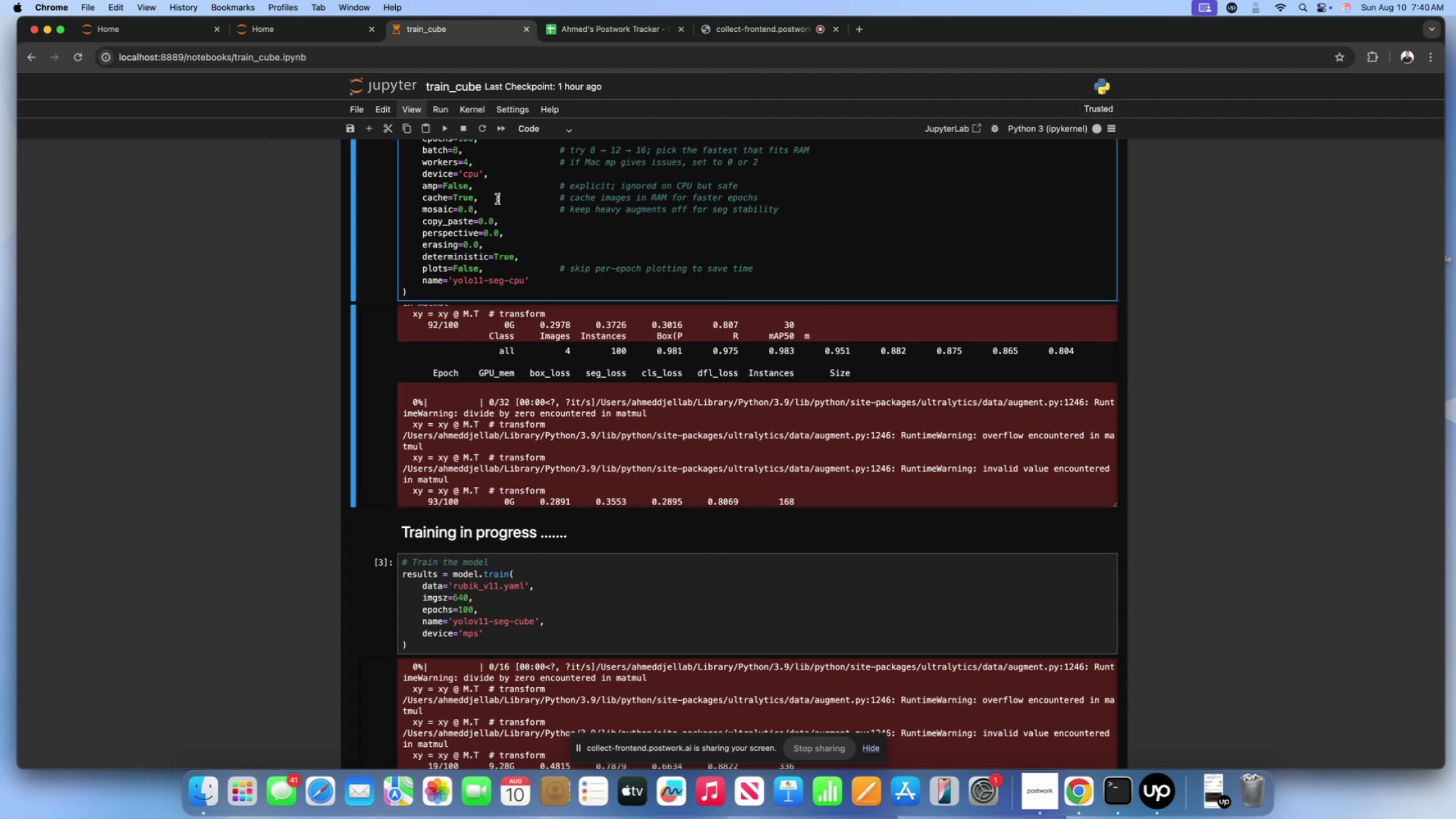 
left_click([497, 199])
 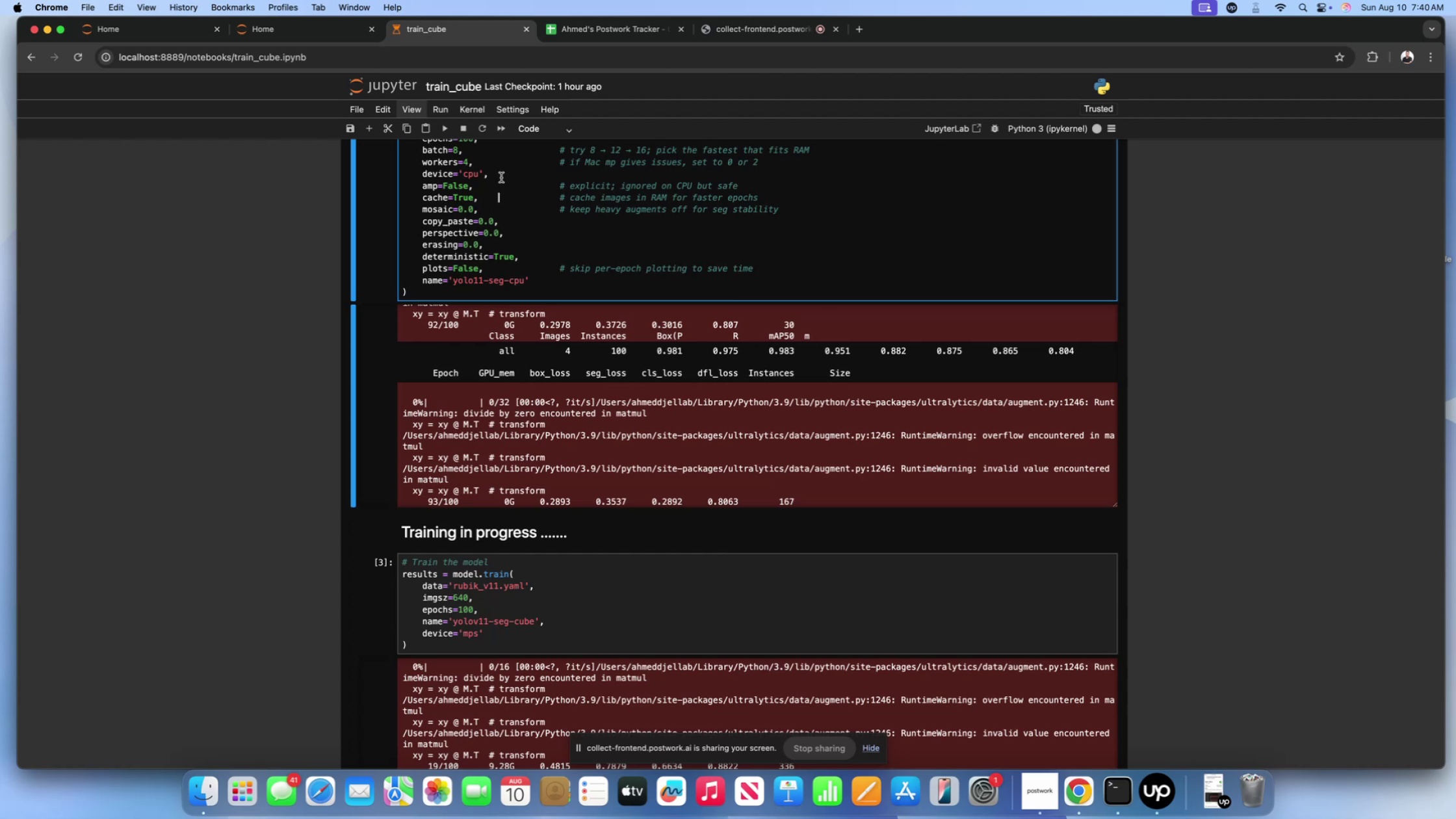 
left_click([489, 170])
 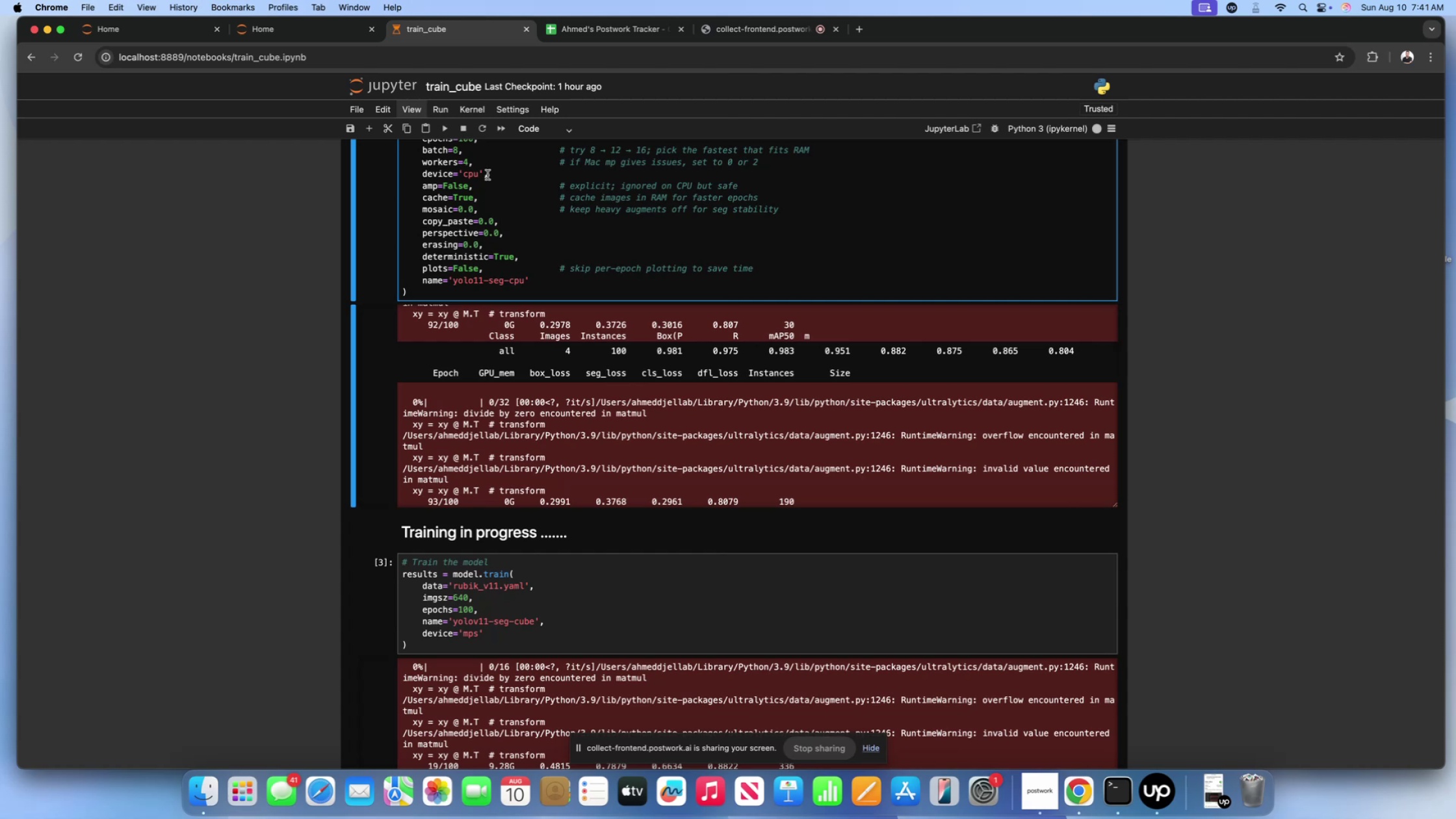 
wait(24.86)
 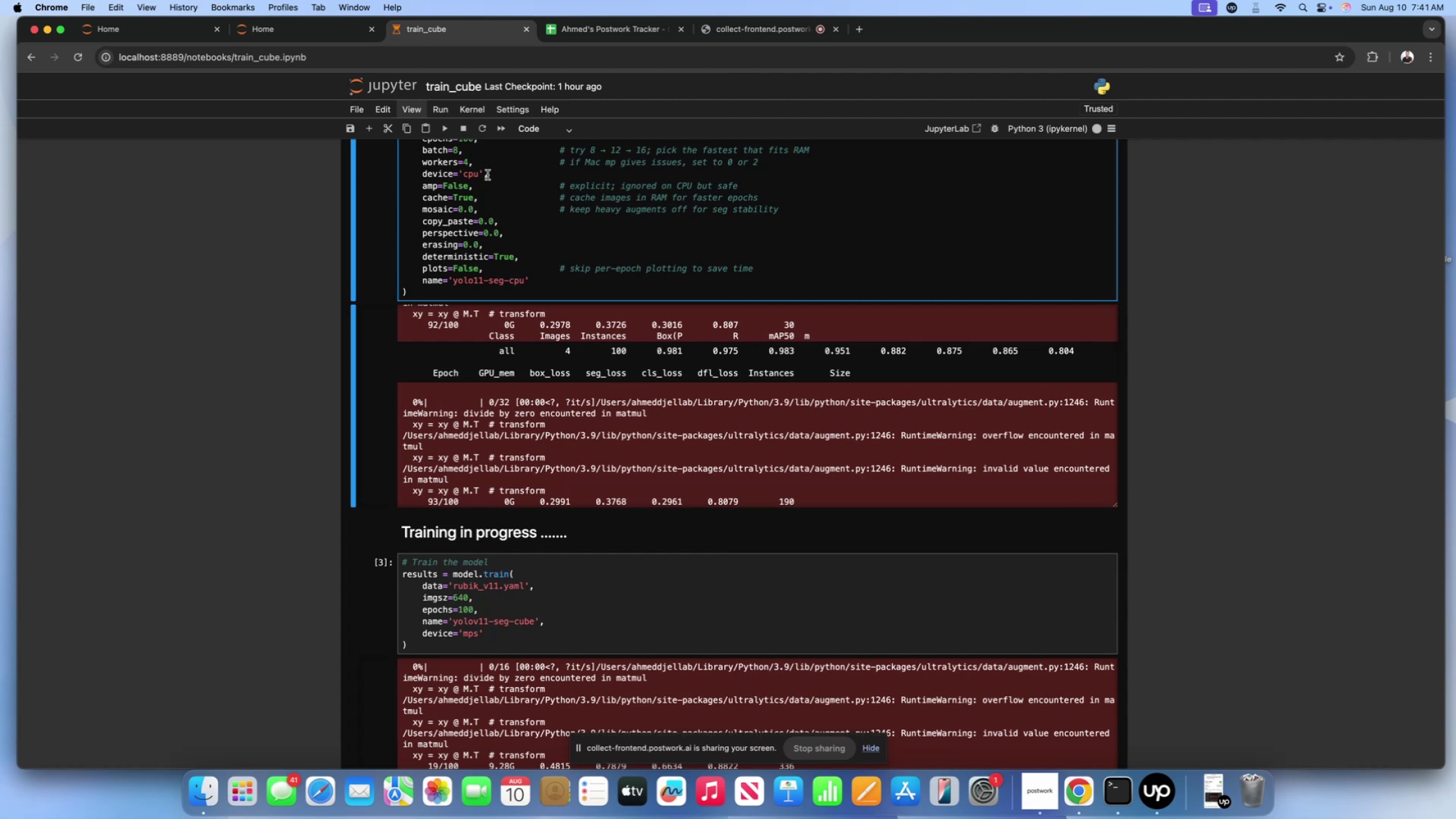 
scroll: coordinate [622, 450], scroll_direction: down, amount: 14.0
 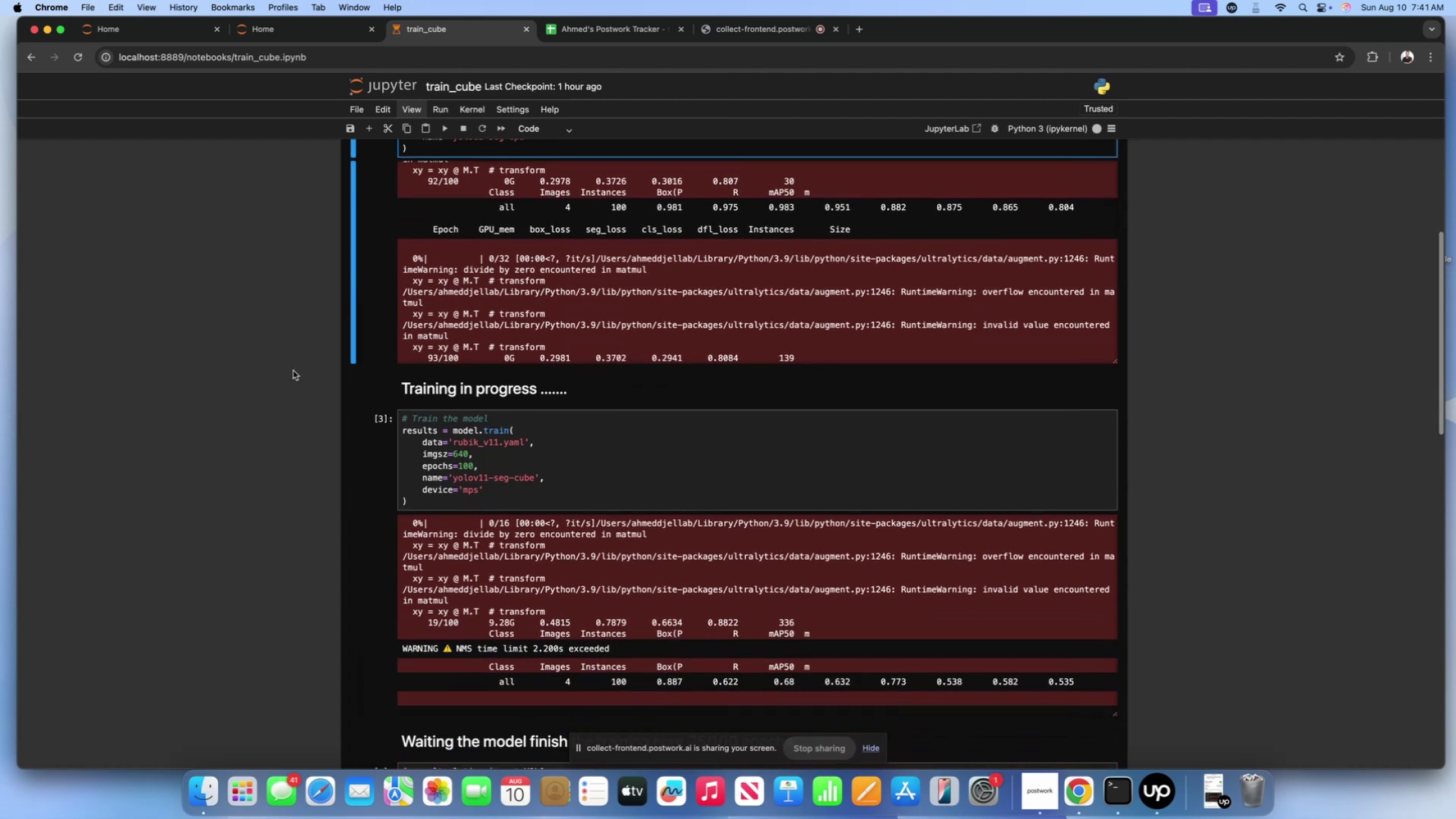 
scroll: coordinate [293, 370], scroll_direction: up, amount: 22.0
 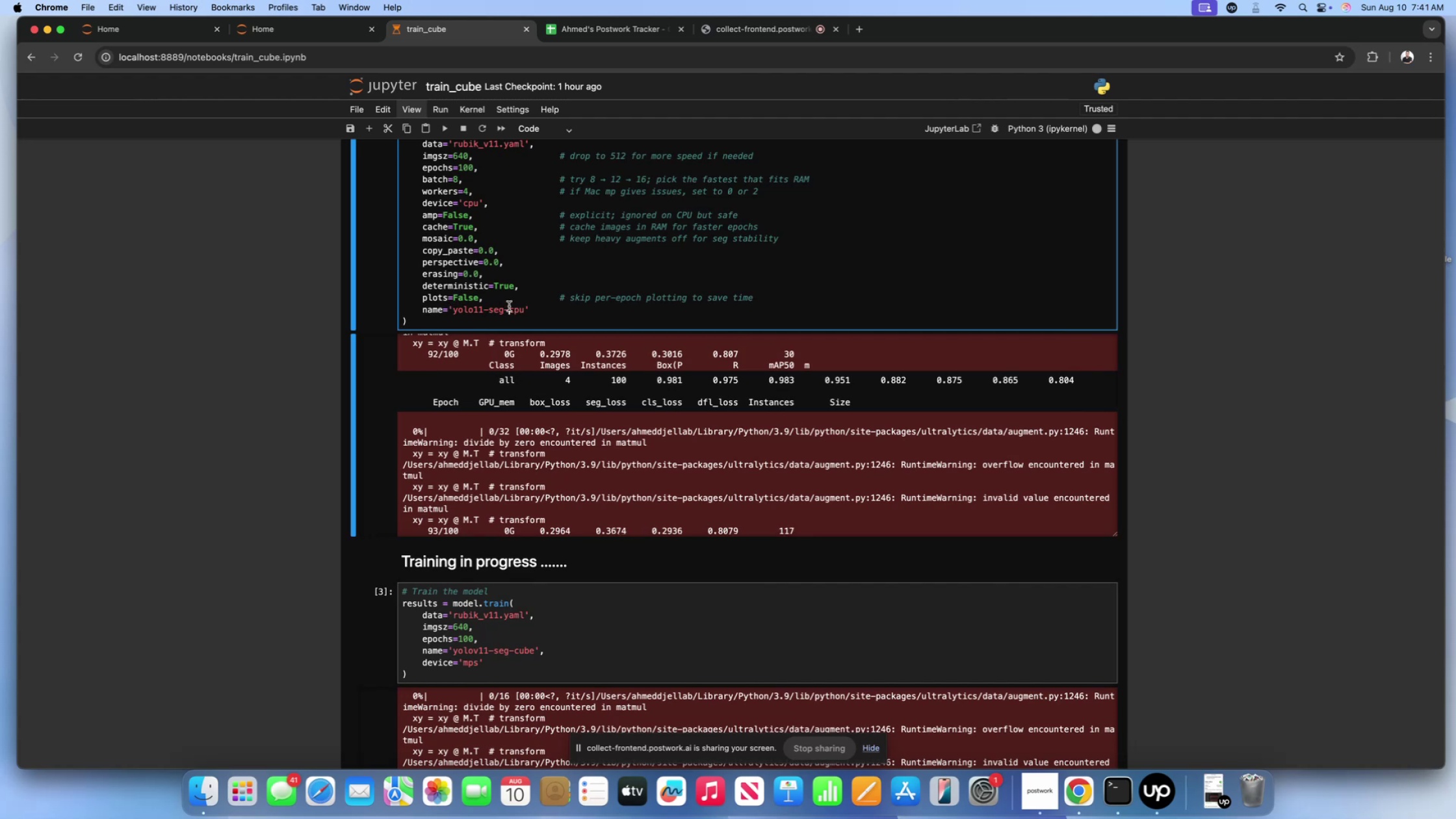 
double_click([505, 298])
 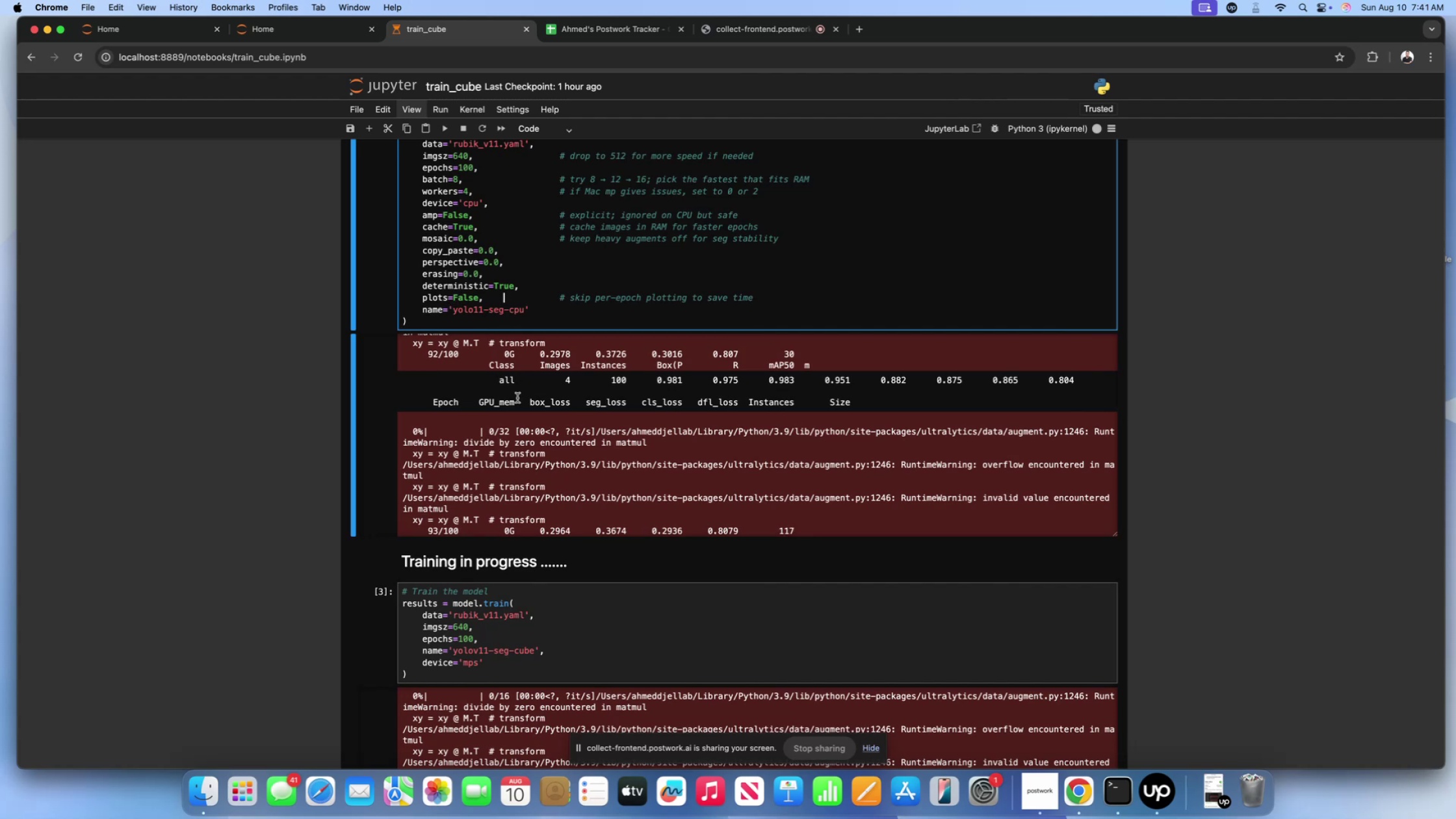 
left_click([517, 398])
 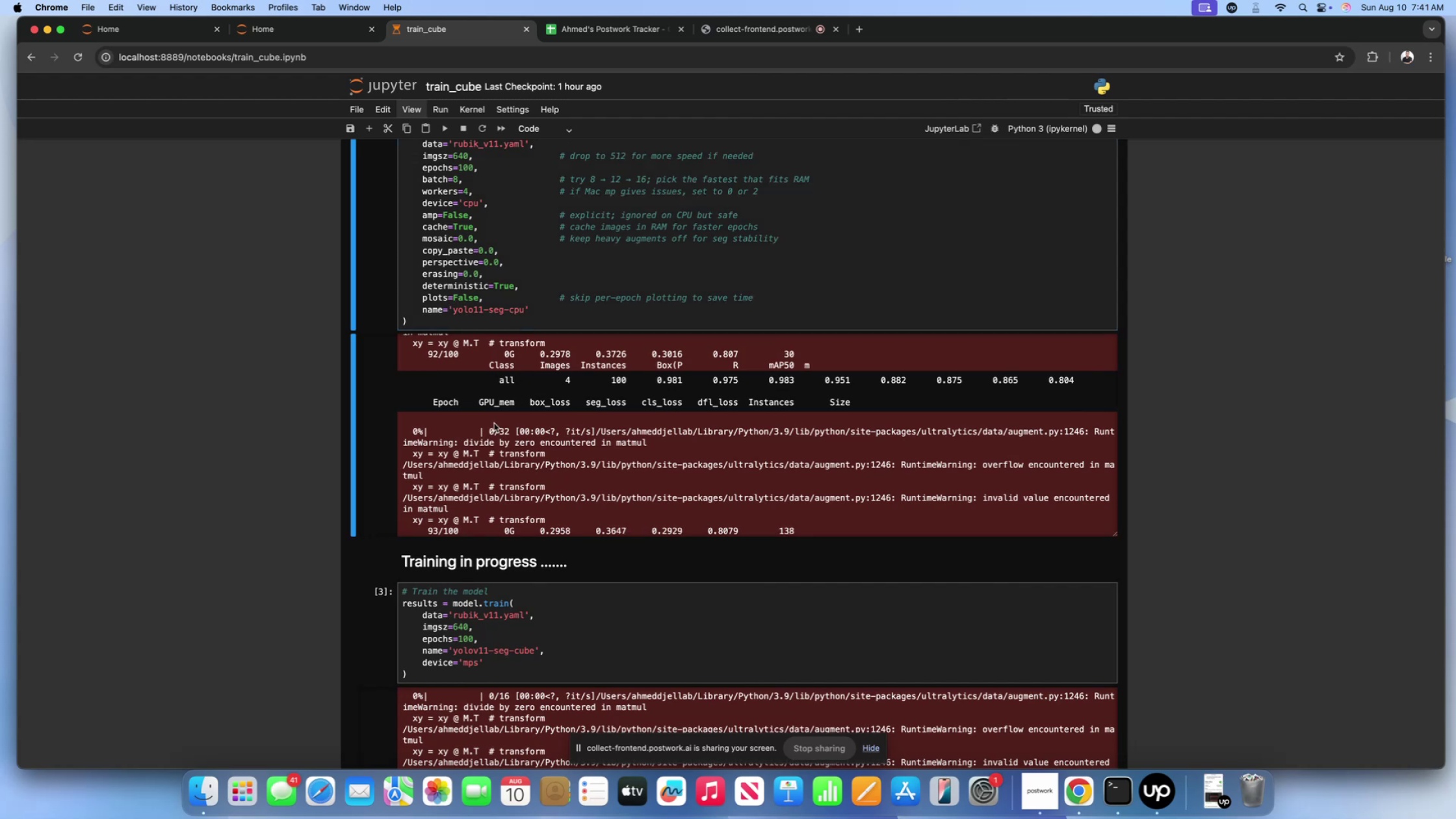 
scroll: coordinate [506, 426], scroll_direction: down, amount: 71.0
 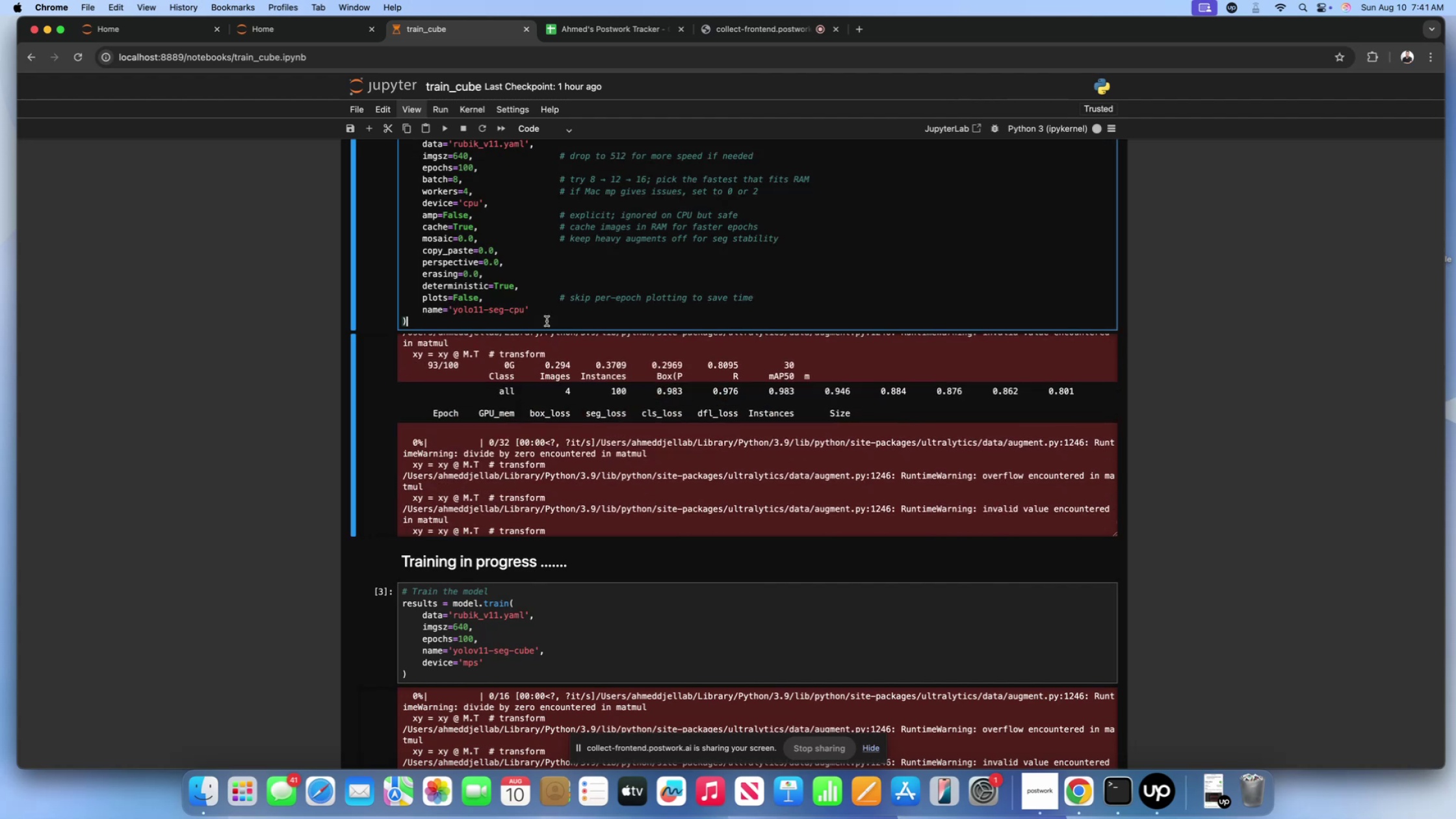 
double_click([545, 310])
 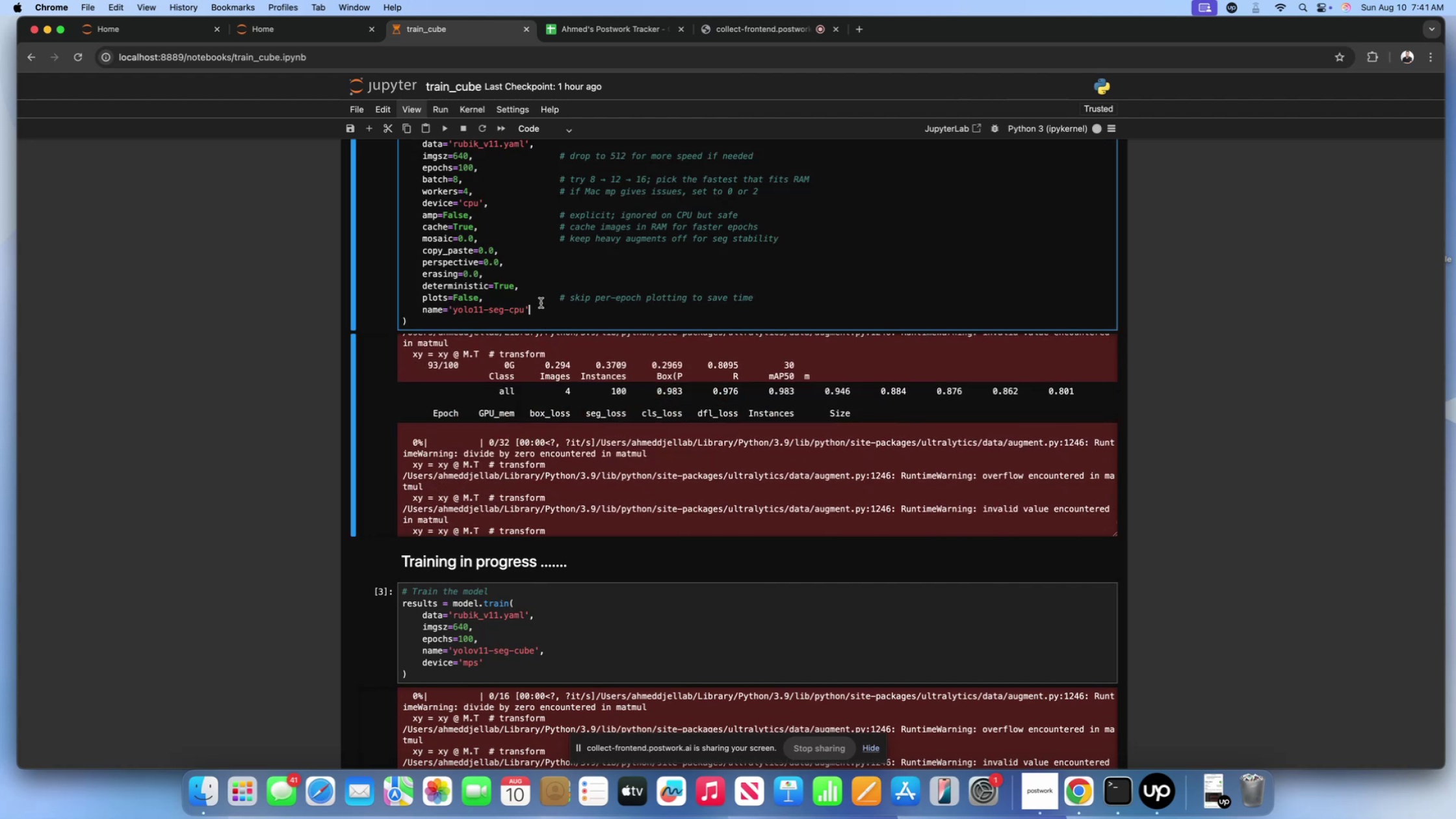 
triple_click([541, 303])
 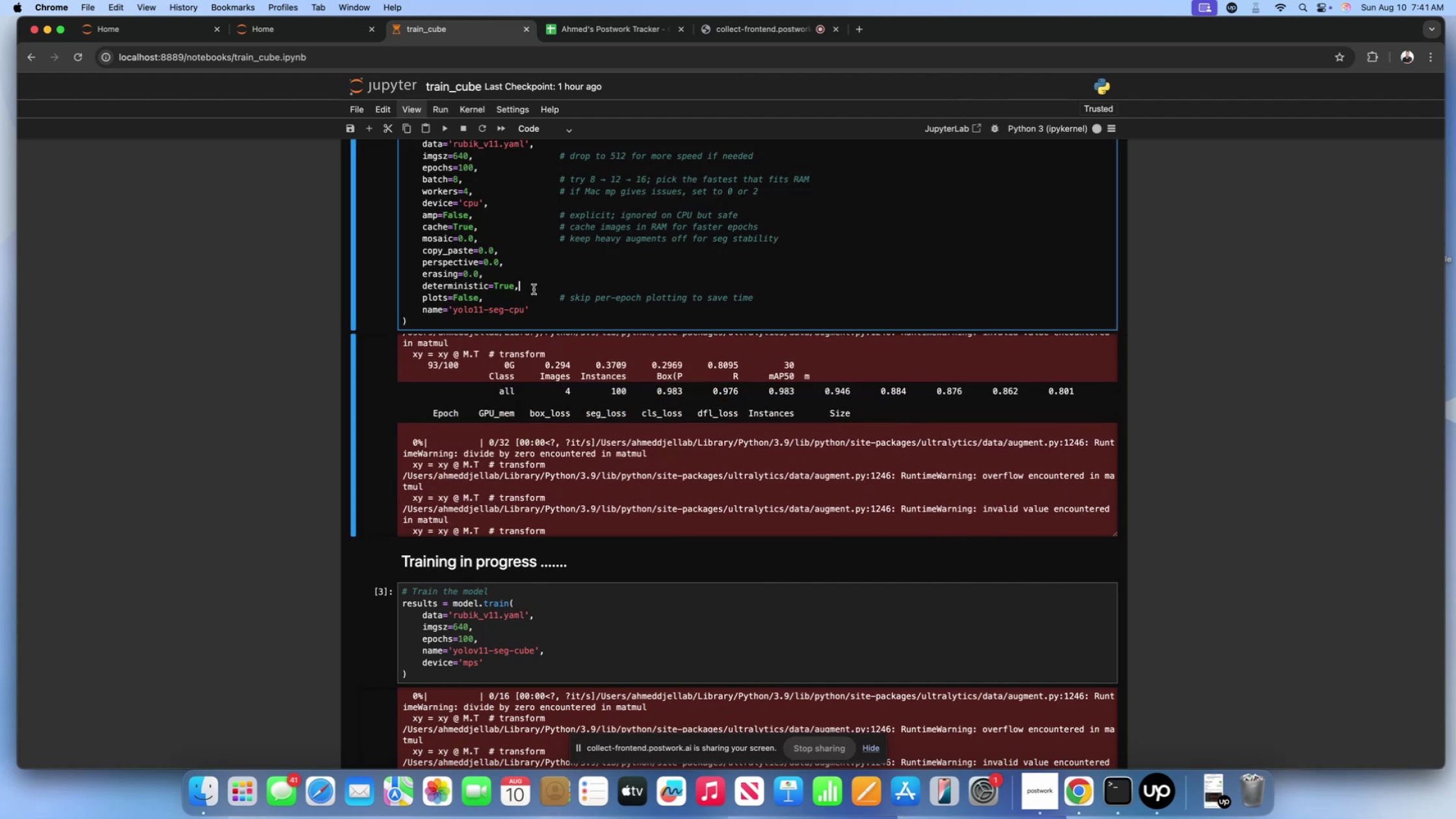 
triple_click([534, 289])
 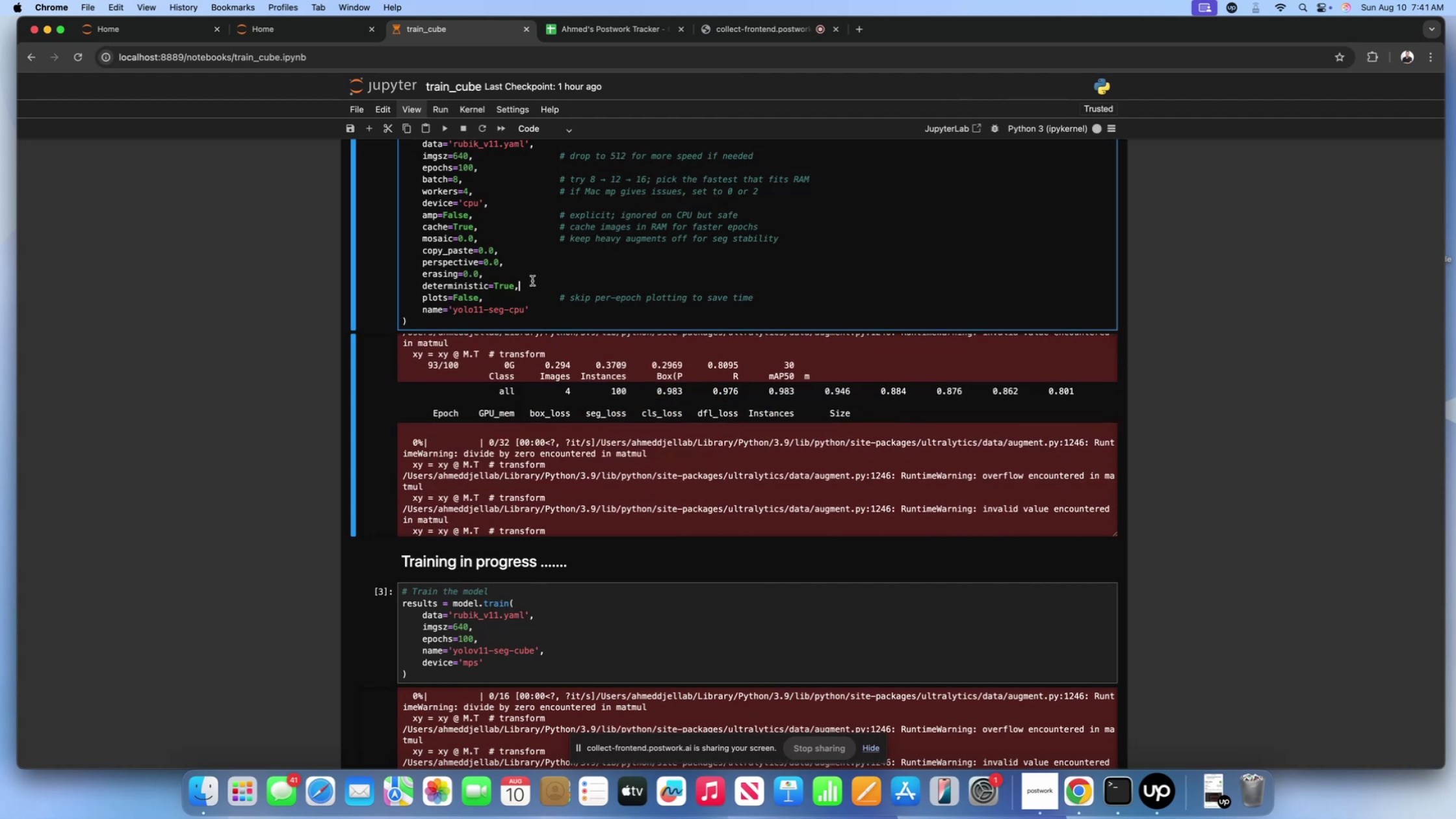 
left_click([532, 281])
 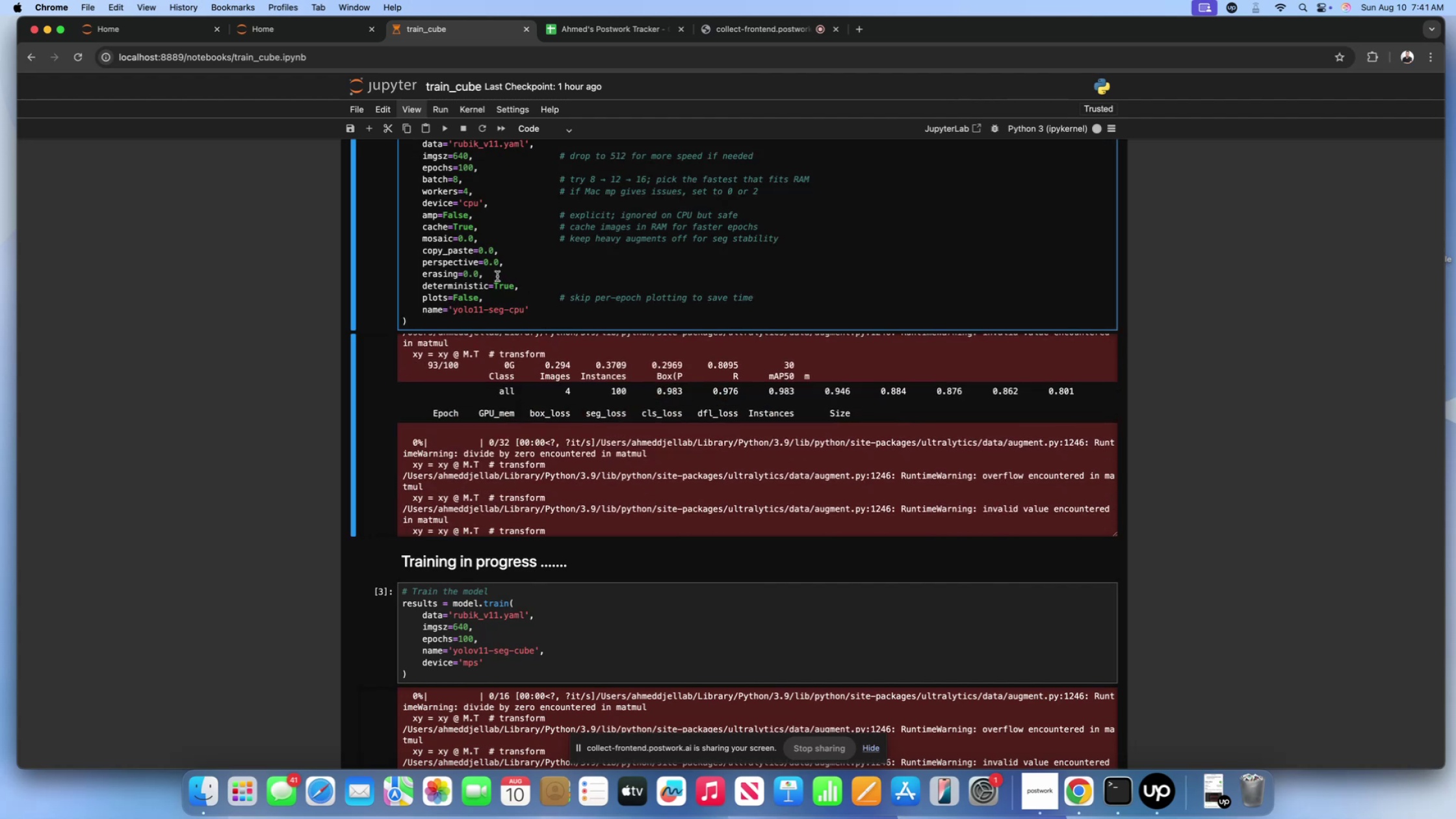 
left_click([490, 274])
 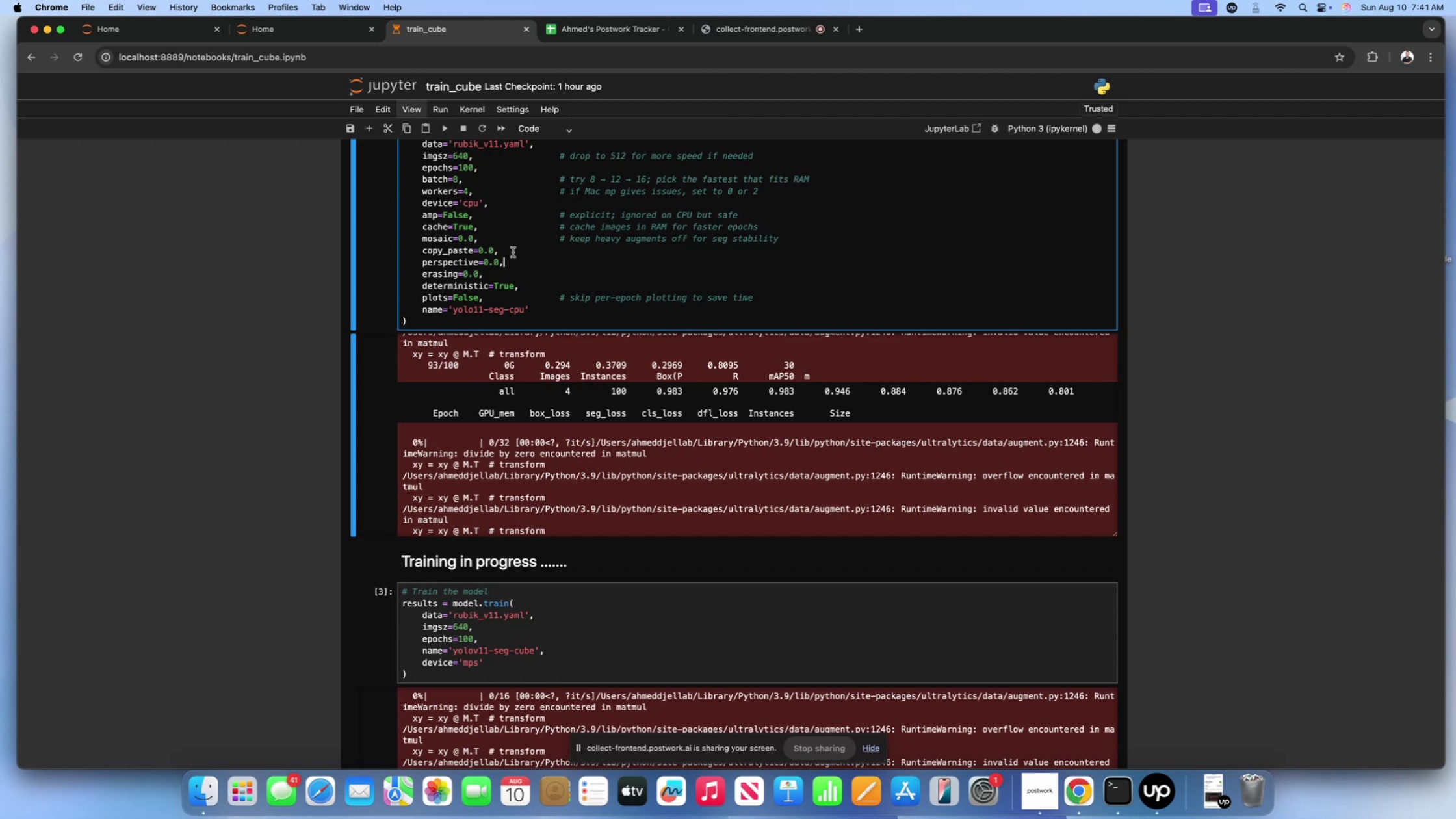 
double_click([513, 252])
 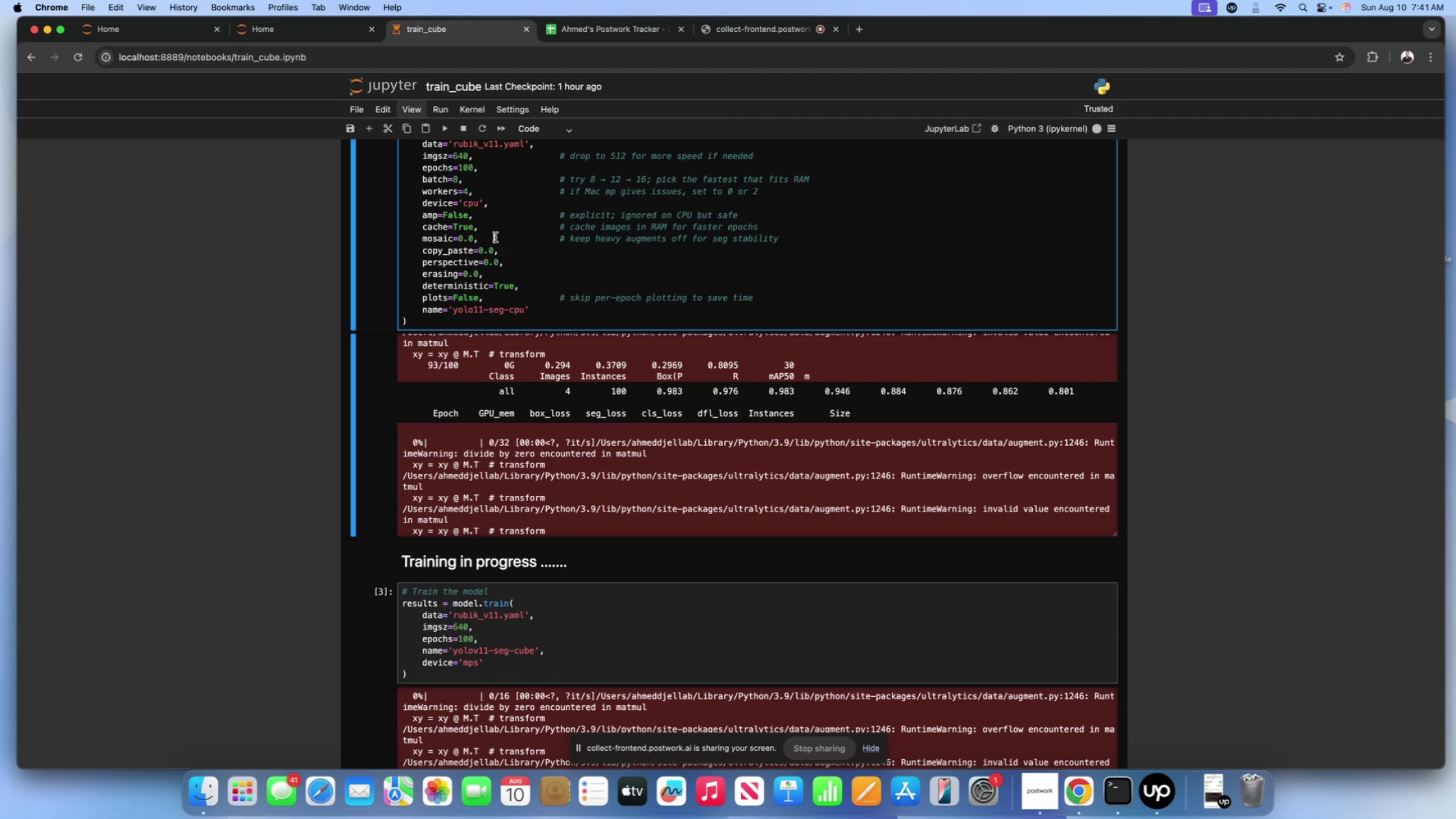 
triple_click([495, 237])
 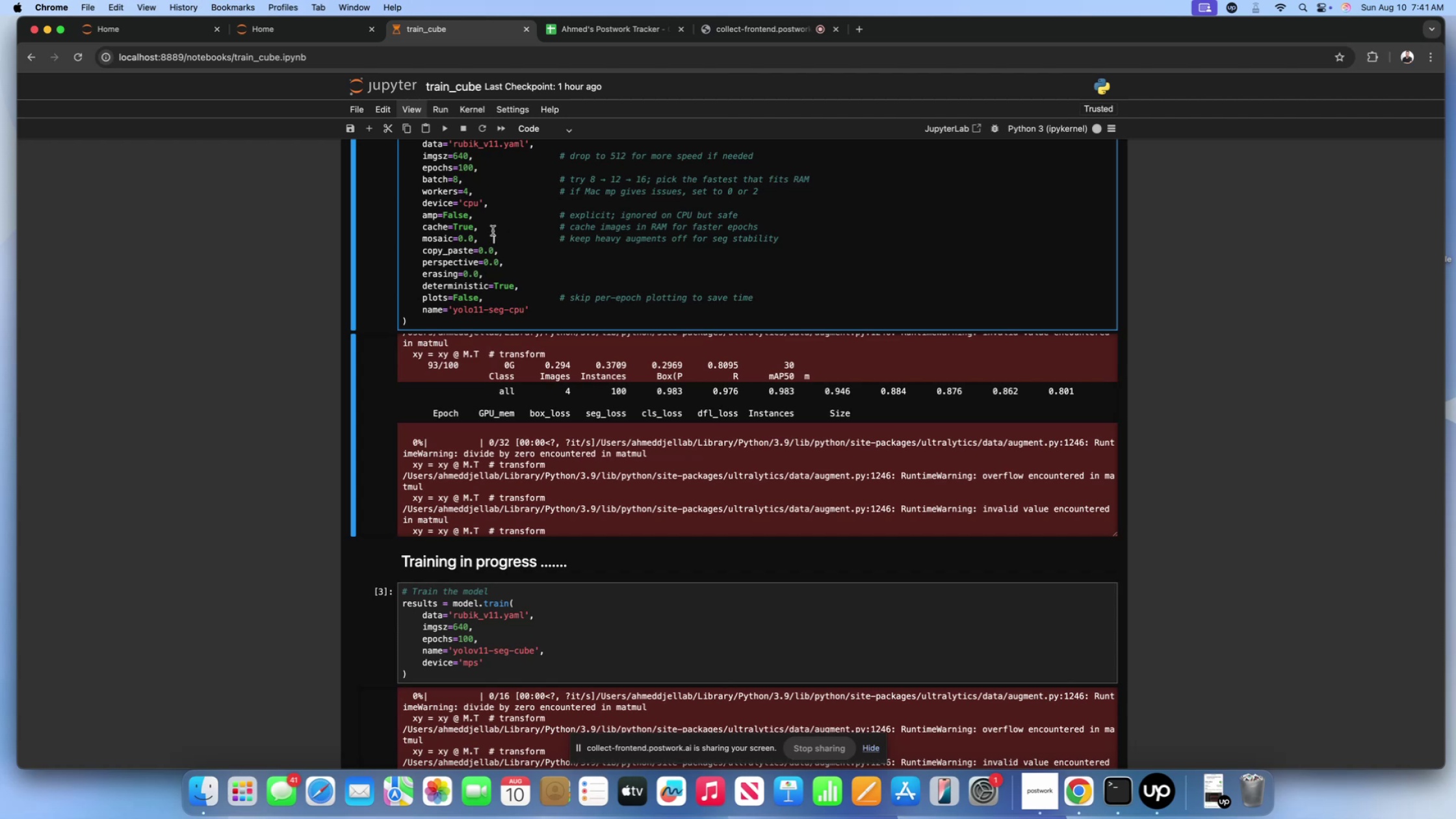 
left_click([493, 231])
 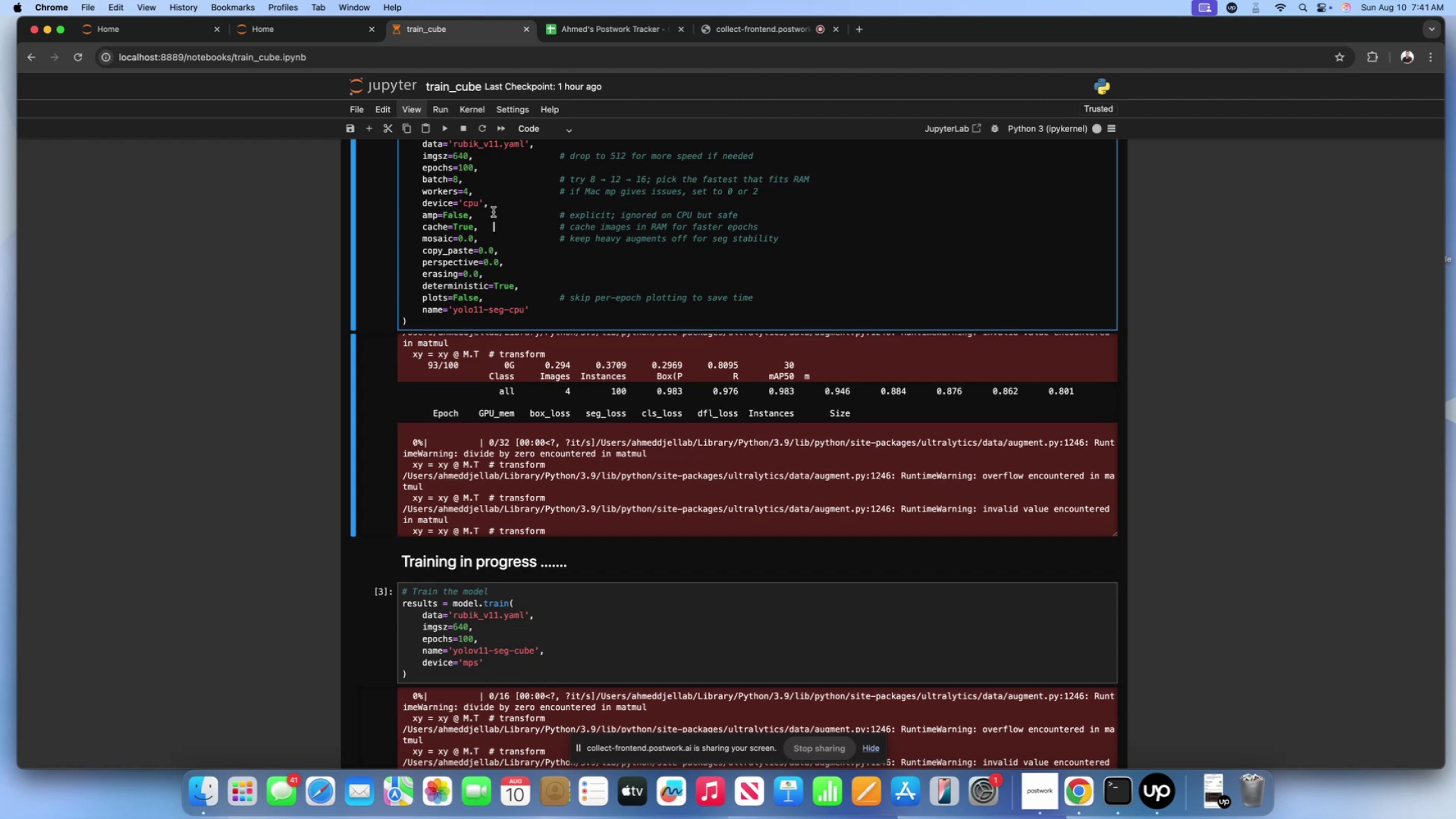 
left_click([493, 212])
 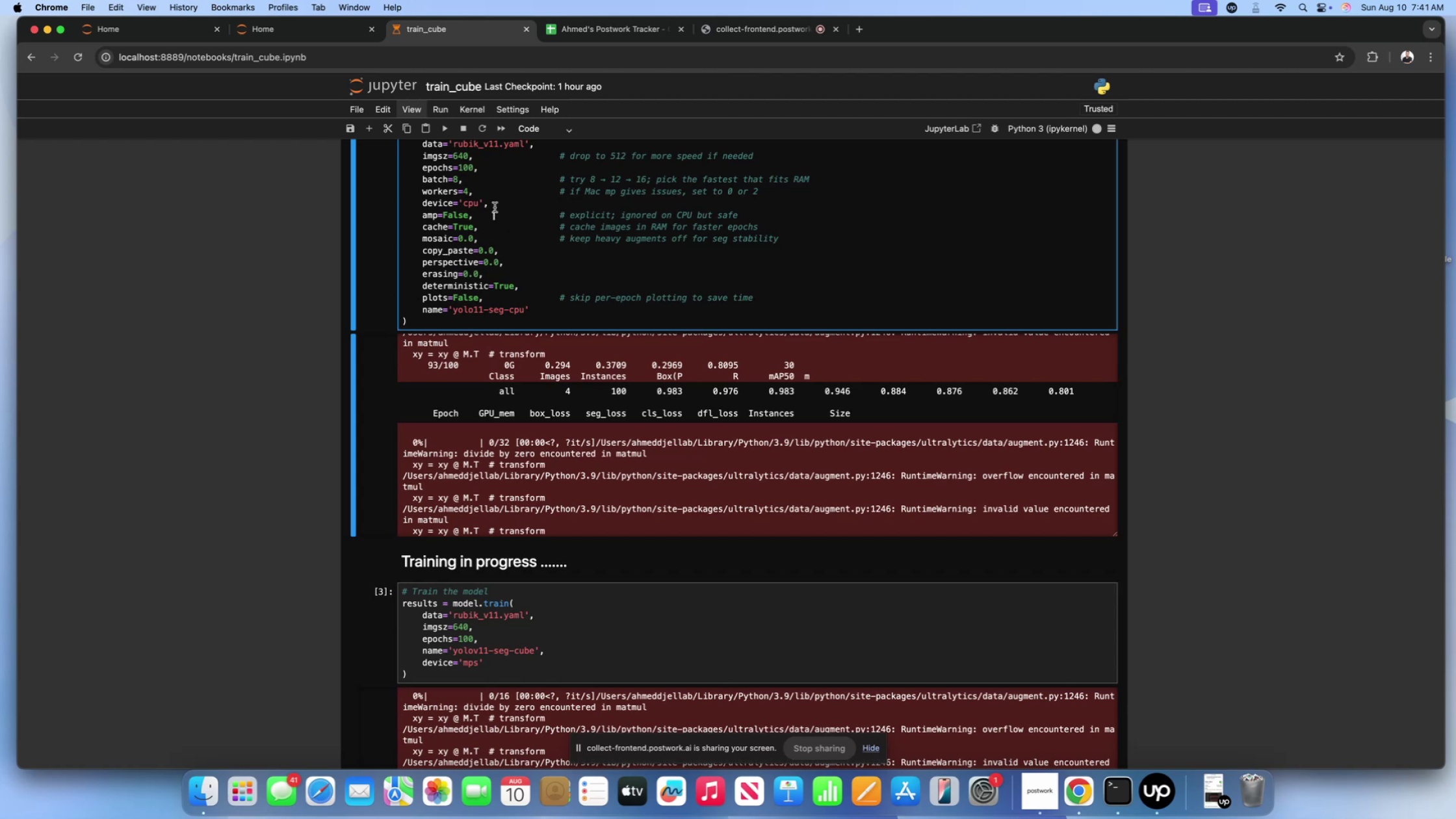 
left_click([495, 207])
 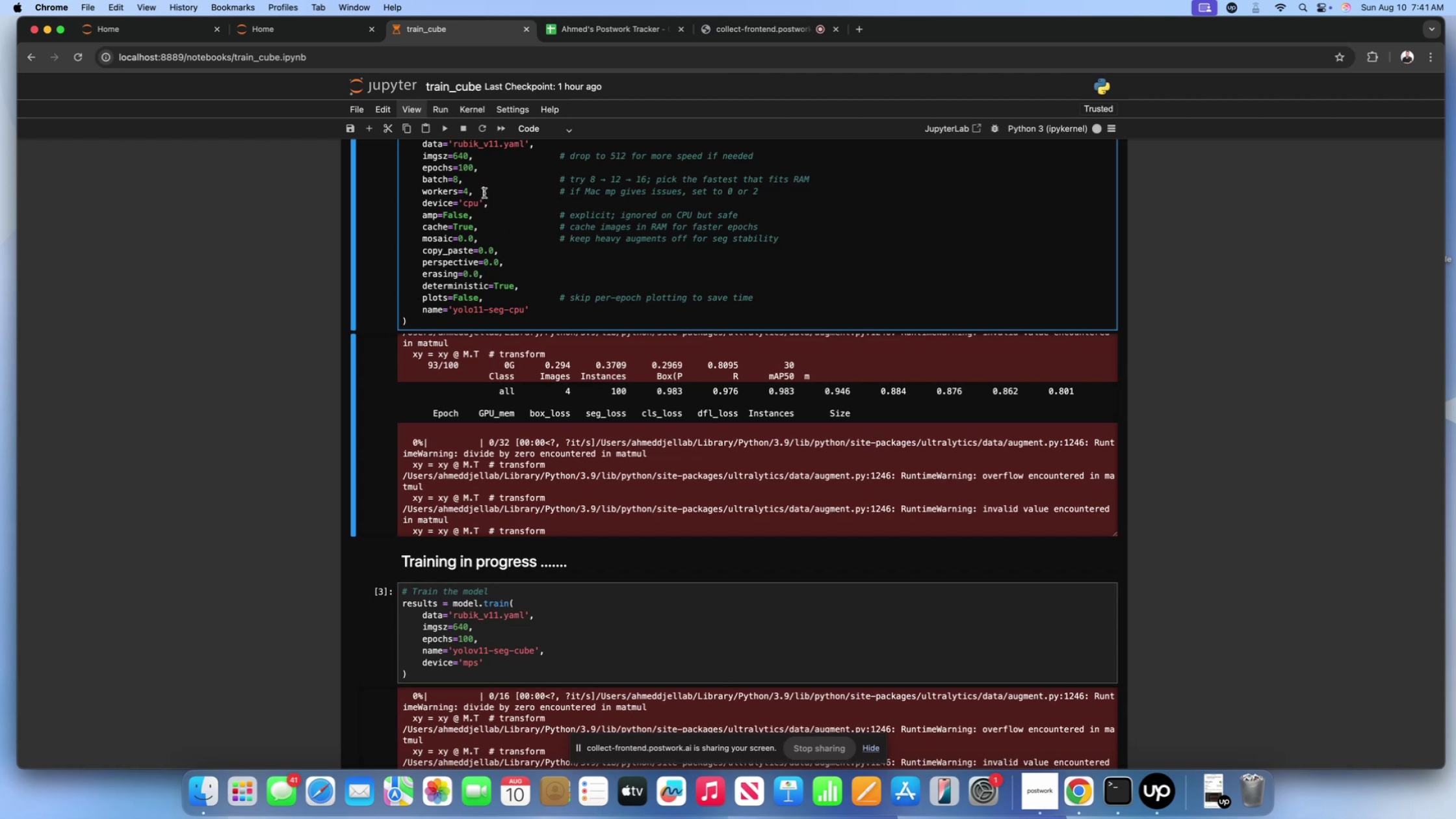 
double_click([484, 193])
 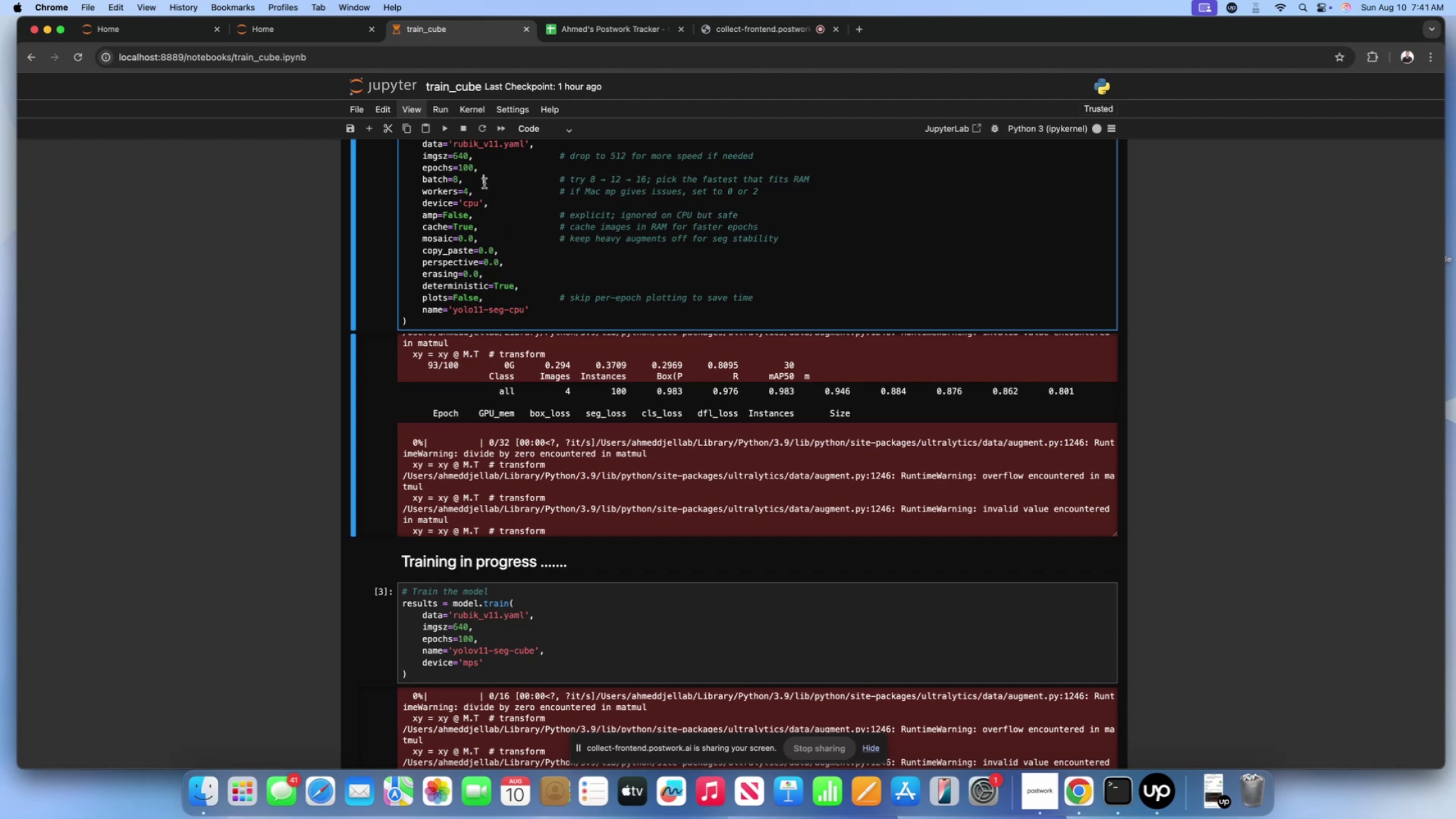 
triple_click([484, 183])
 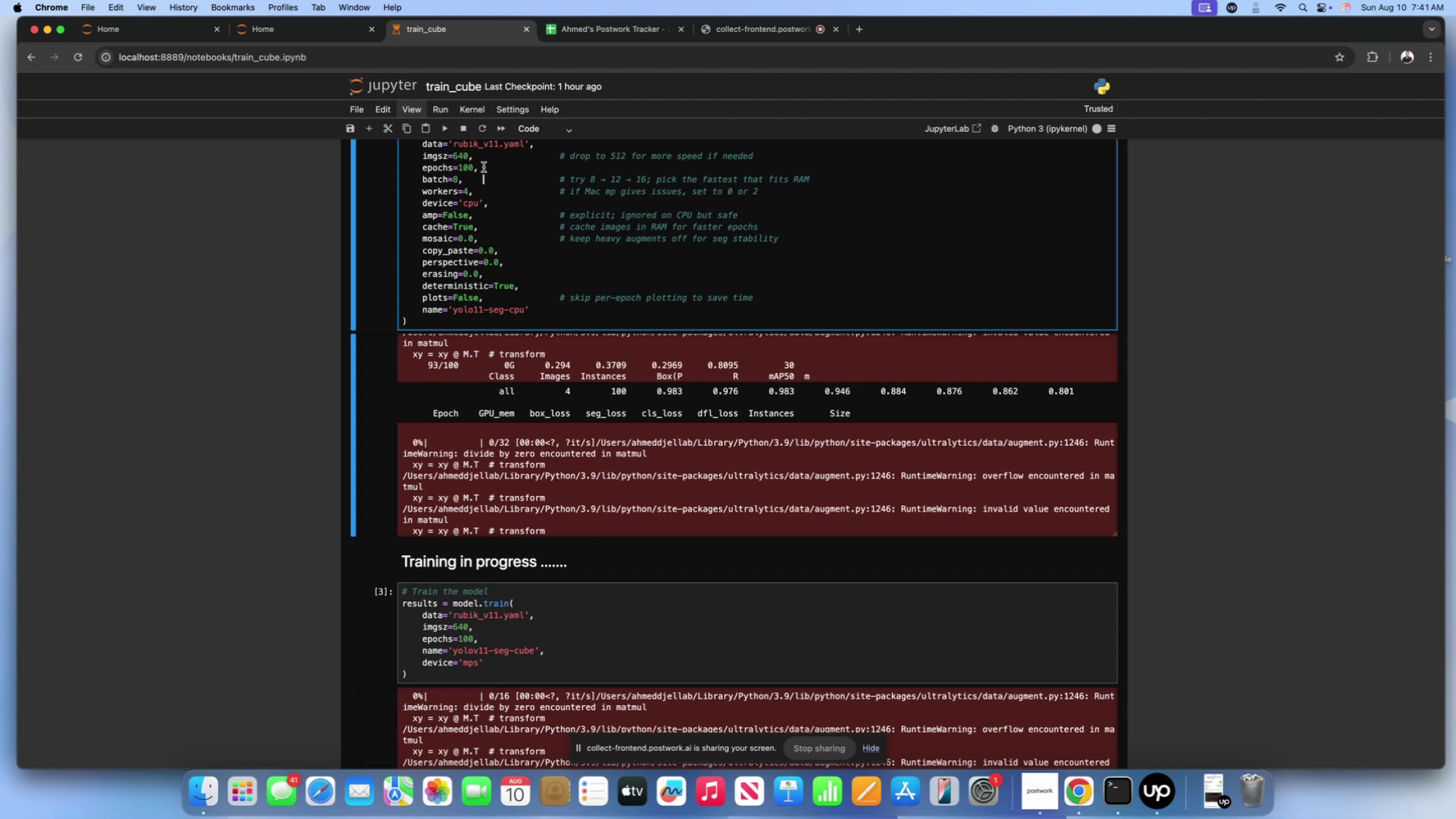 
left_click([484, 167])
 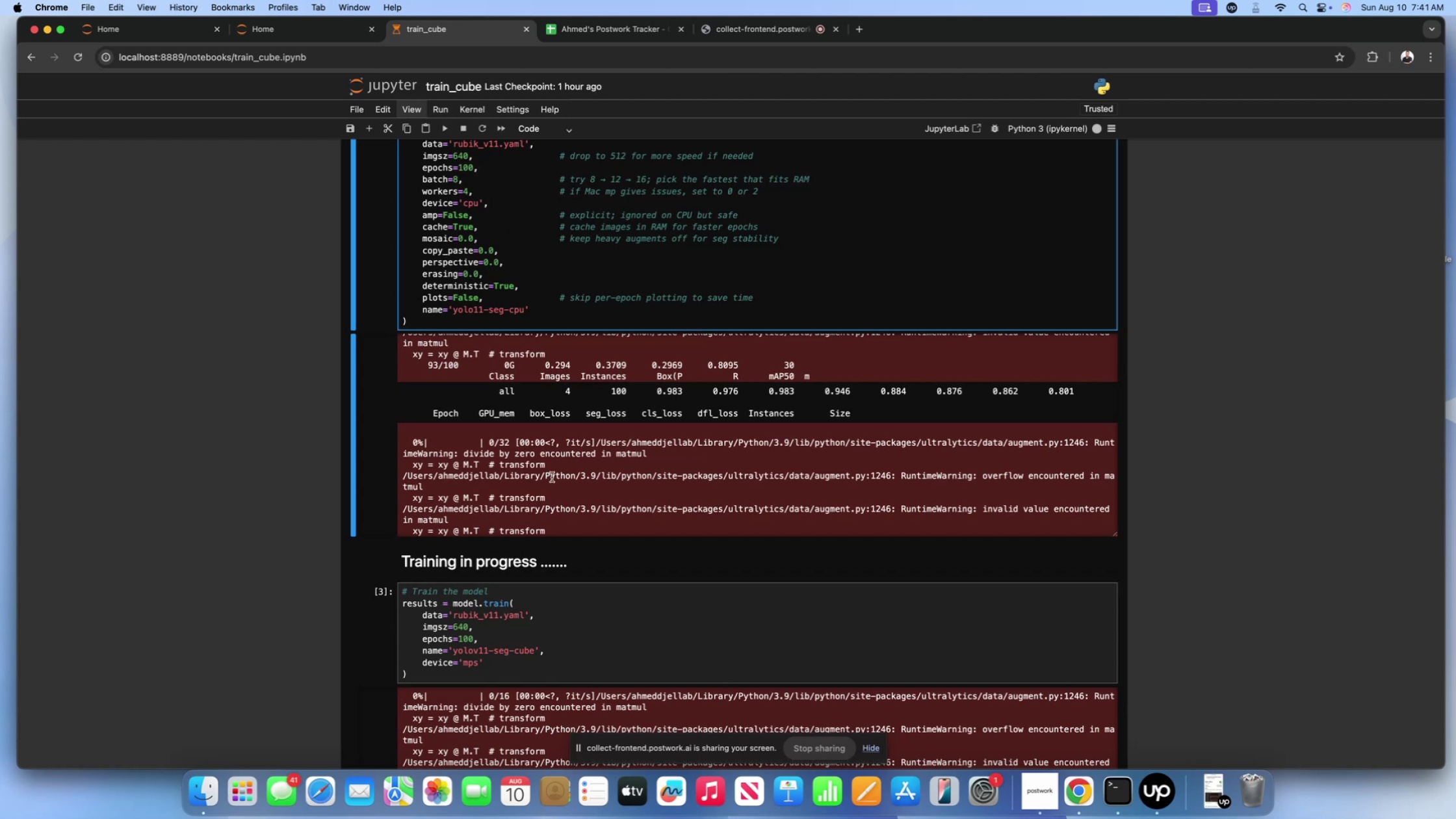 
left_click([554, 483])
 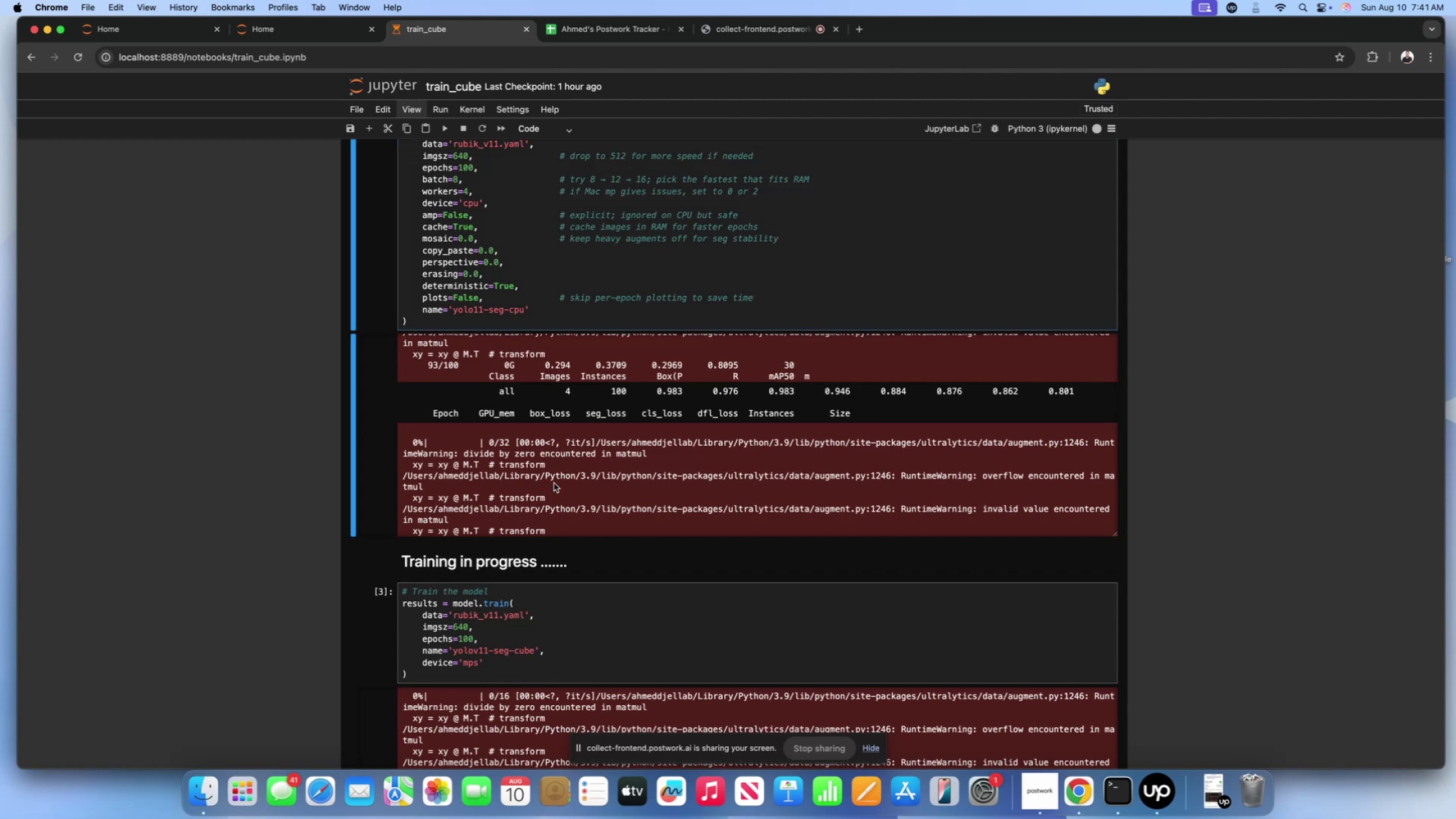 
scroll: coordinate [554, 483], scroll_direction: down, amount: 14.0
 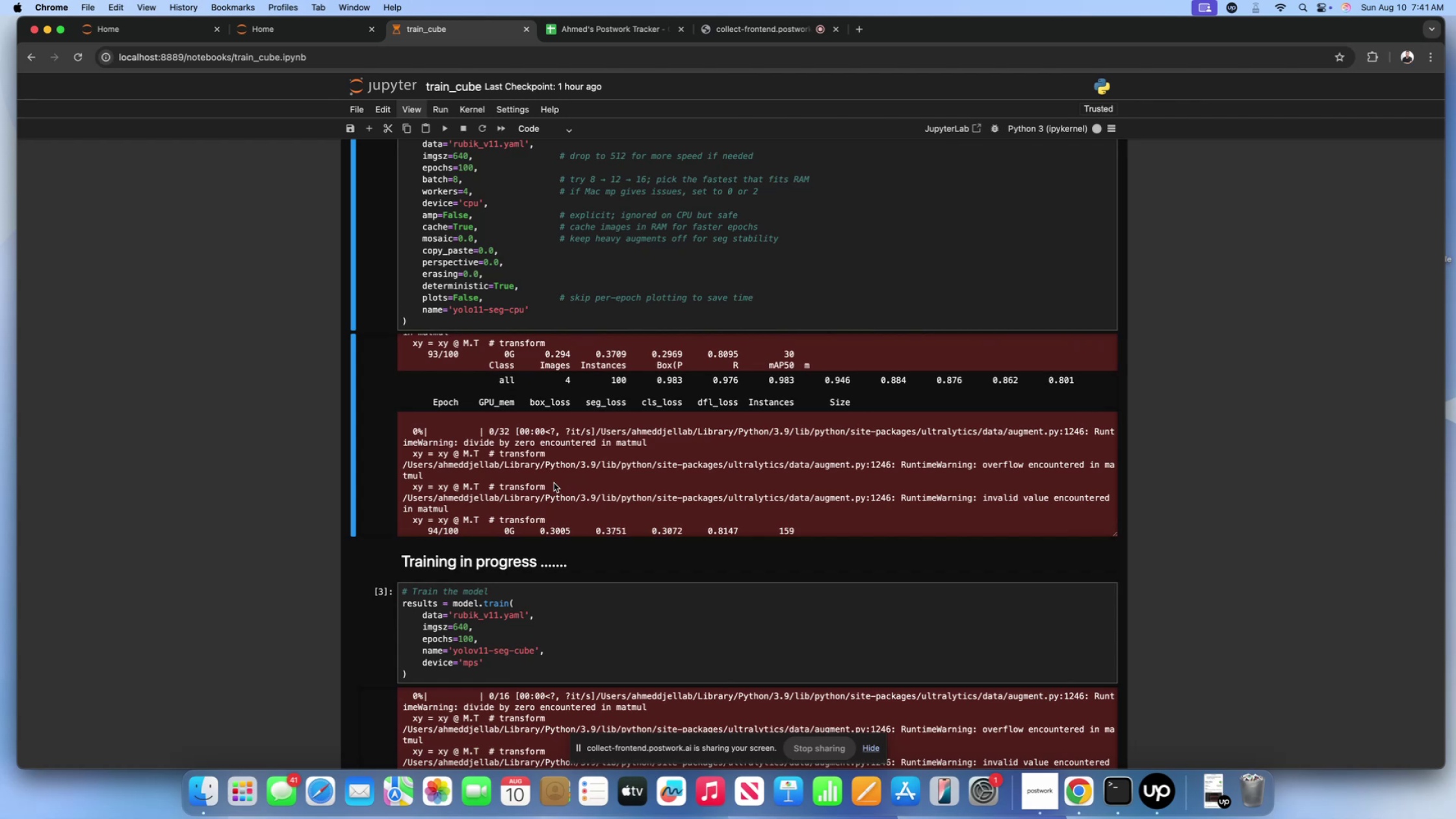 
wait(29.06)
 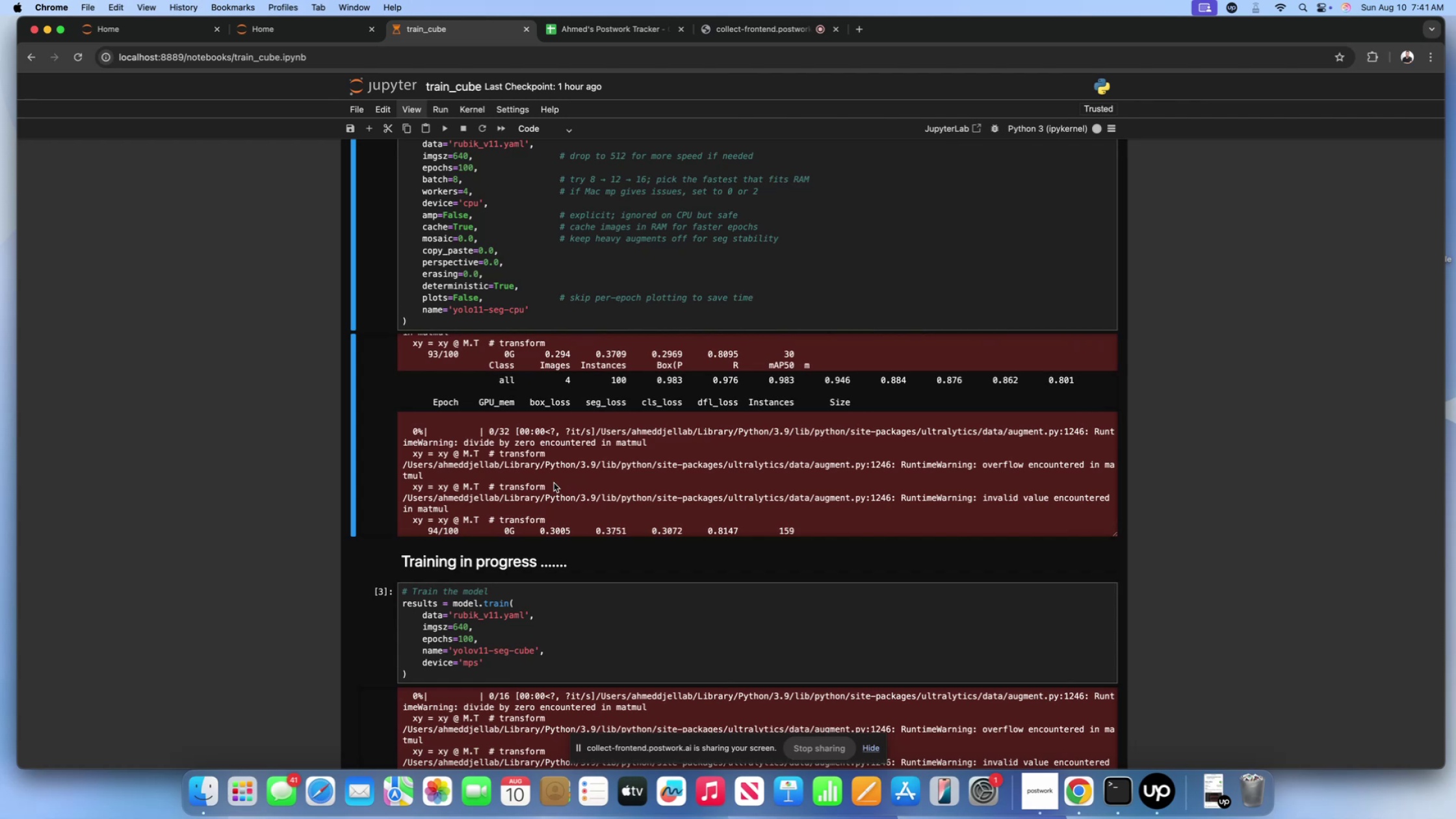 
scroll: coordinate [512, 467], scroll_direction: down, amount: 13.0
 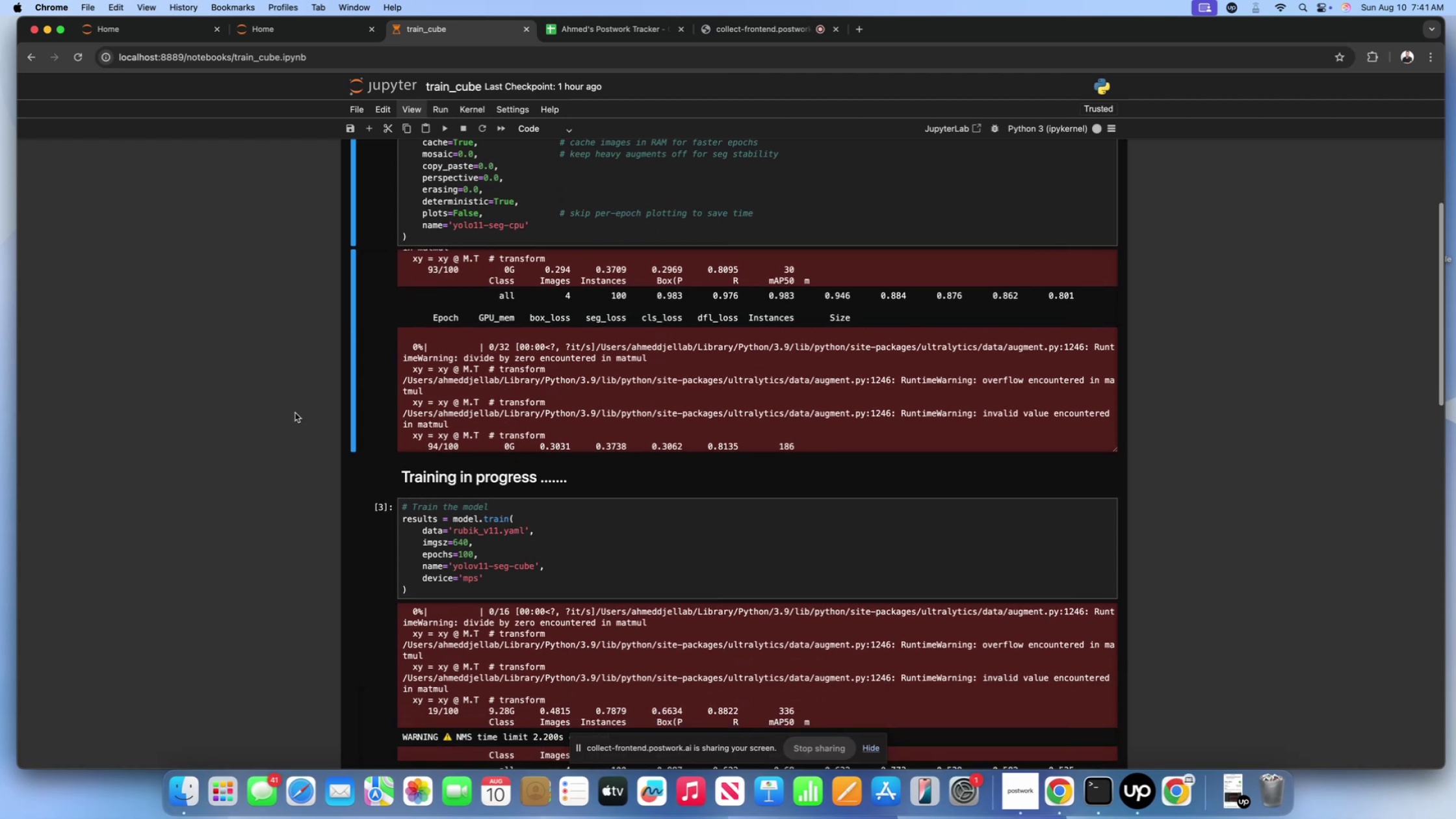 
scroll: coordinate [295, 413], scroll_direction: up, amount: 12.0
 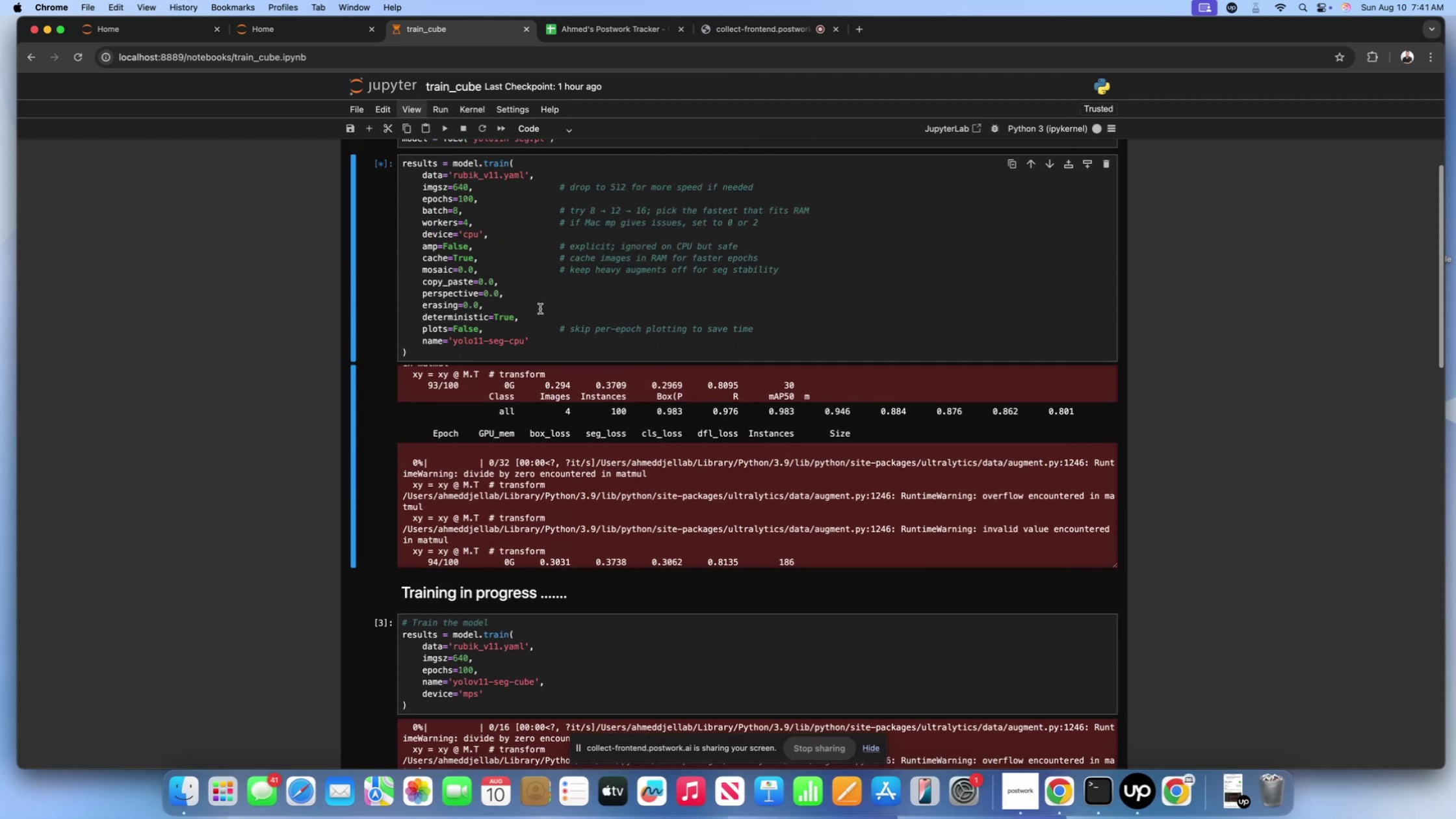 
left_click([540, 309])
 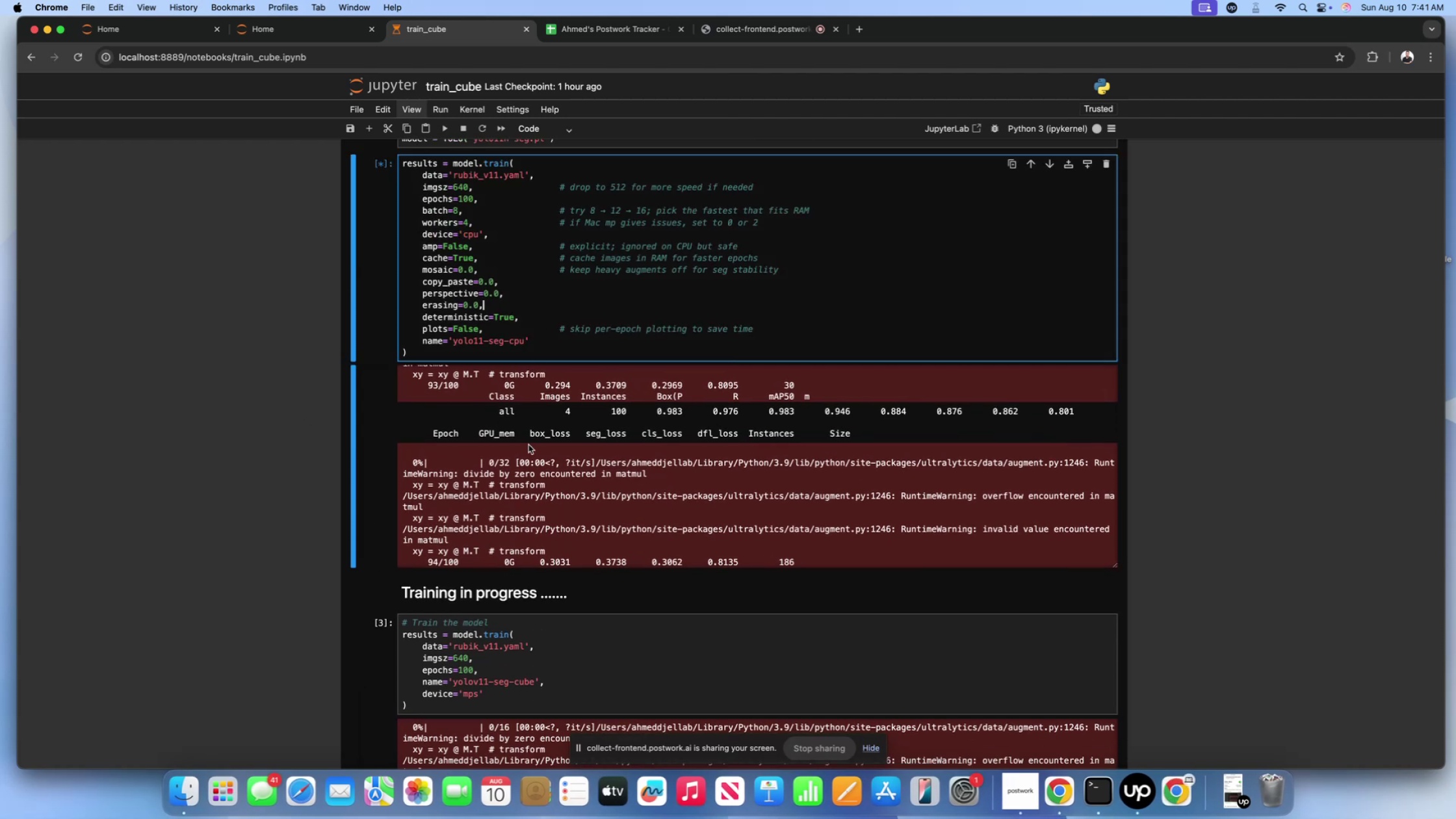 
scroll: coordinate [528, 448], scroll_direction: down, amount: 10.0
 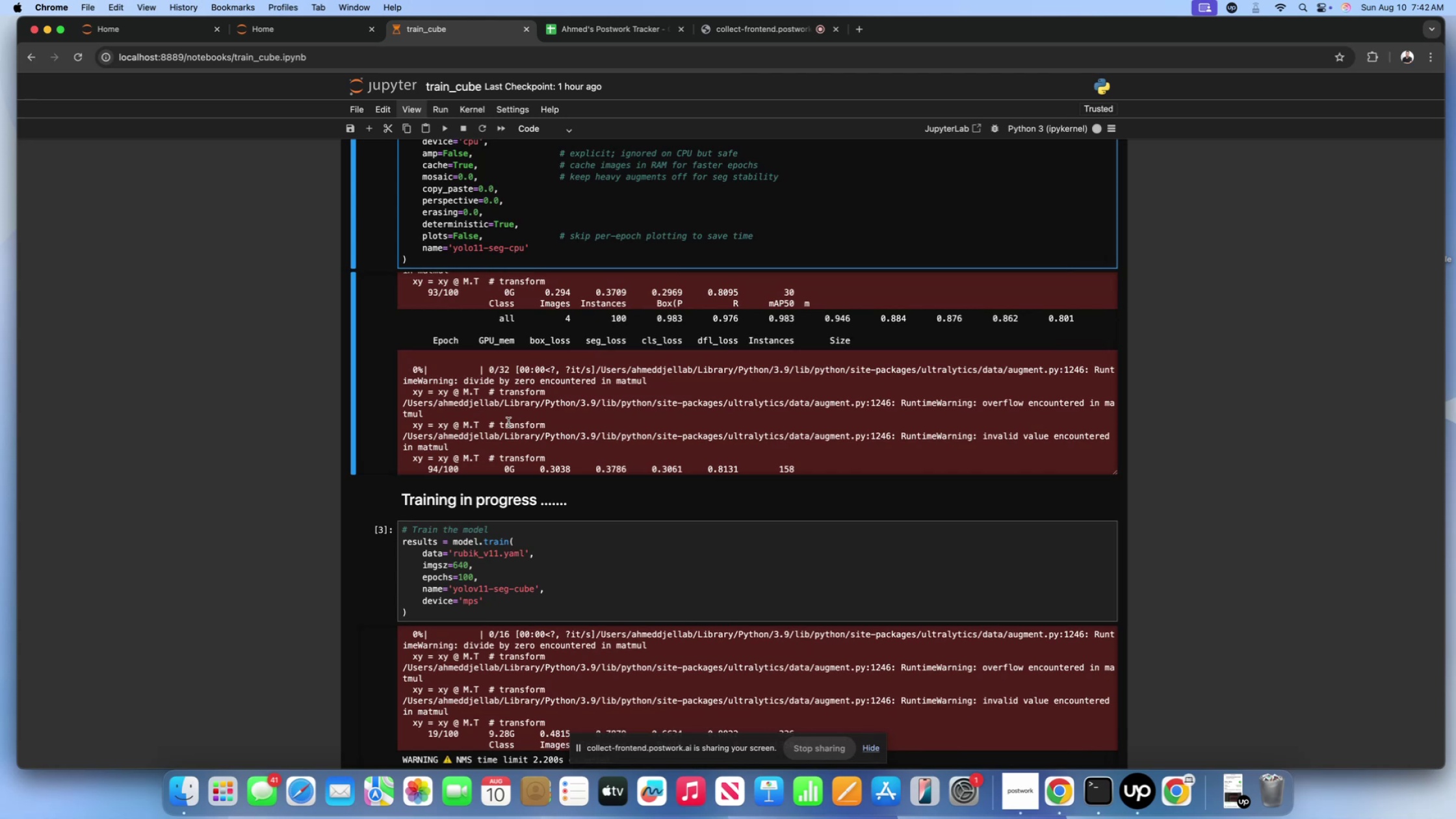 
wait(6.71)
 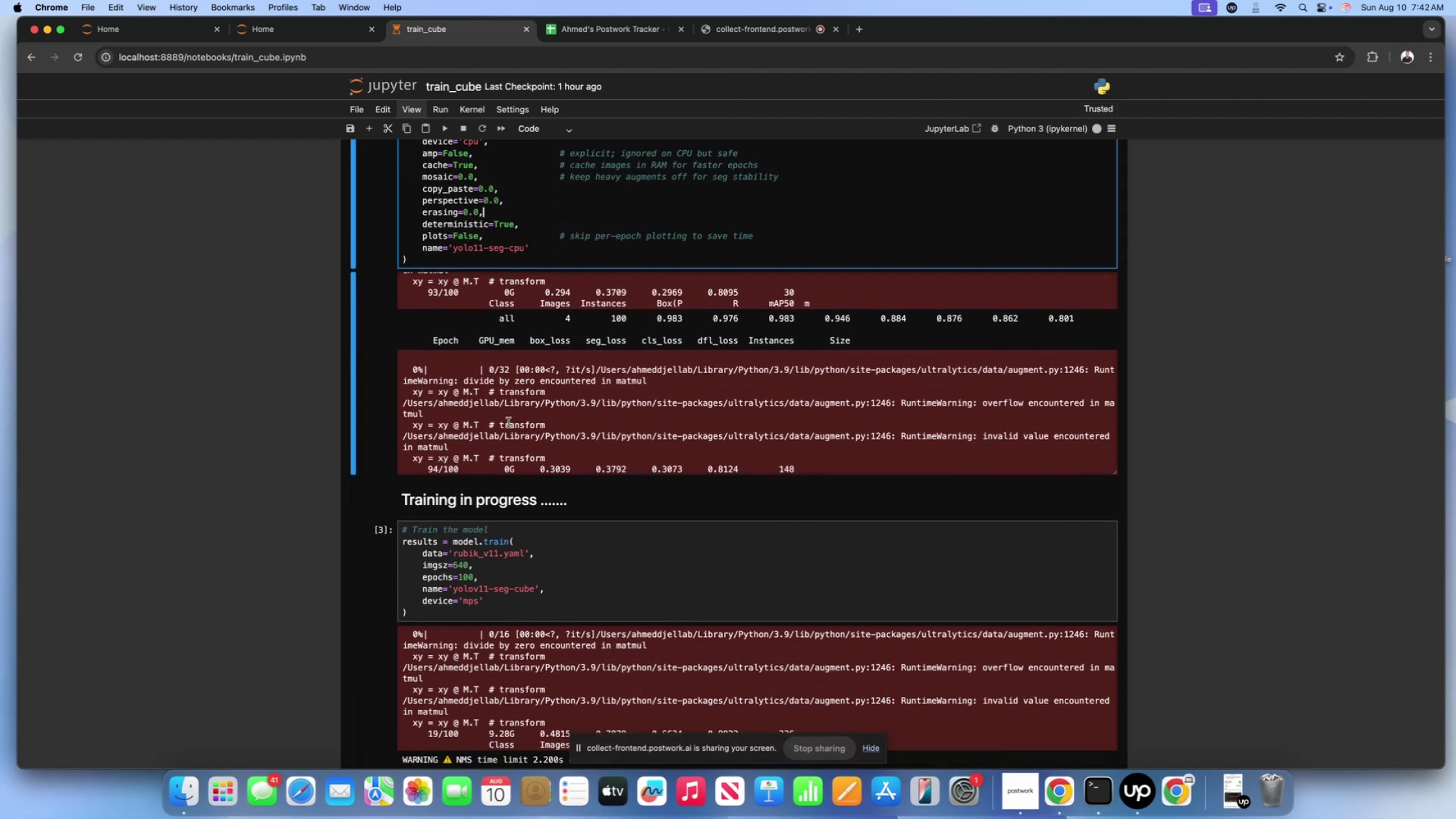 
left_click([551, 222])
 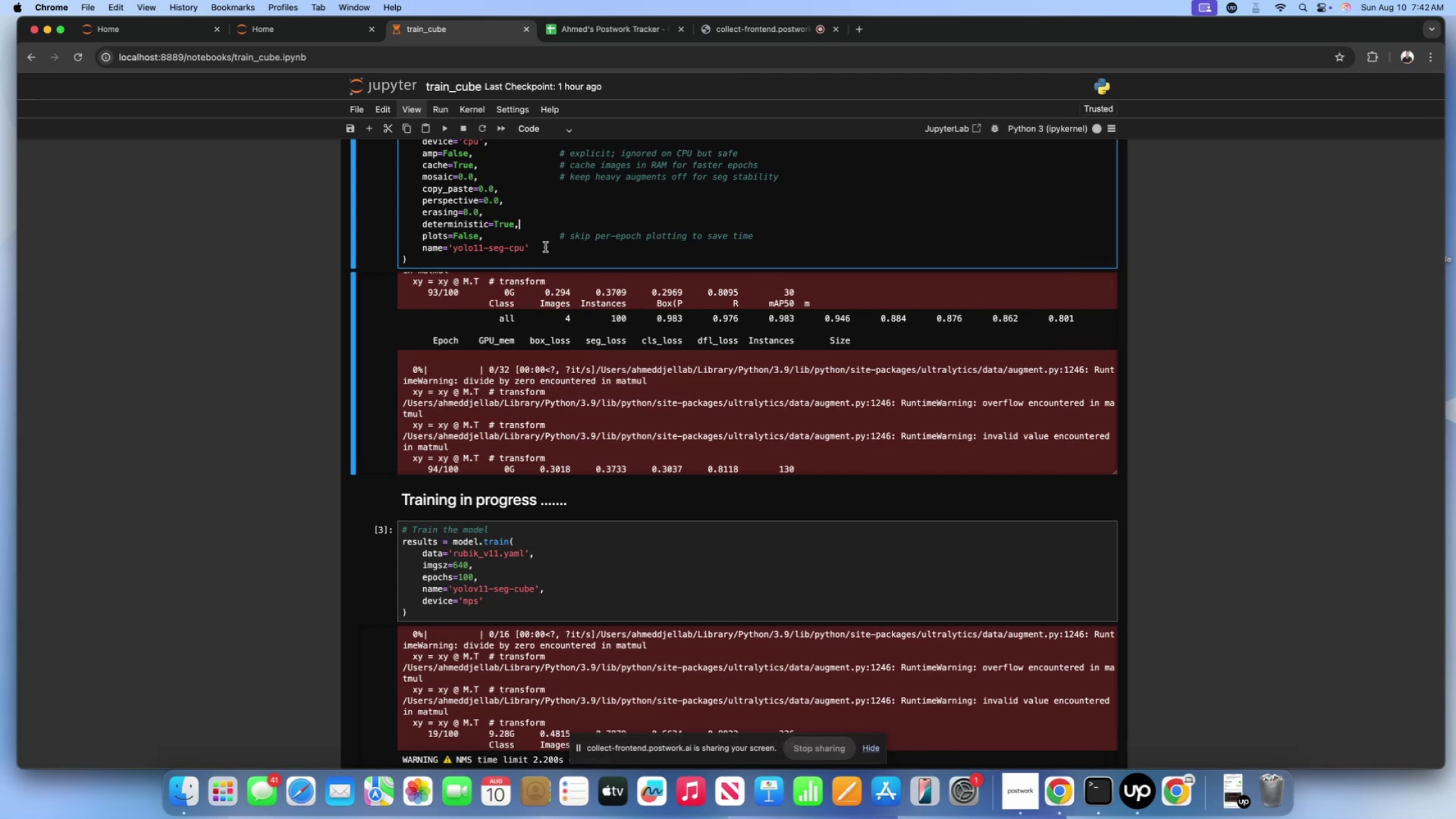 
left_click([545, 247])
 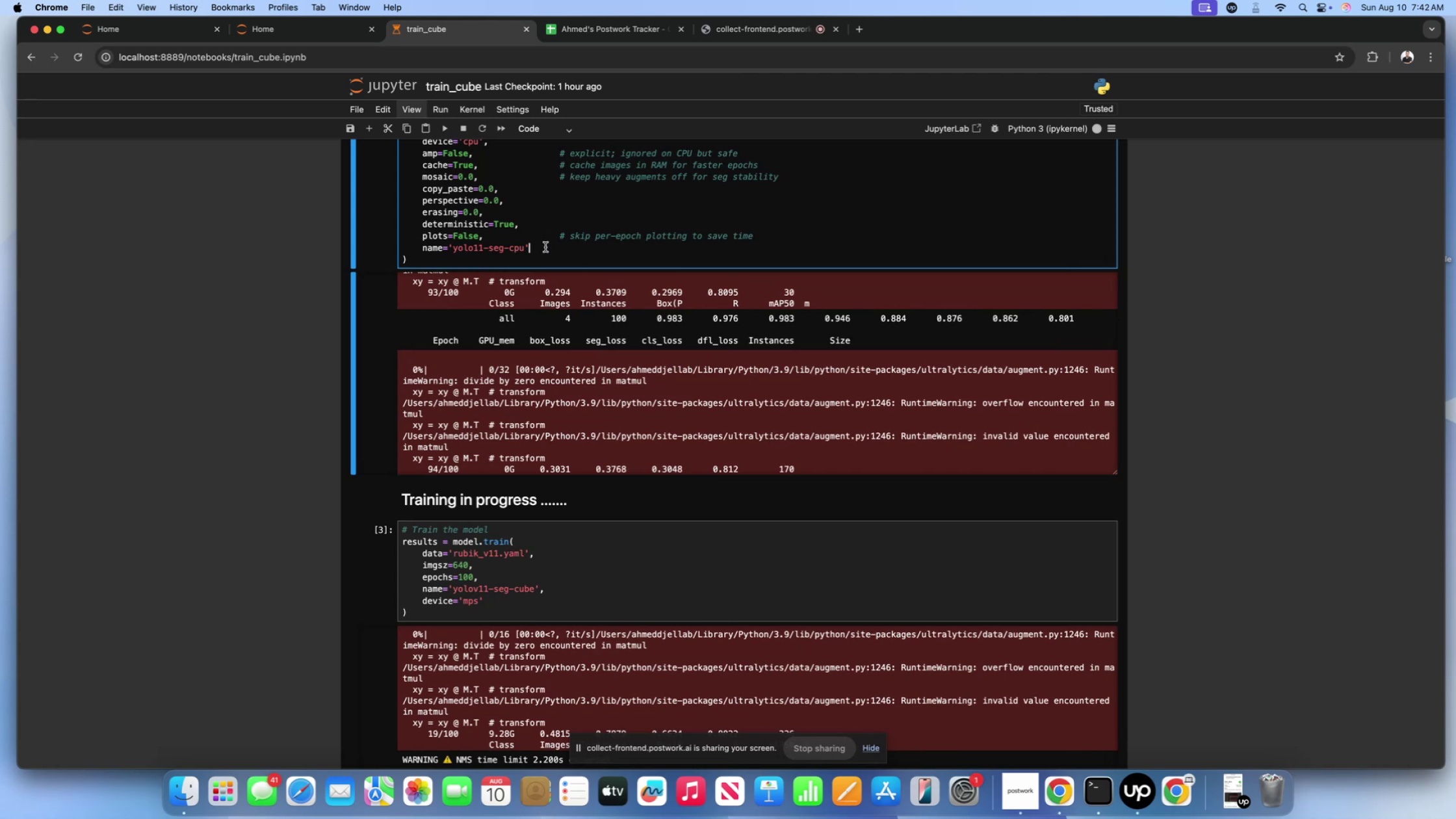 
left_click([491, 232])
 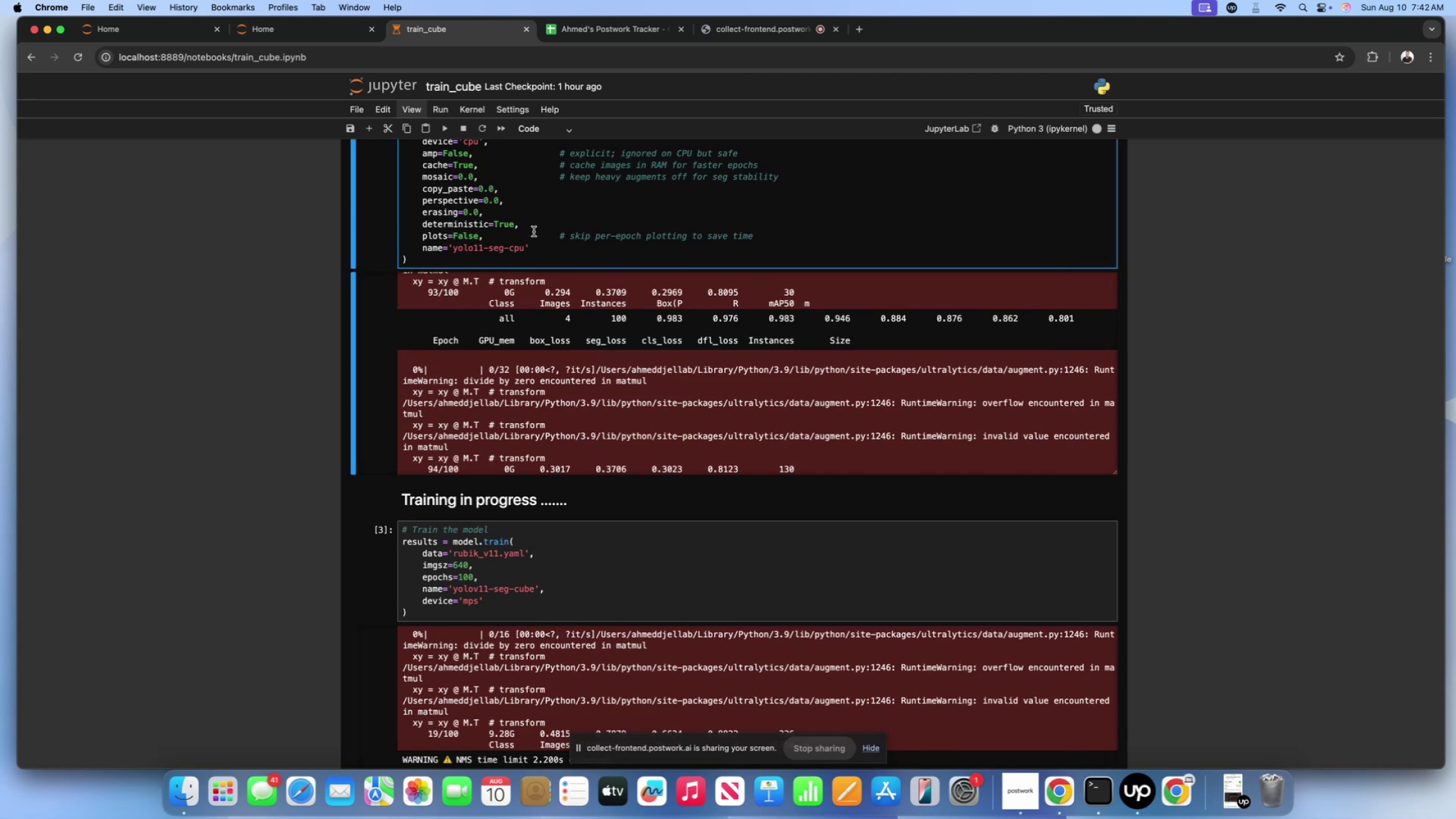 
left_click([534, 220])
 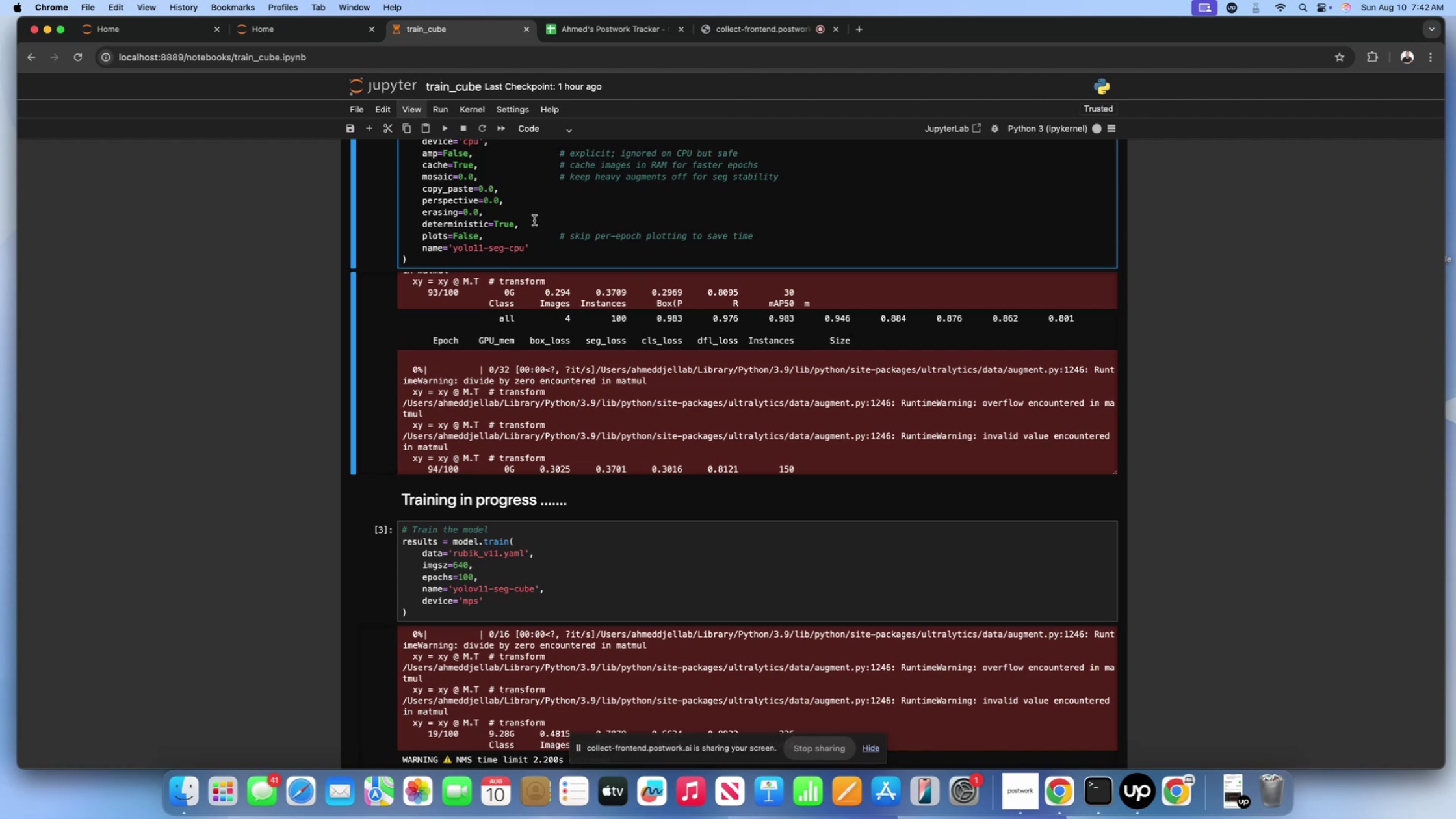 
left_click([530, 251])
 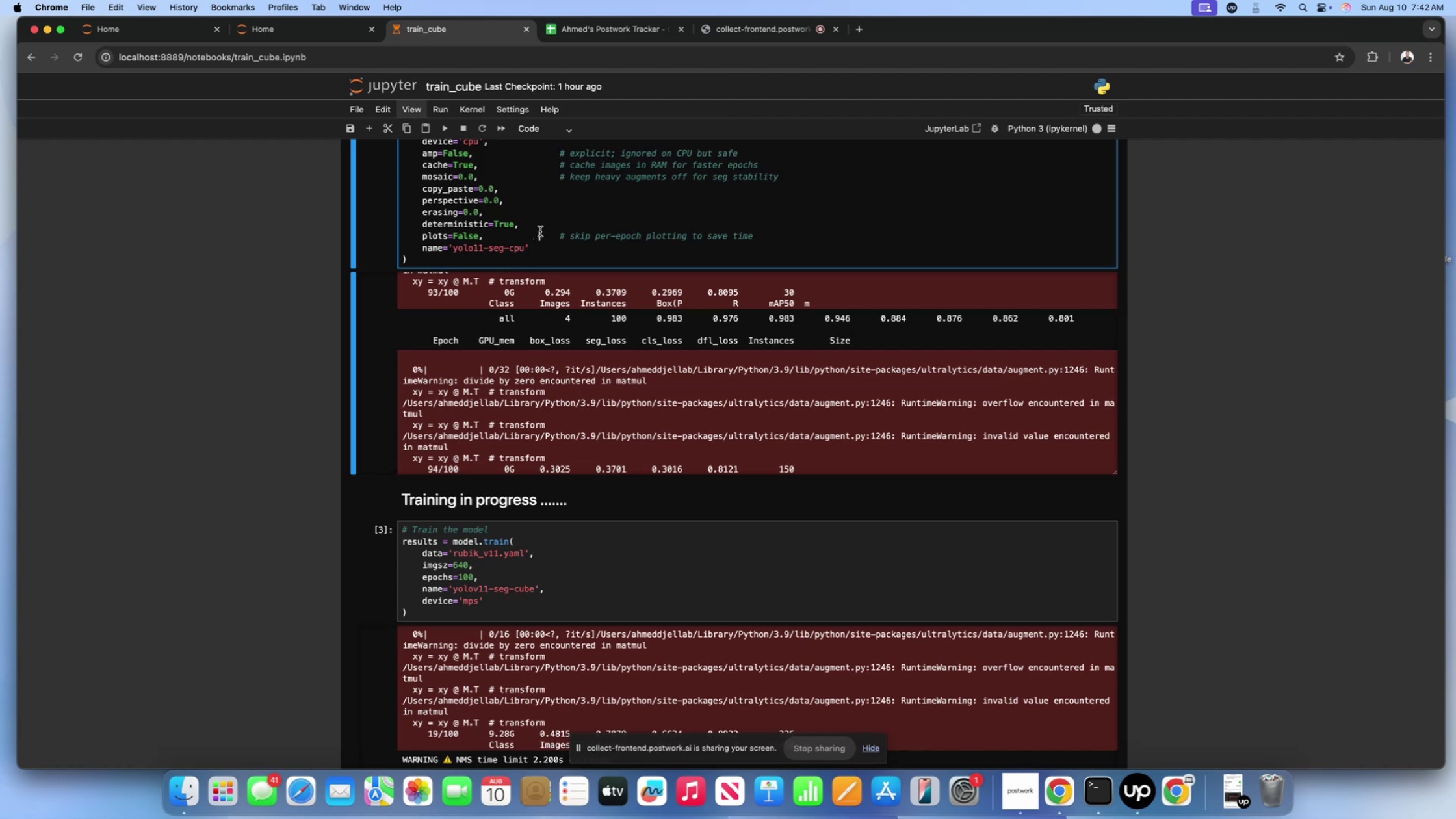 
double_click([540, 226])
 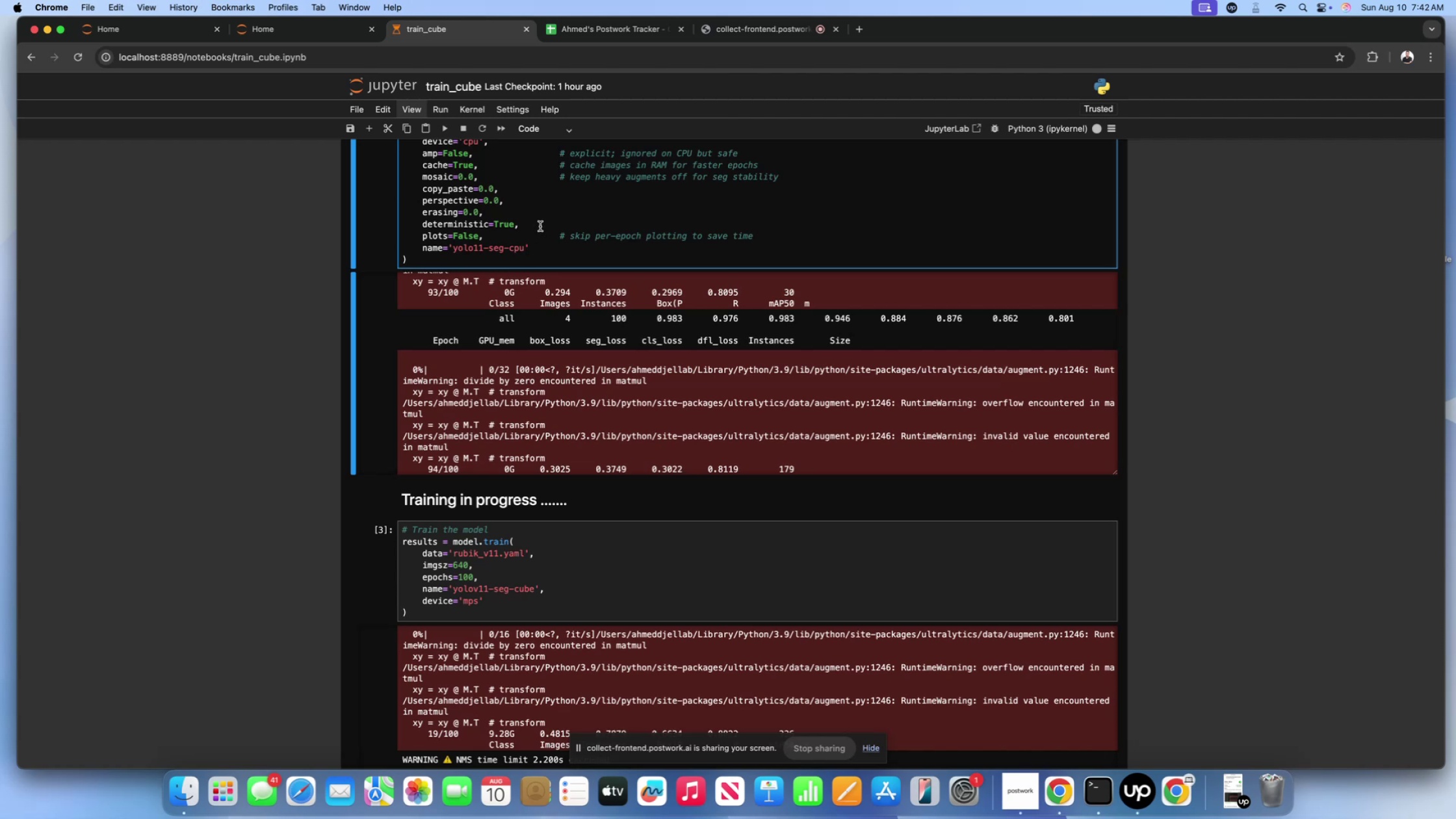 
double_click([536, 240])
 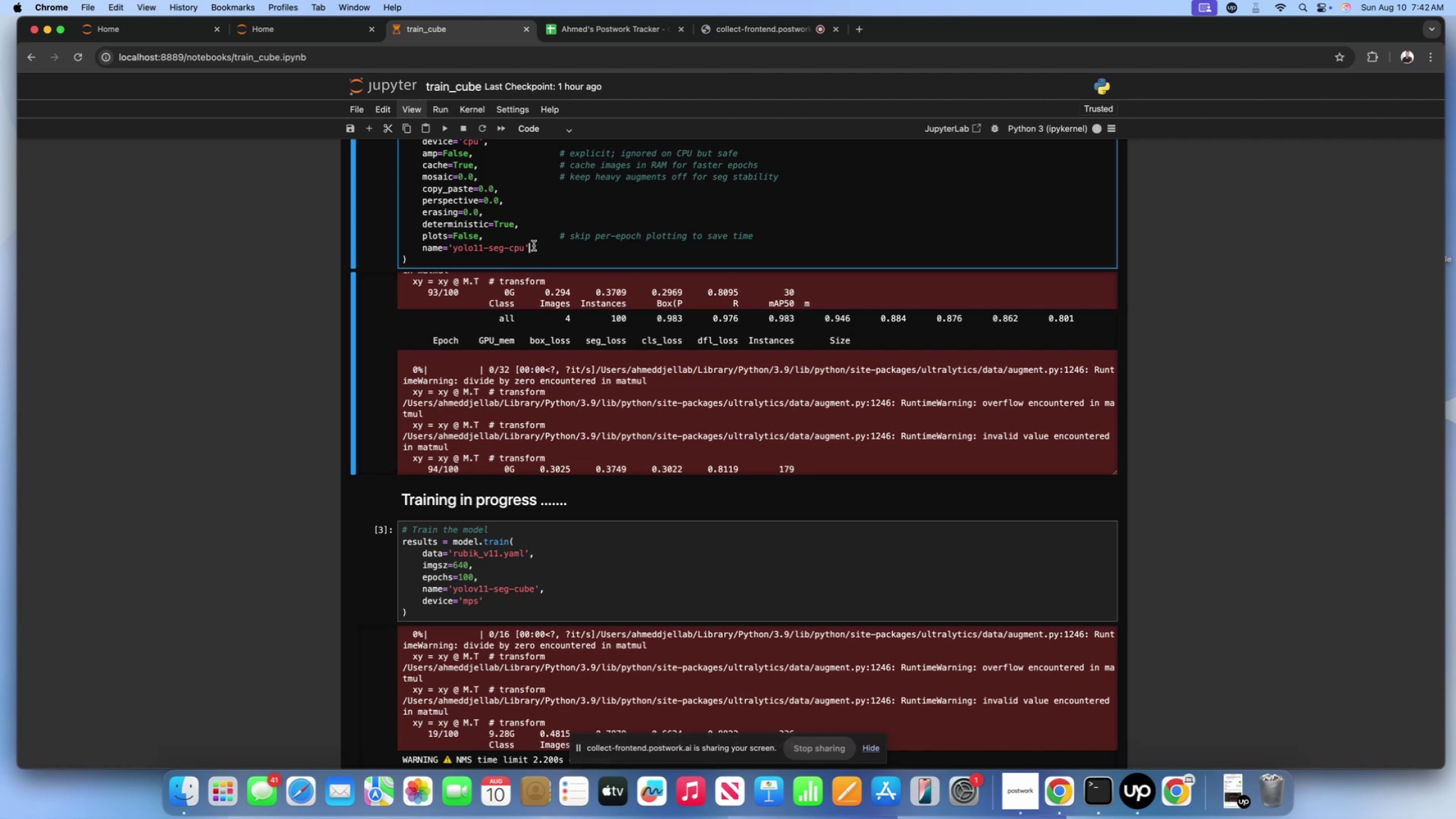 
triple_click([534, 246])
 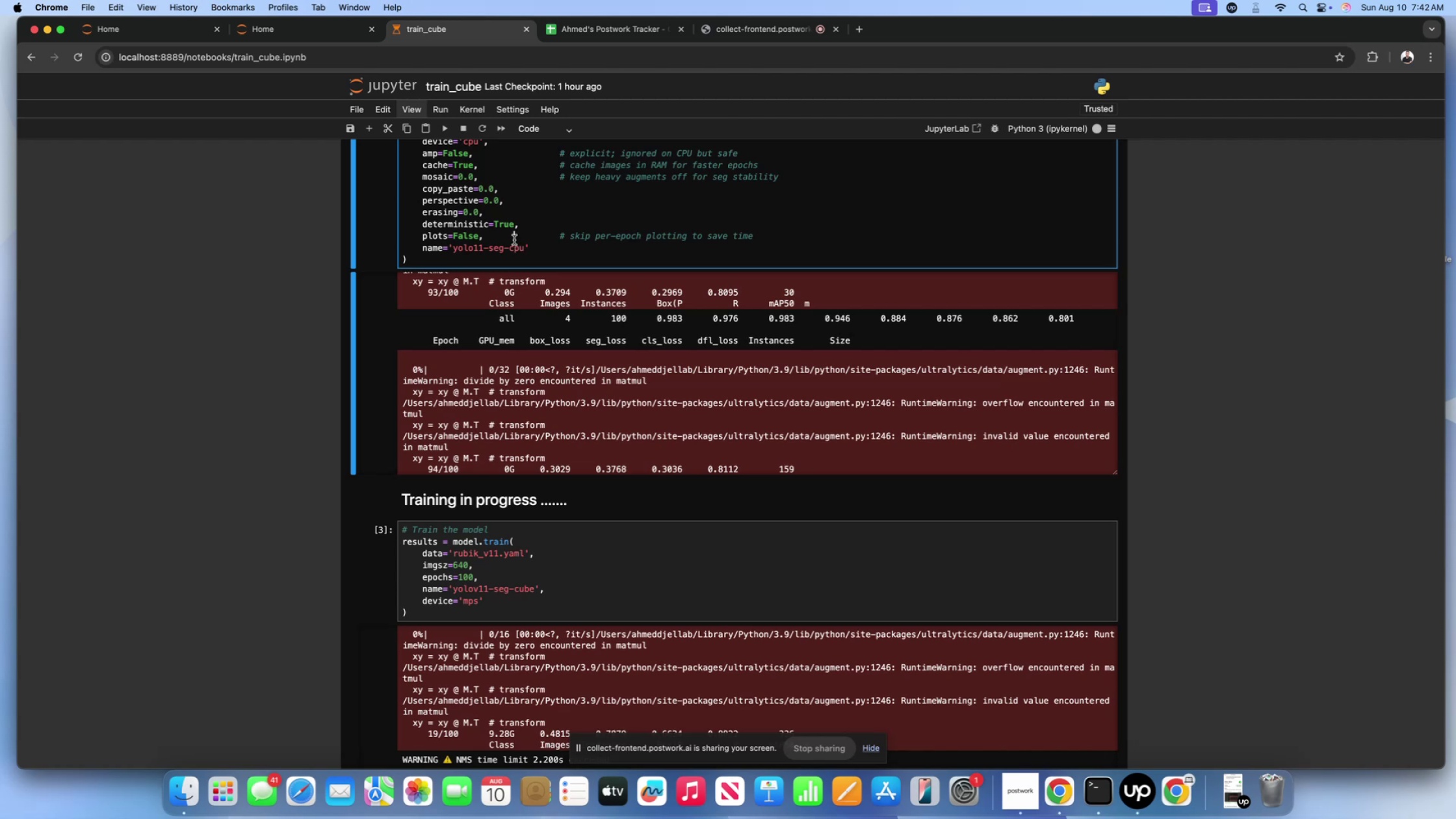 
left_click([514, 240])
 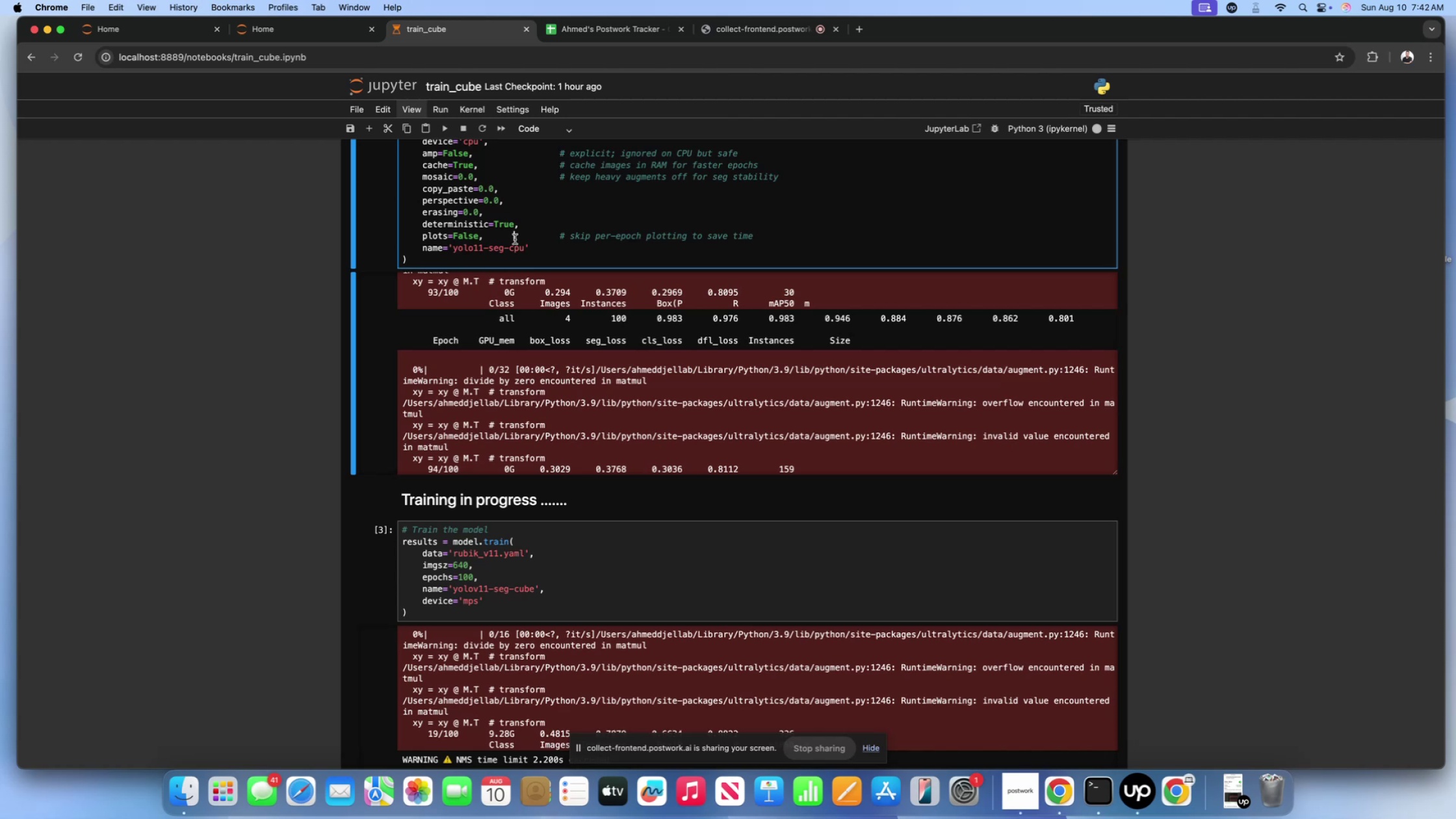 
left_click([536, 202])
 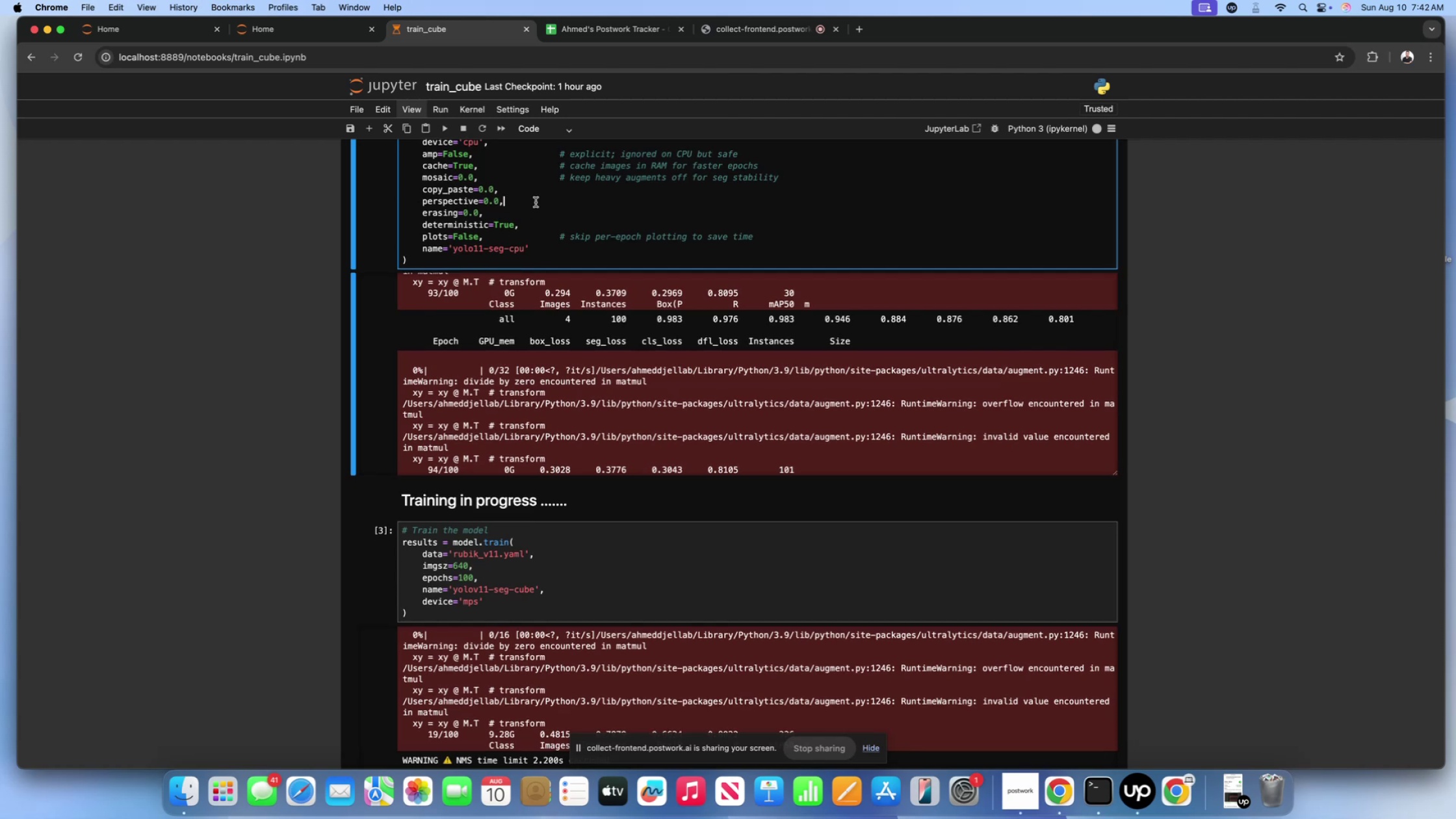 
scroll: coordinate [536, 202], scroll_direction: up, amount: 1.0
 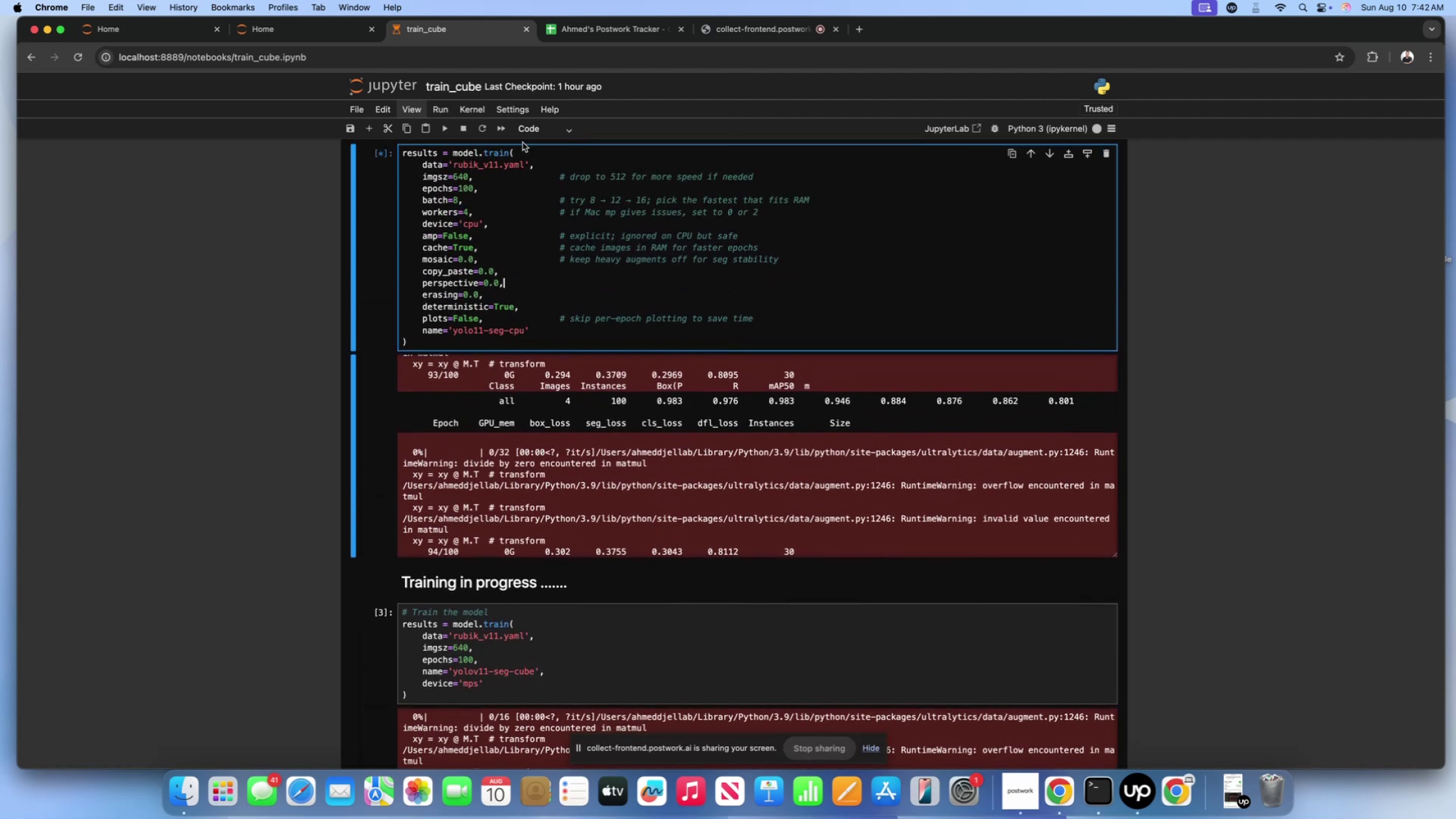 
left_click([526, 149])
 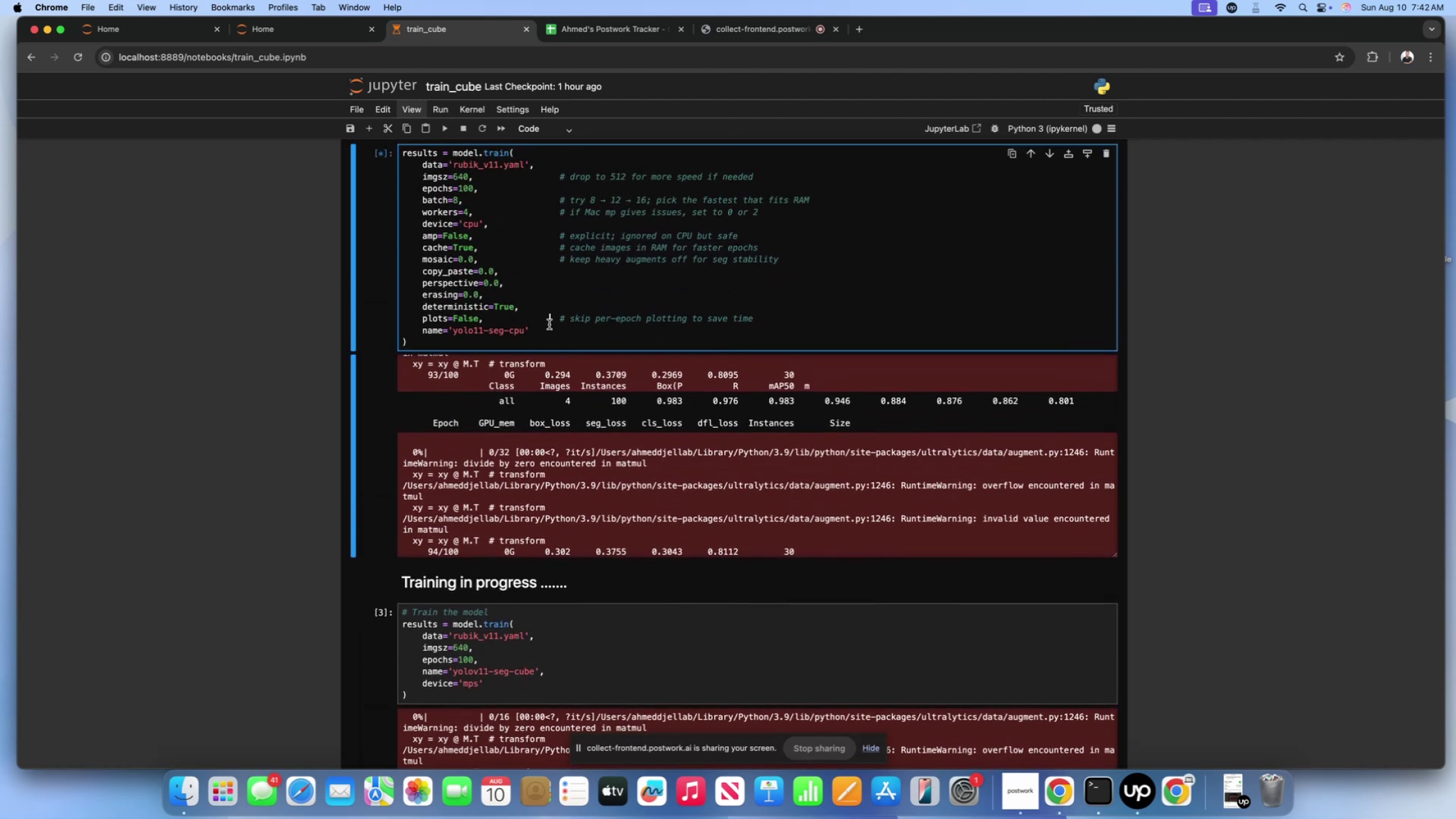 
double_click([545, 338])
 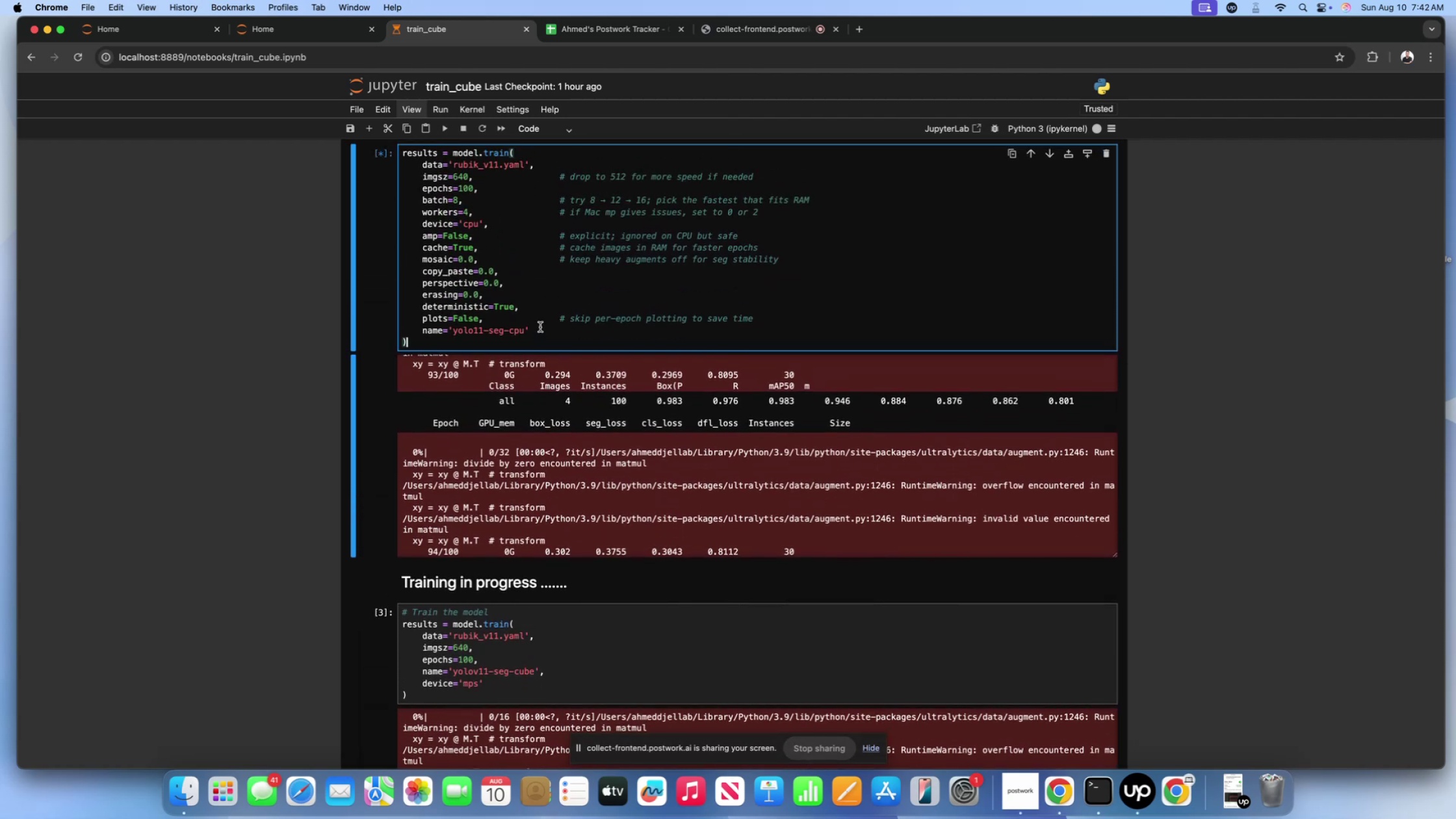 
left_click([540, 327])
 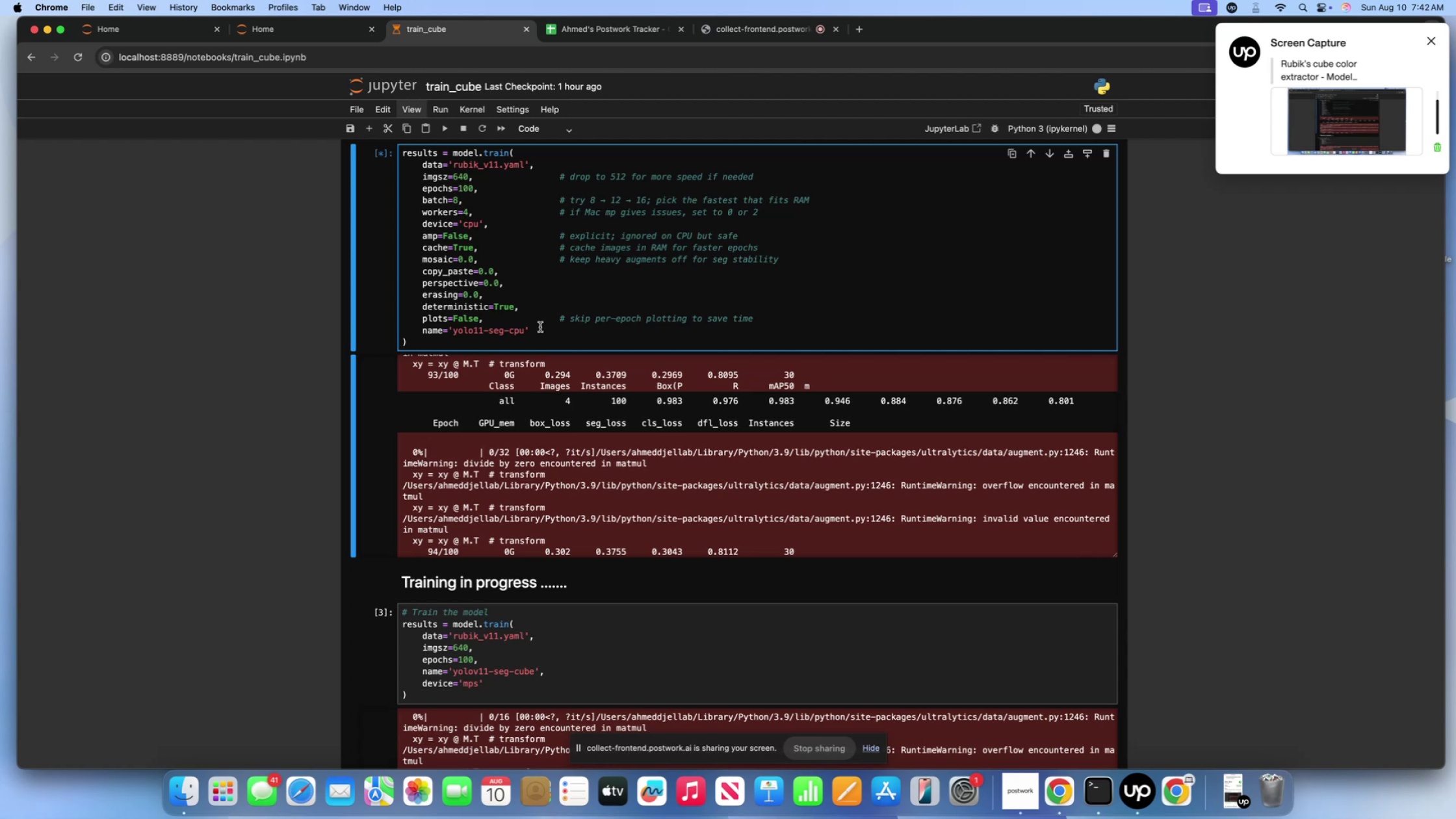 
wait(11.81)
 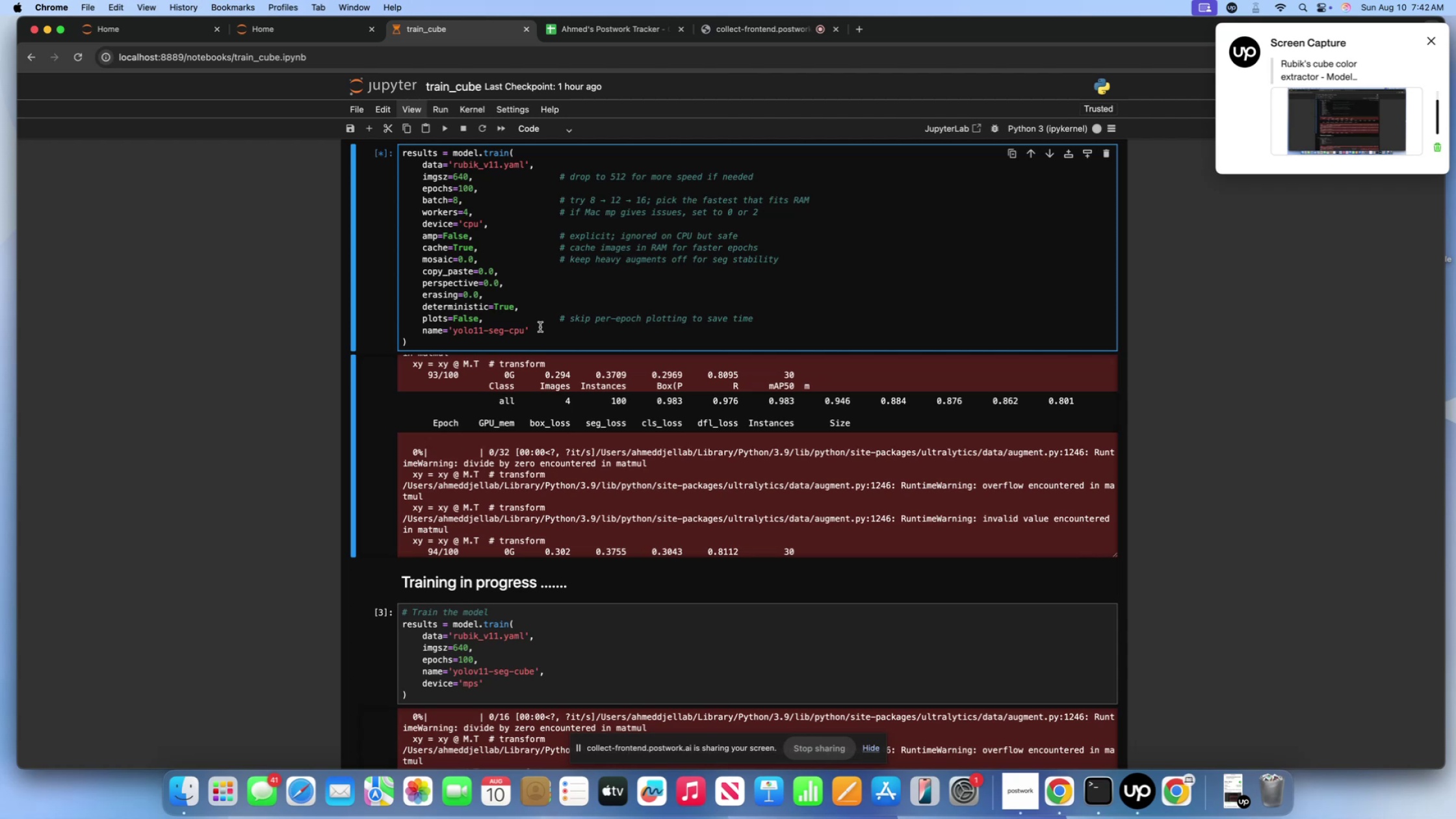 
scroll: coordinate [495, 532], scroll_direction: down, amount: 76.0
 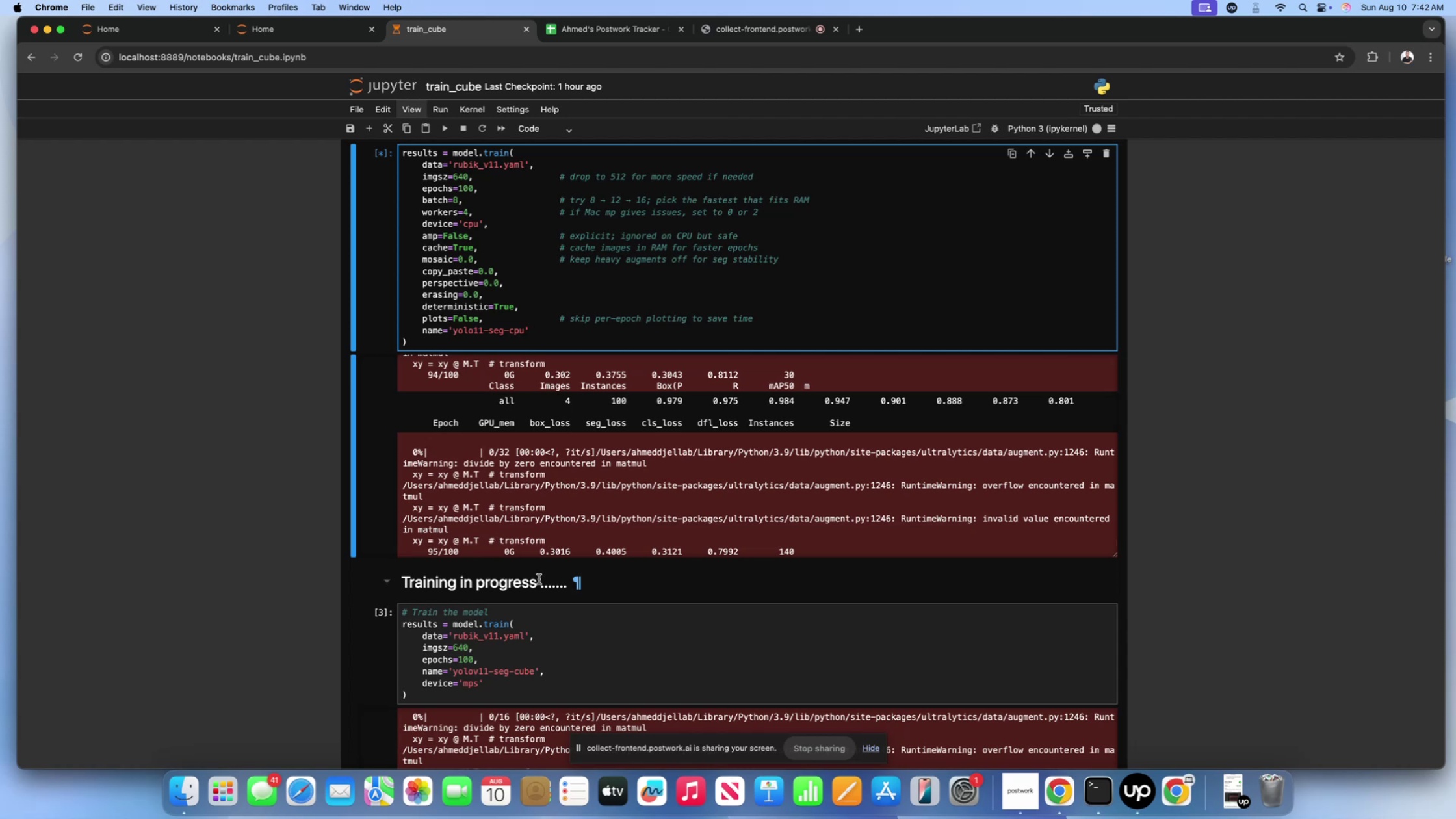 
double_click([539, 579])
 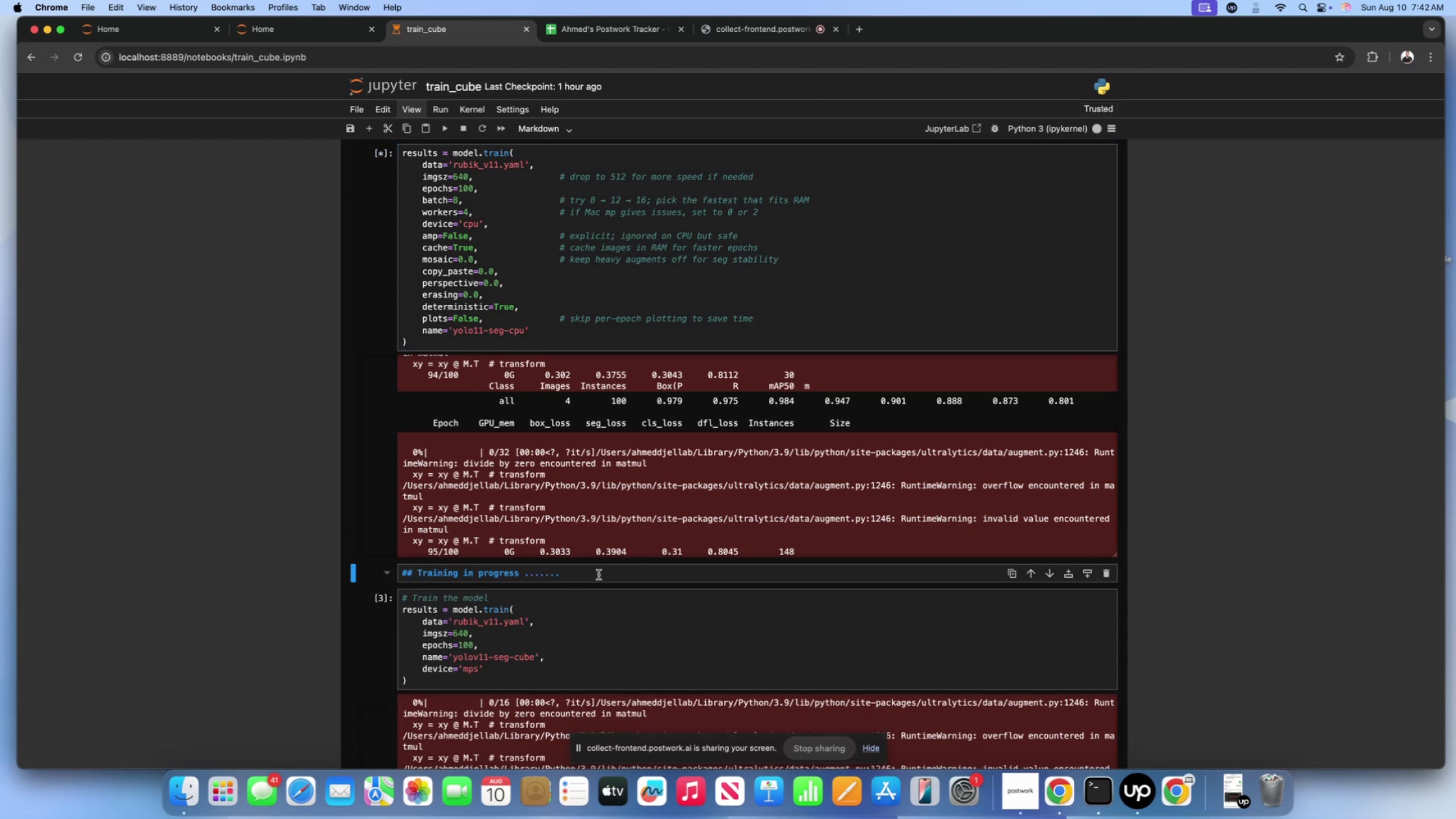 
left_click([599, 575])
 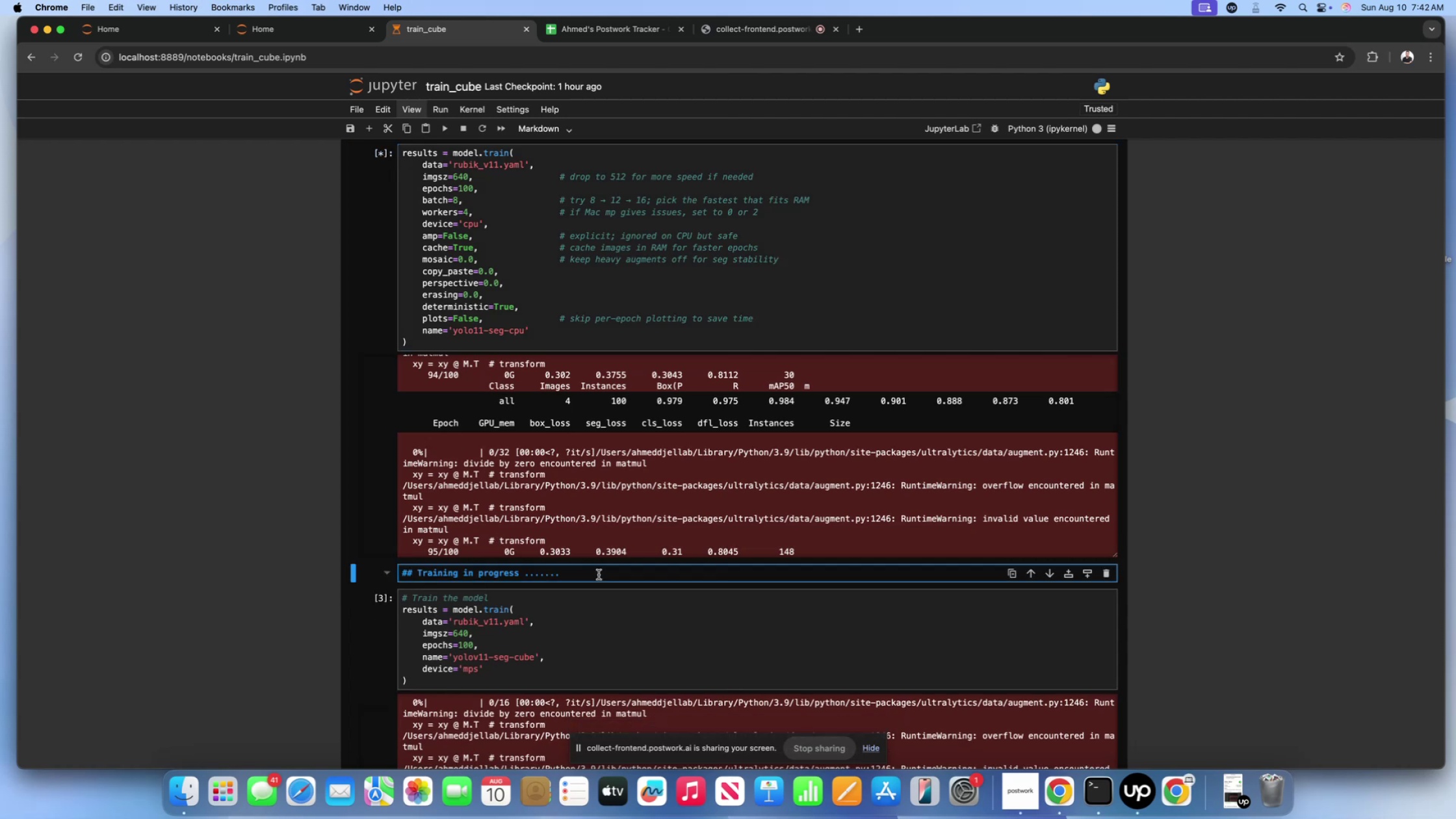 
type( 95/100 epochs)
 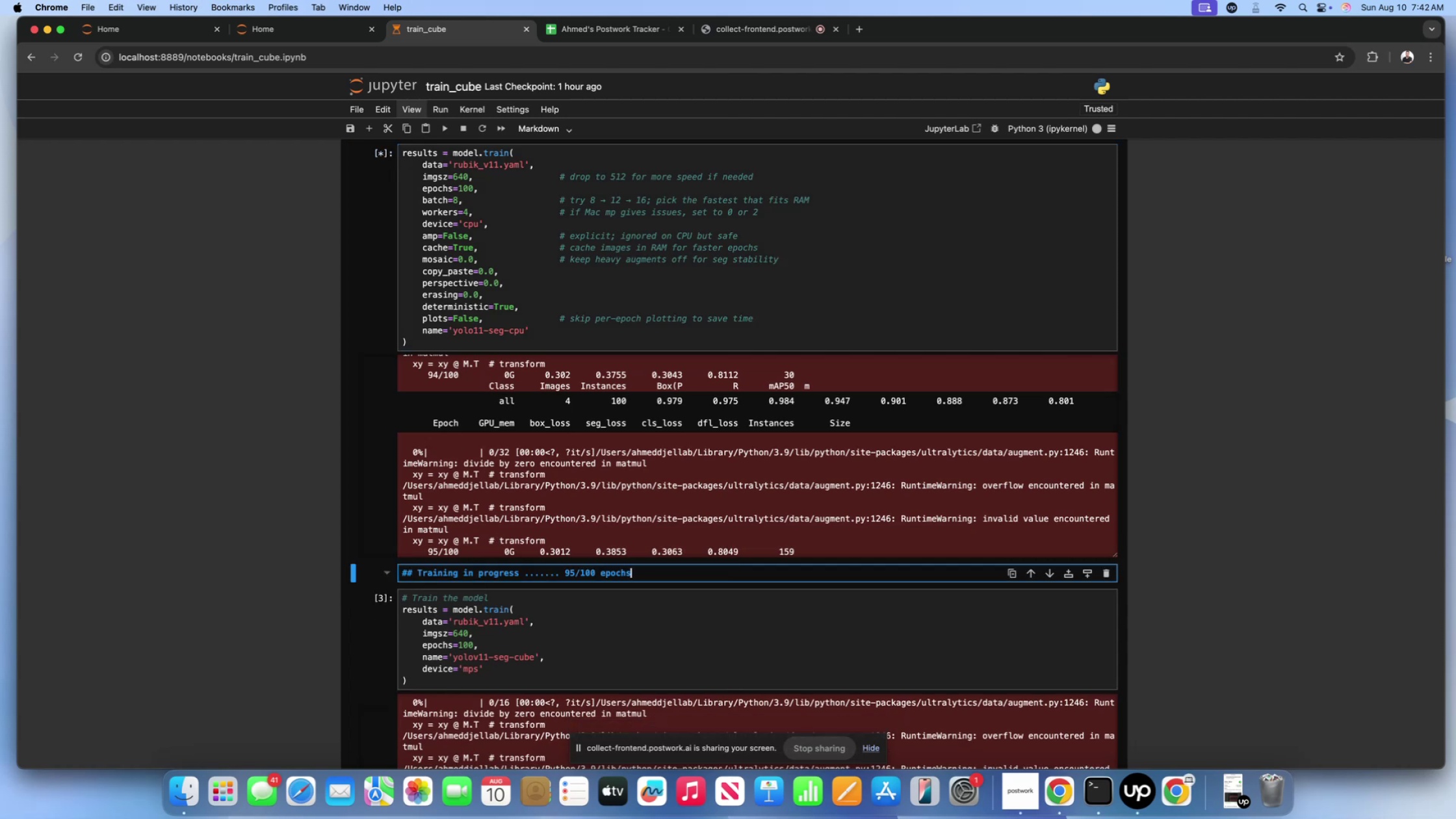 
key(Enter)
 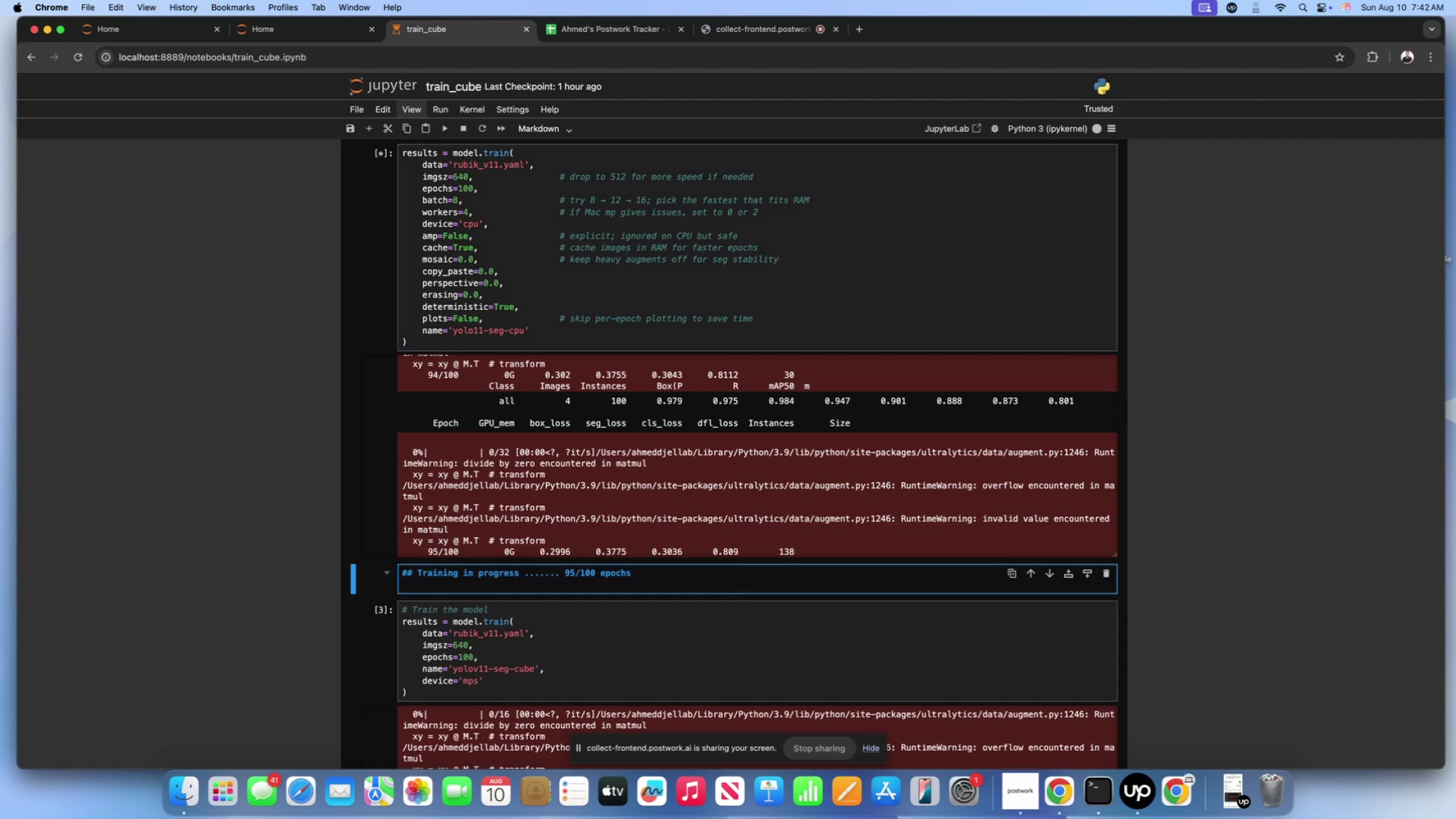 
key(Backspace)
 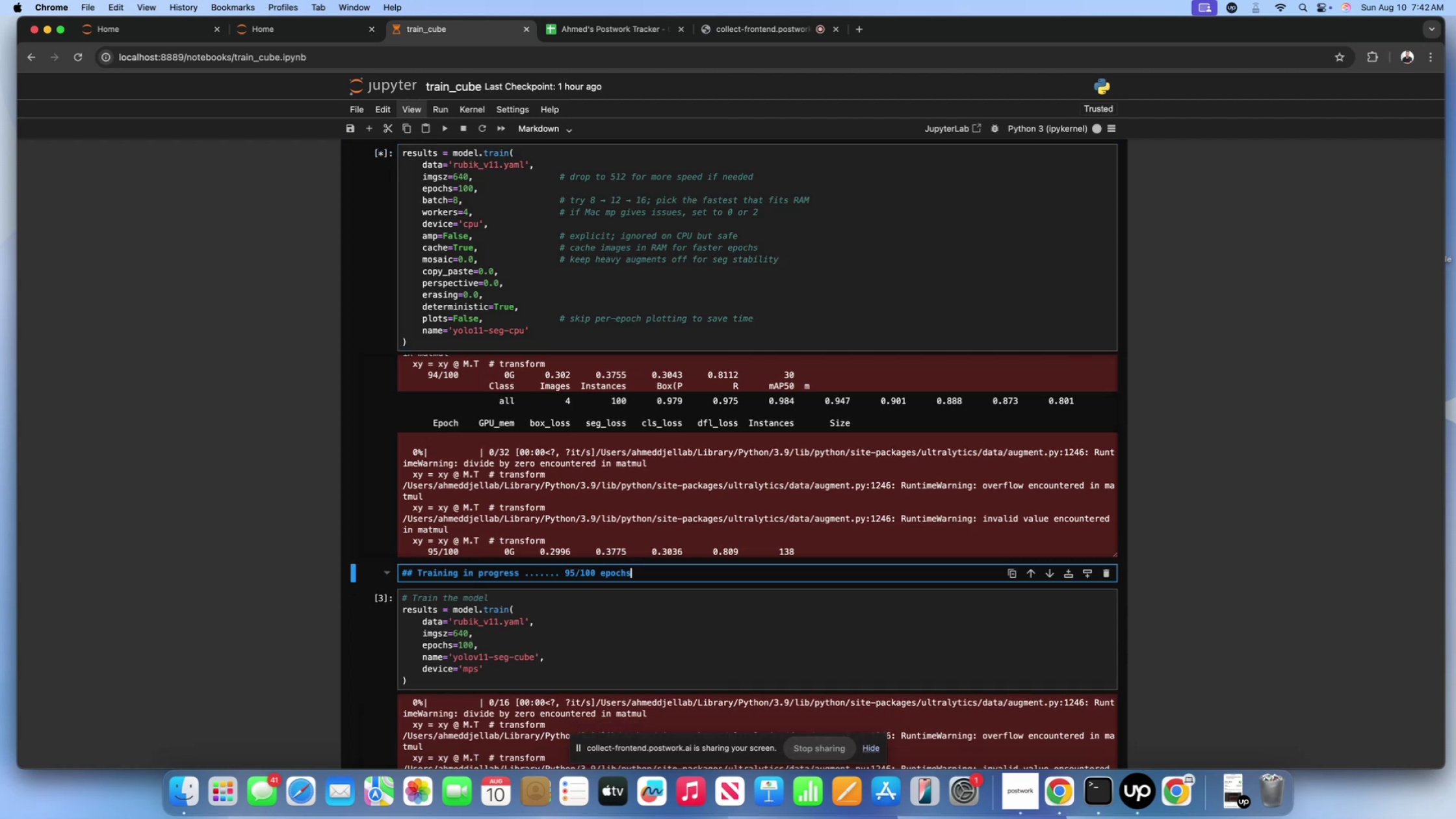 
key(Shift+ShiftLeft)
 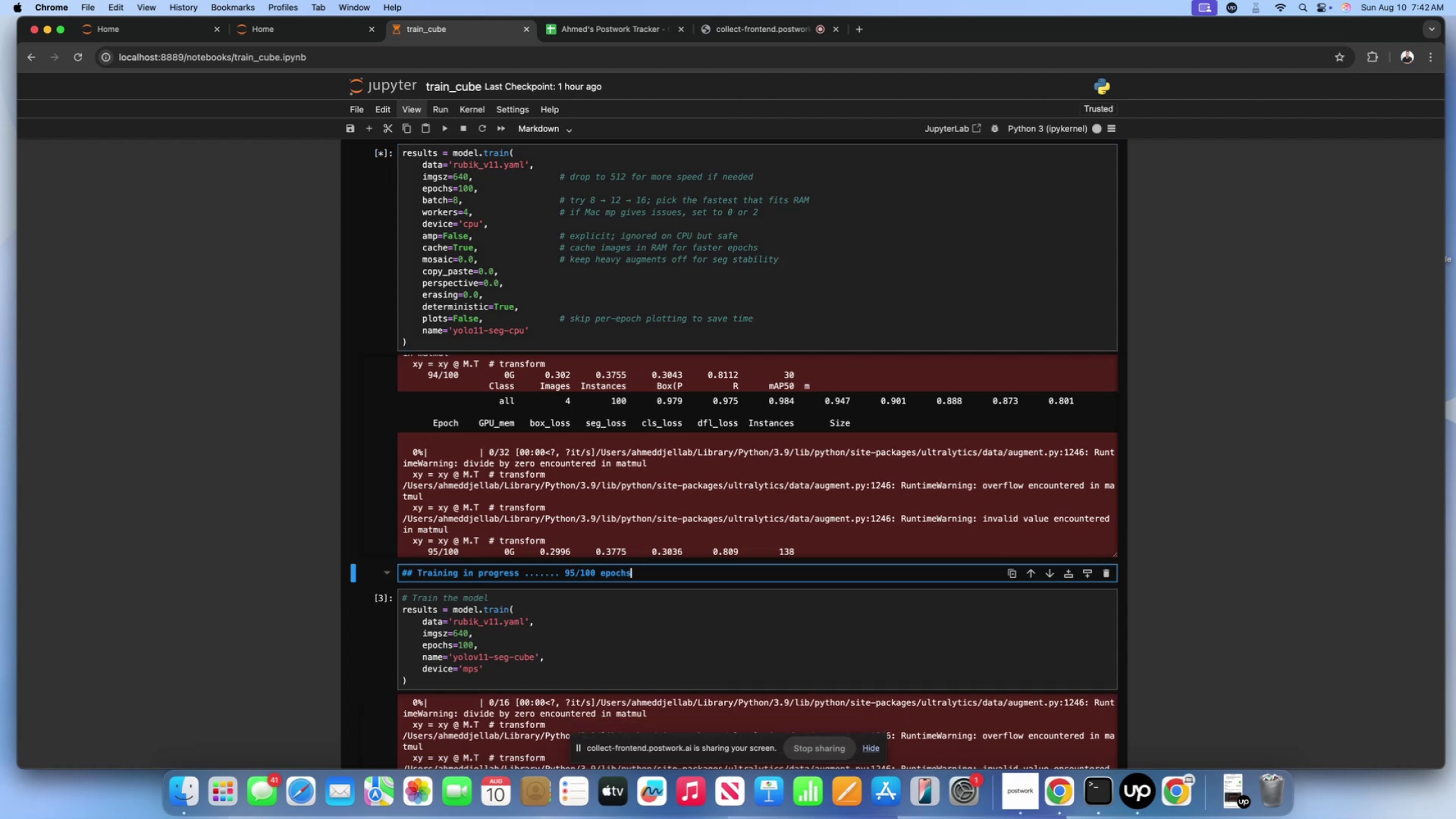 
key(Shift+Enter)
 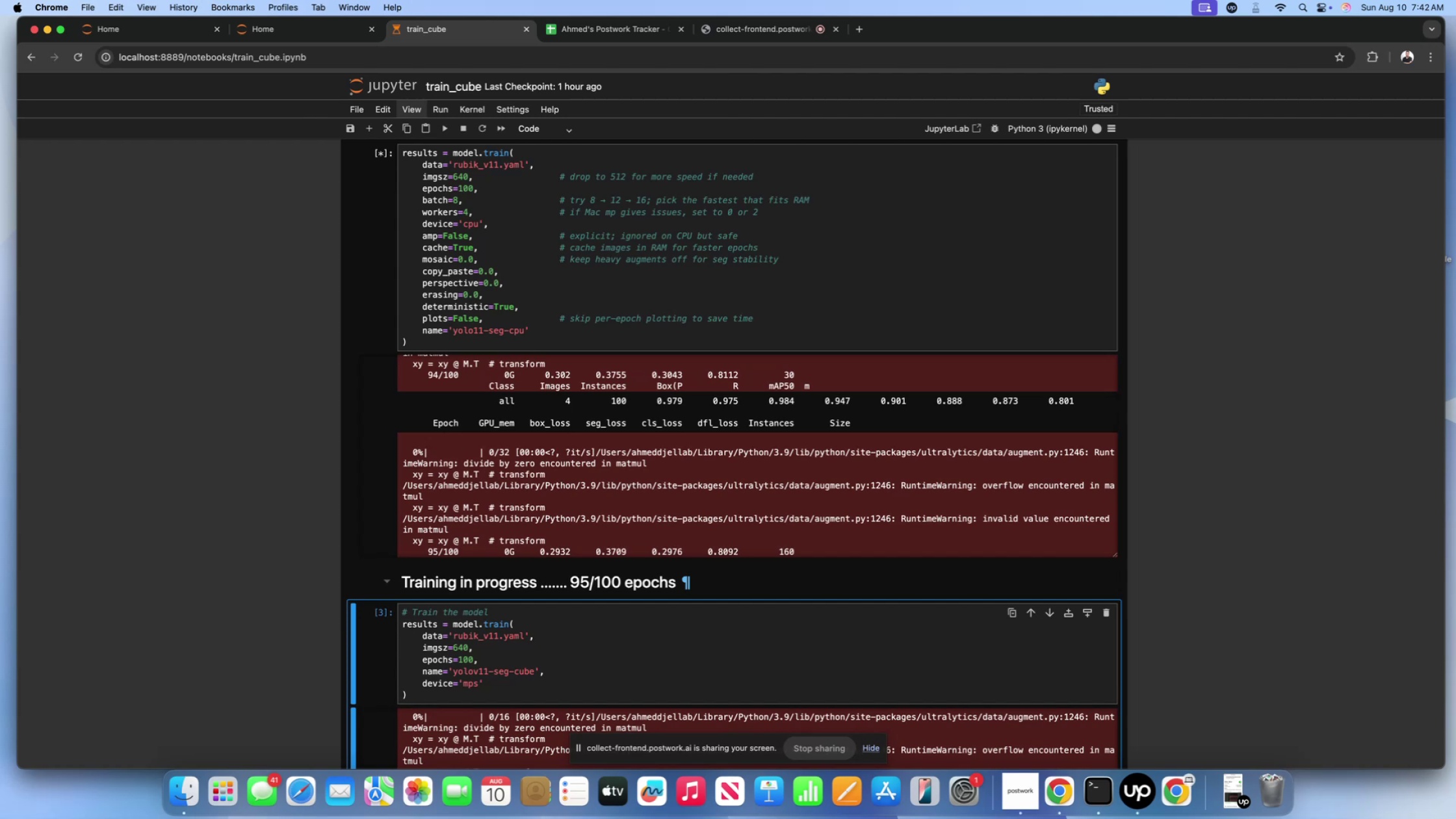 
wait(6.01)
 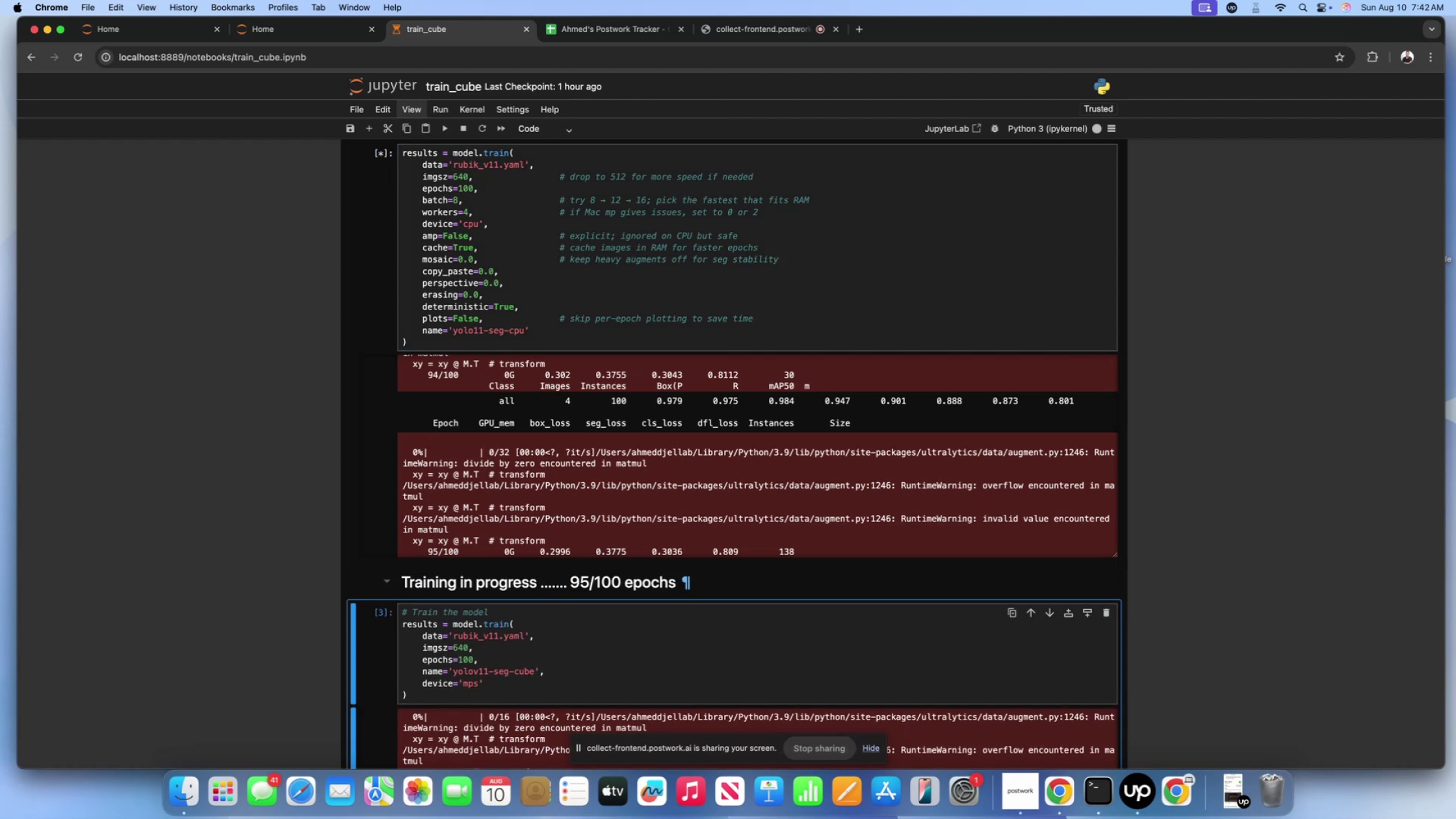 
scroll: coordinate [558, 476], scroll_direction: down, amount: 29.0
 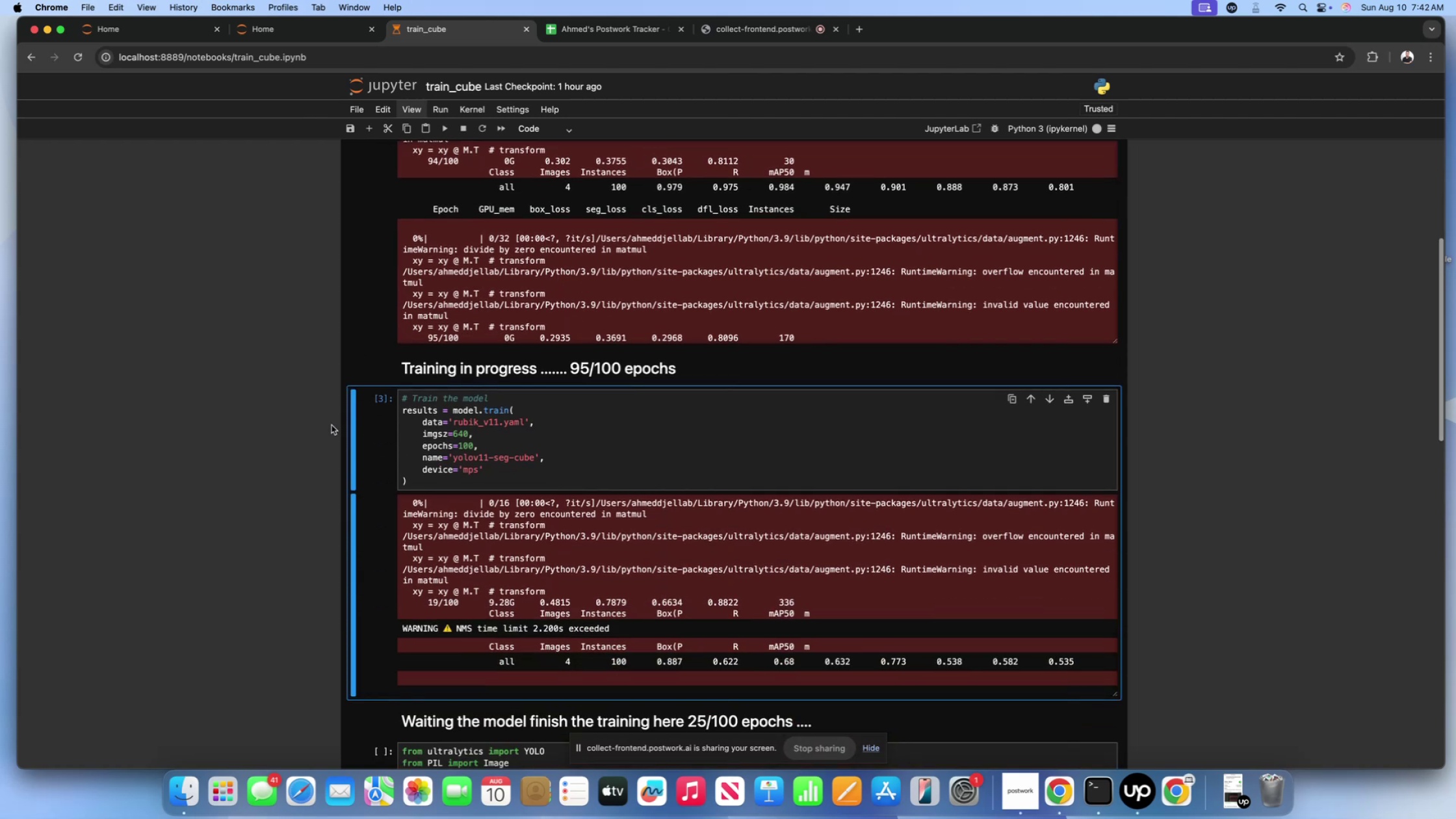 
scroll: coordinate [326, 423], scroll_direction: up, amount: 27.0
 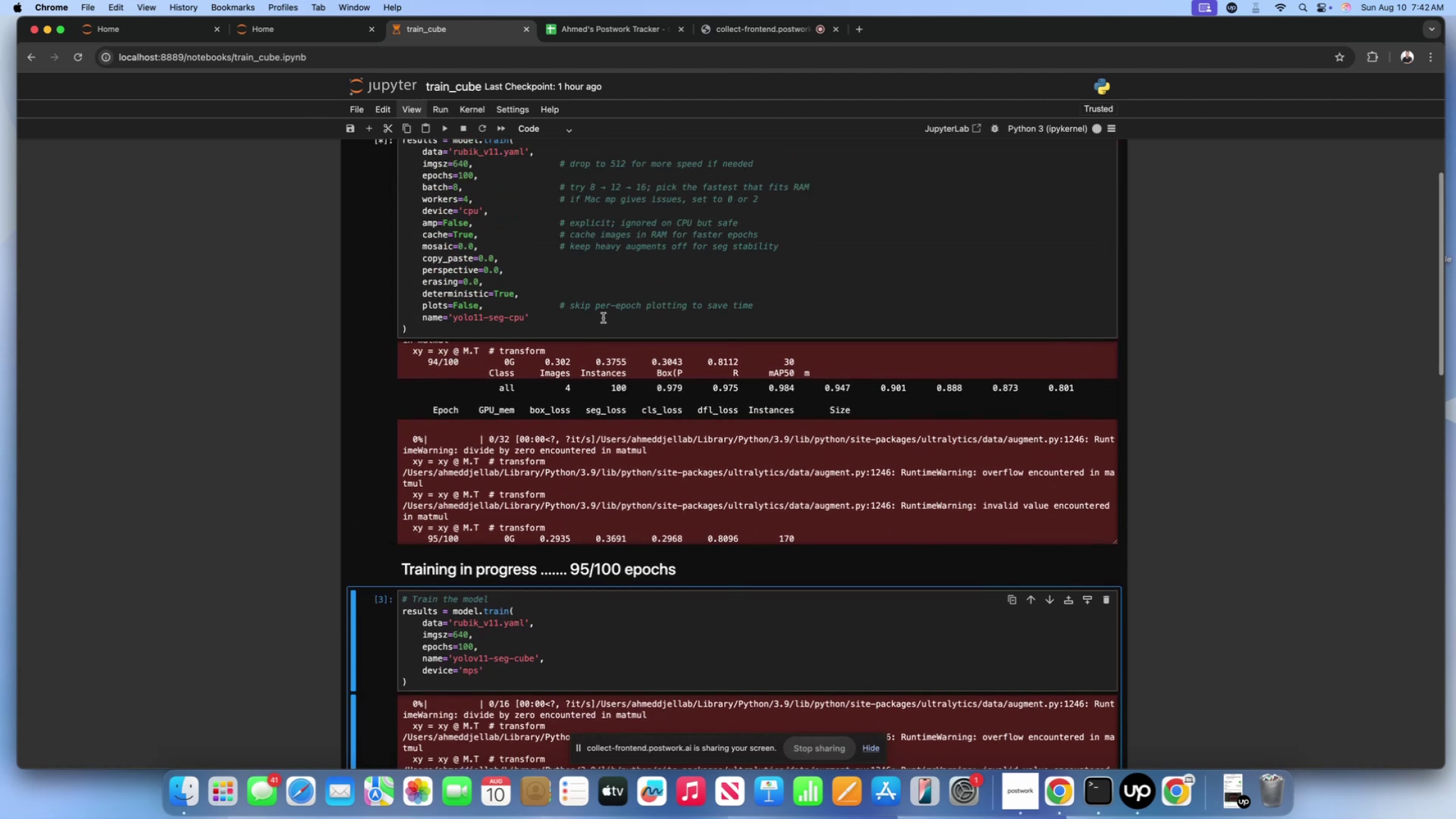 
left_click([603, 318])
 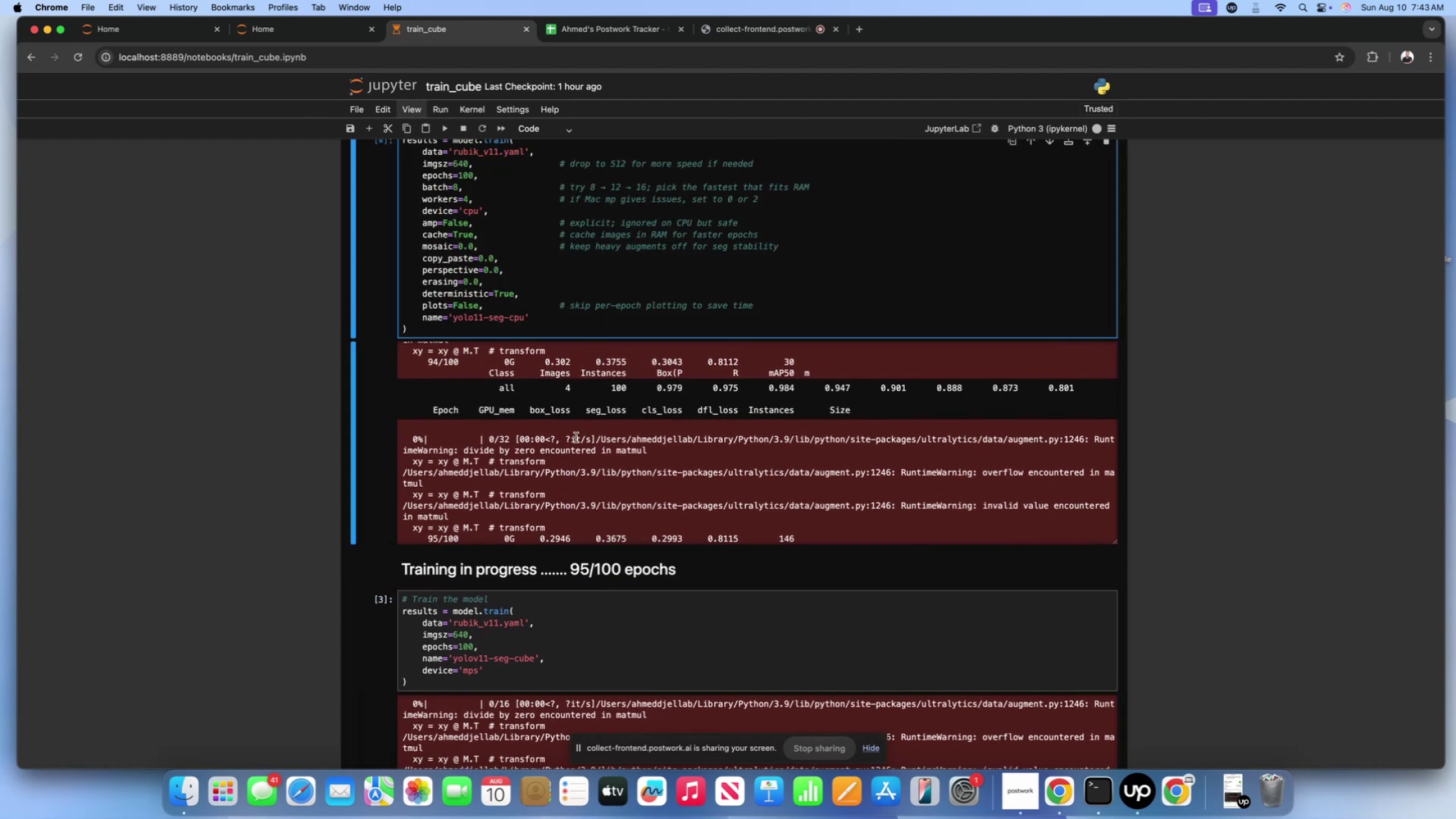 
left_click([576, 437])
 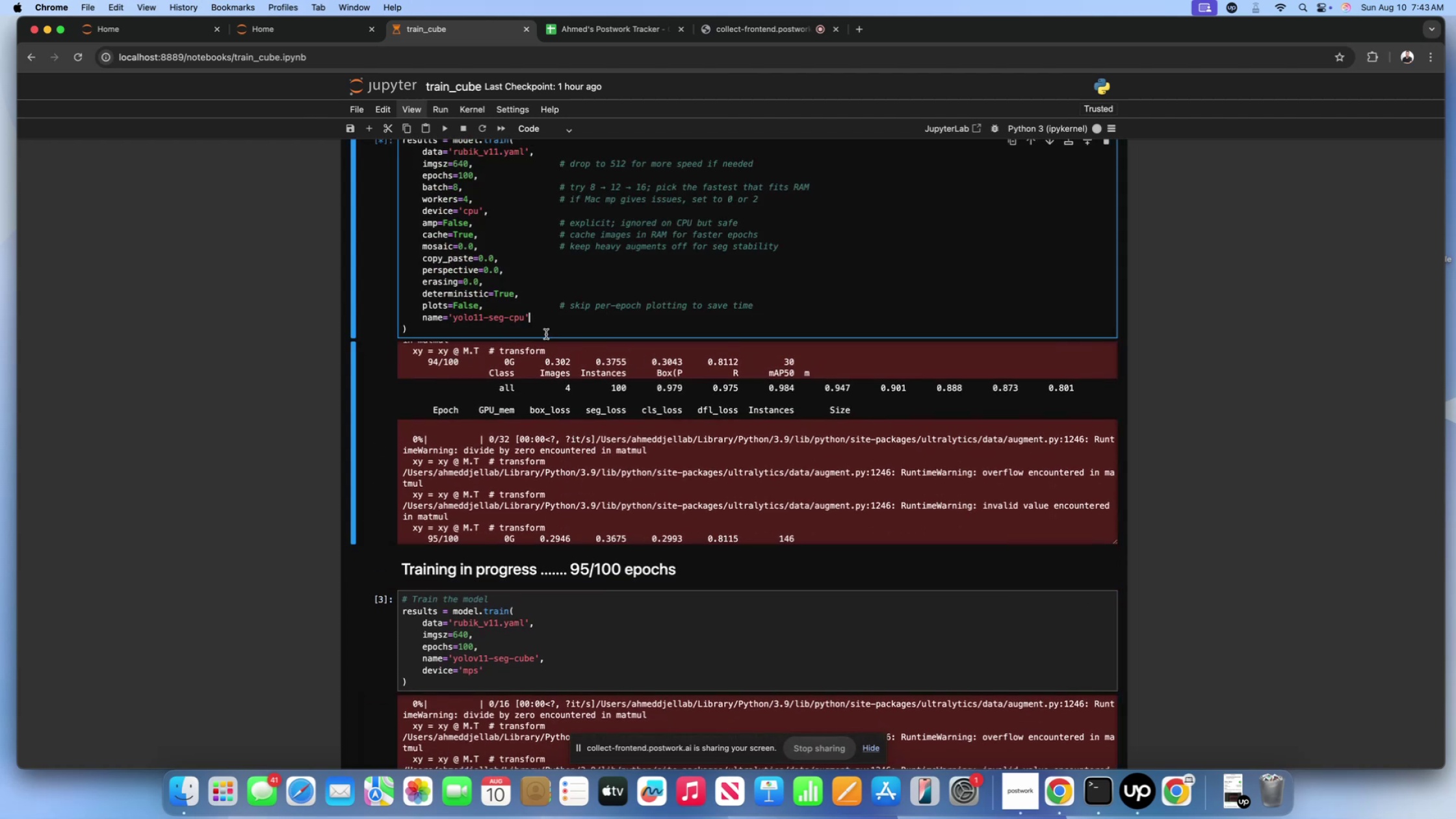 
double_click([563, 376])
 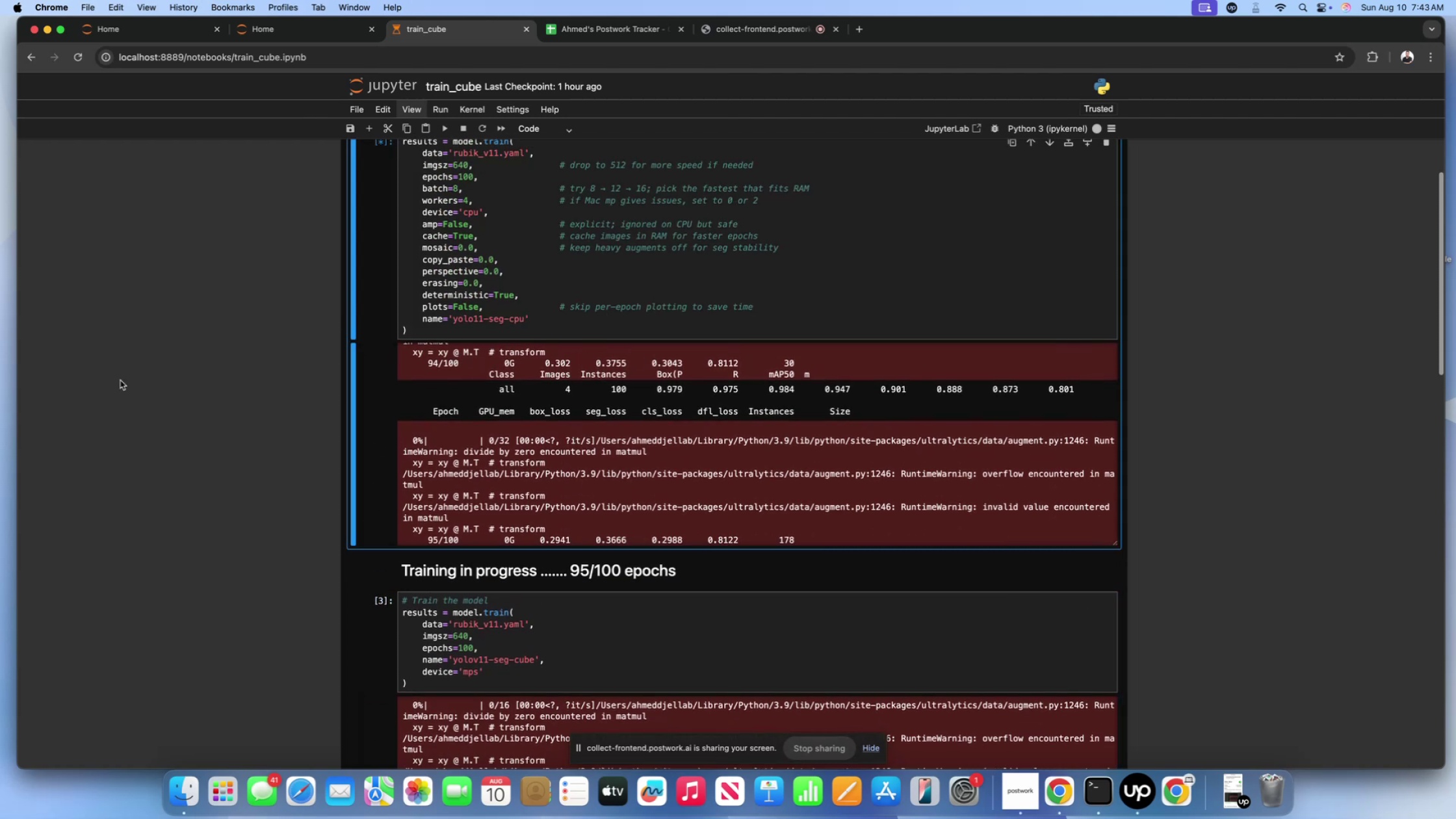 
scroll: coordinate [120, 380], scroll_direction: up, amount: 9.0
 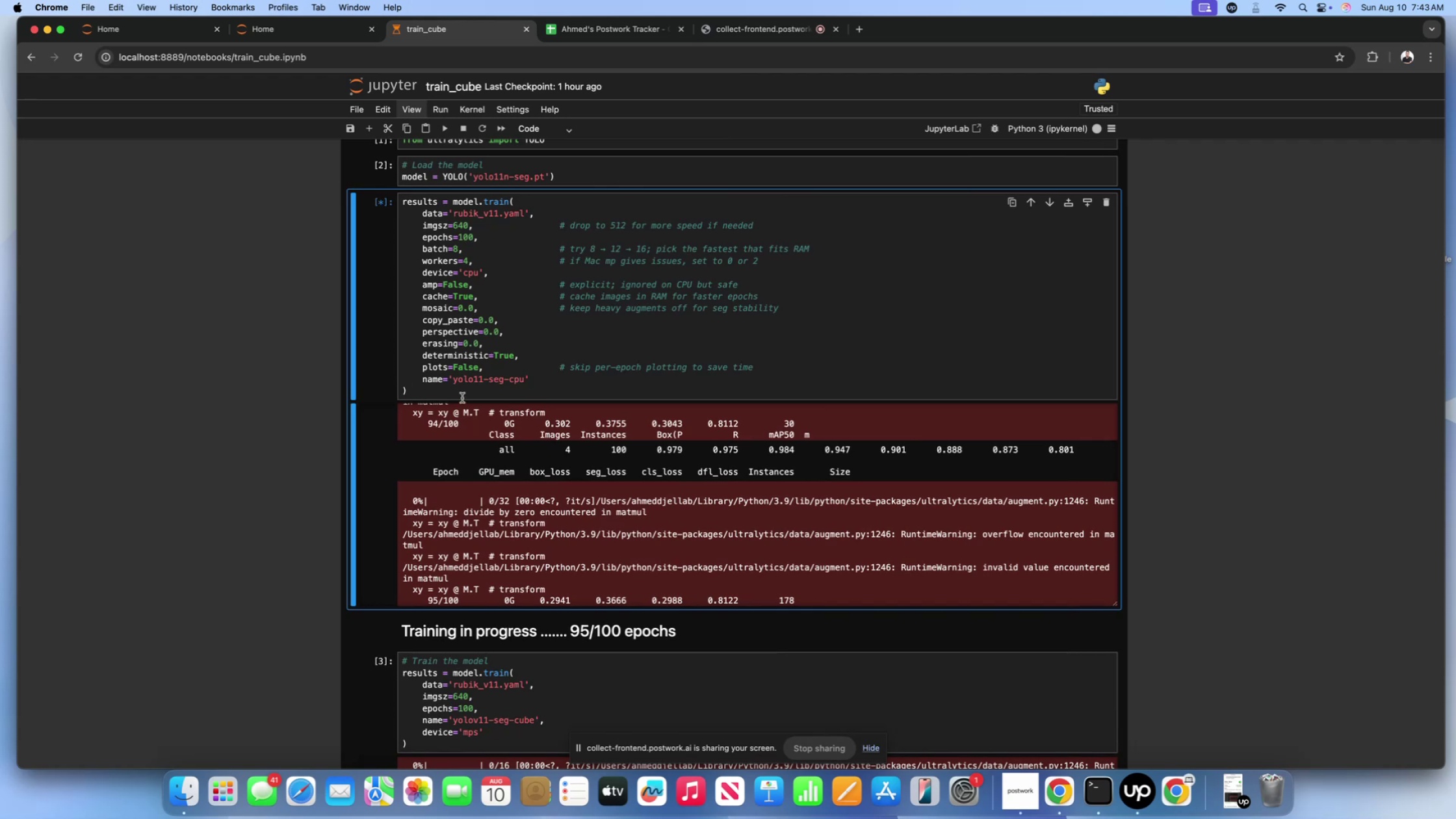 
left_click([428, 383])
 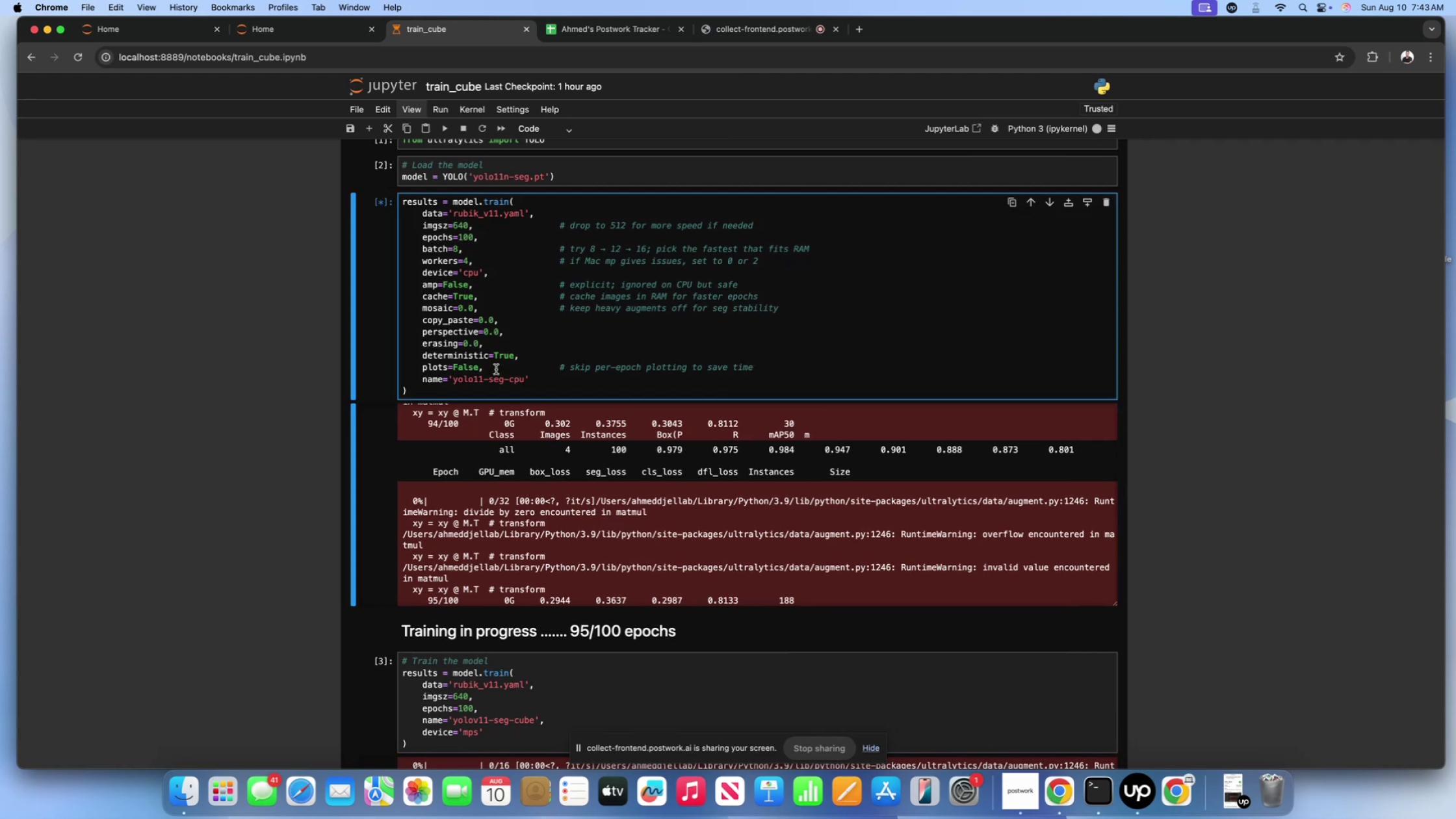 
left_click([496, 369])
 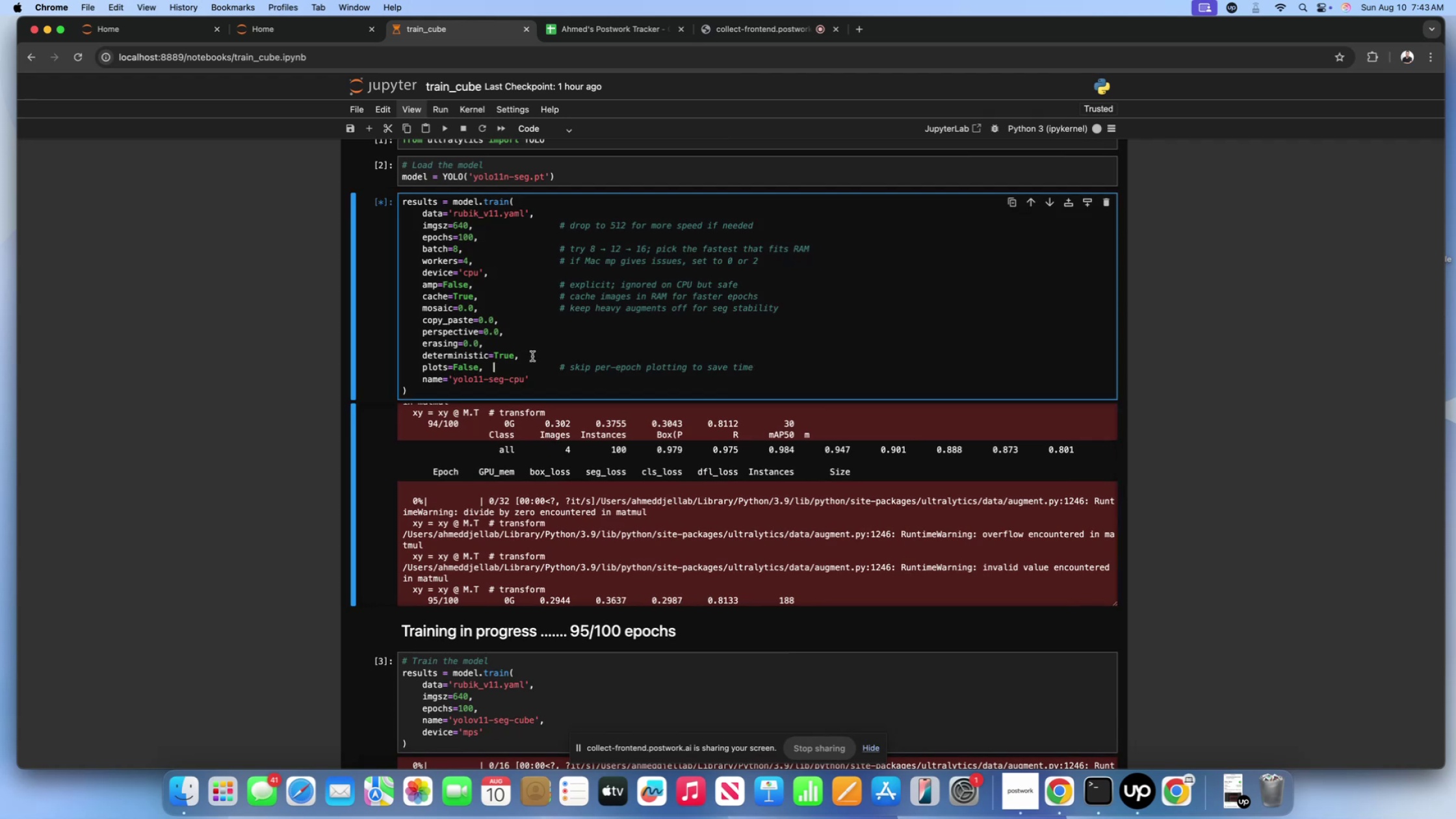 
left_click([532, 356])
 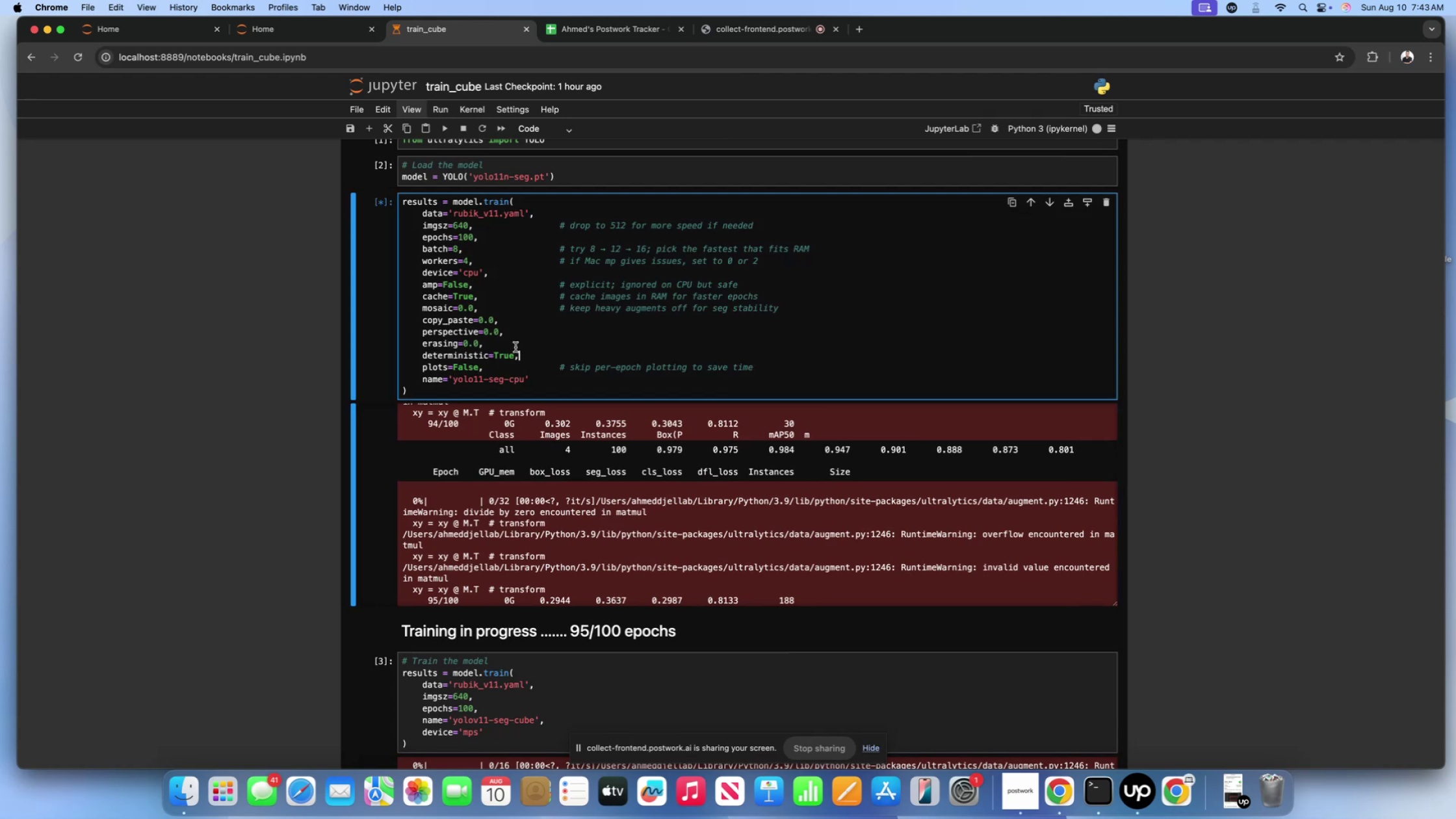 
left_click([515, 347])
 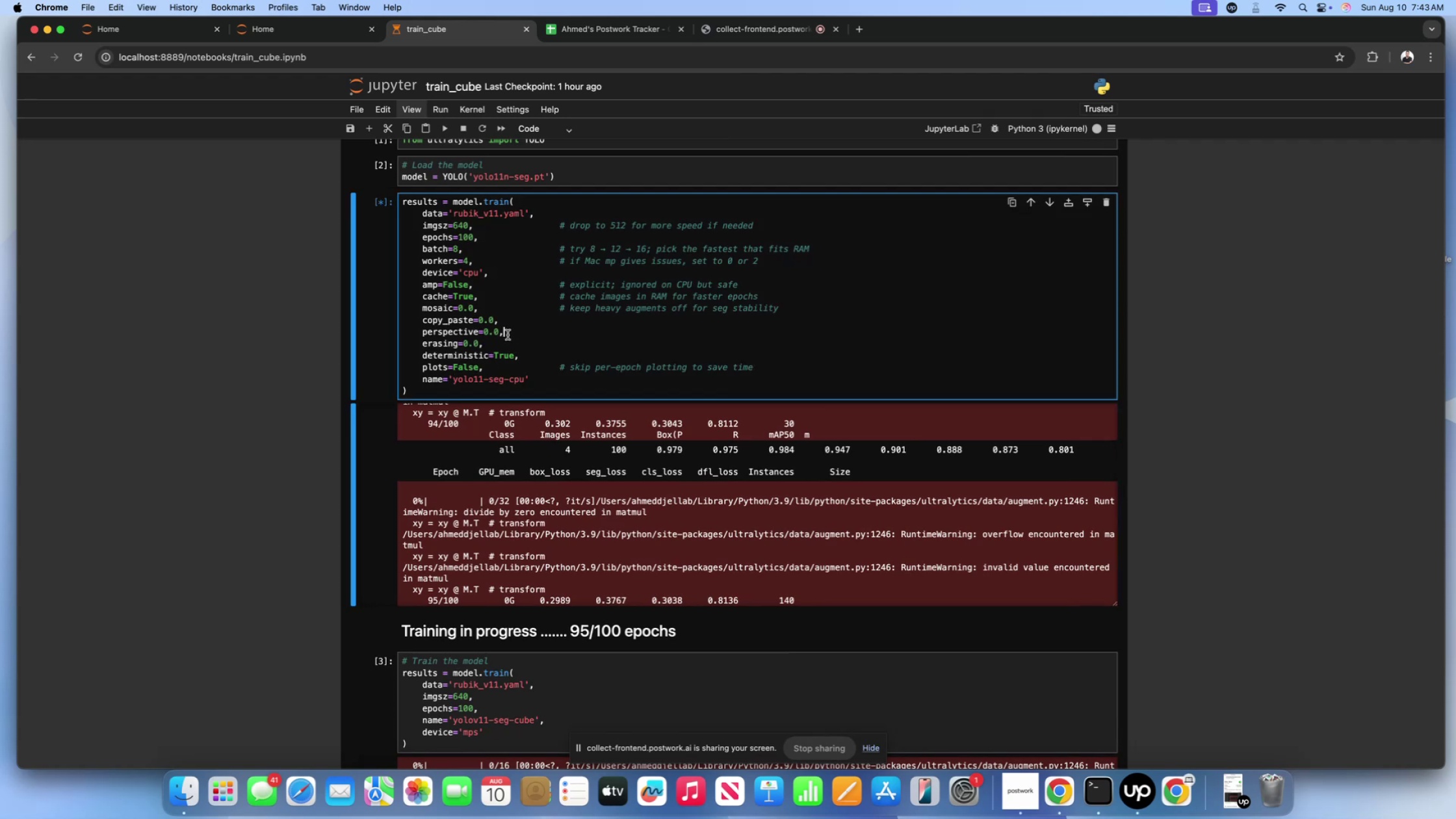 
left_click([508, 335])
 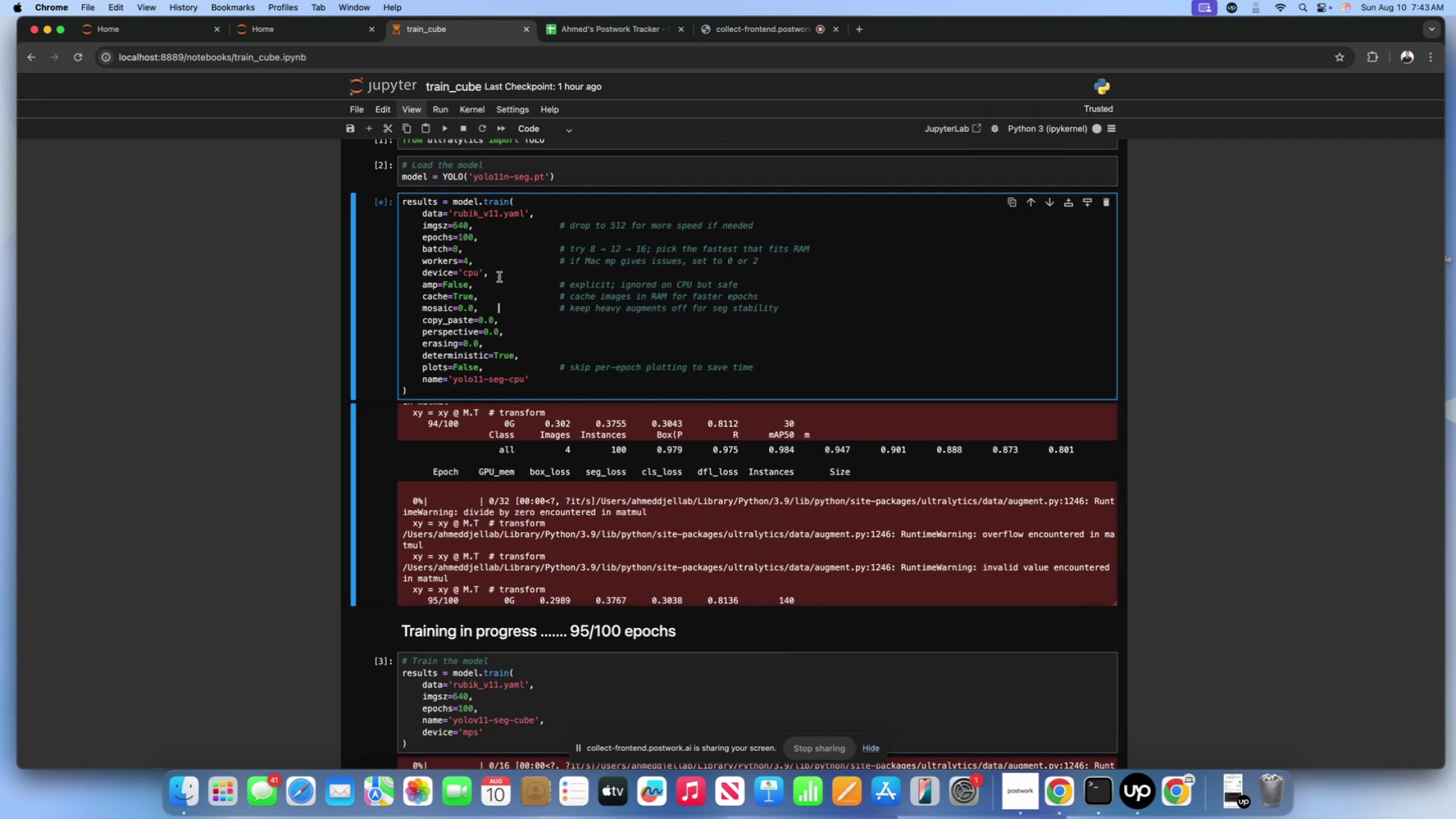 
double_click([499, 276])
 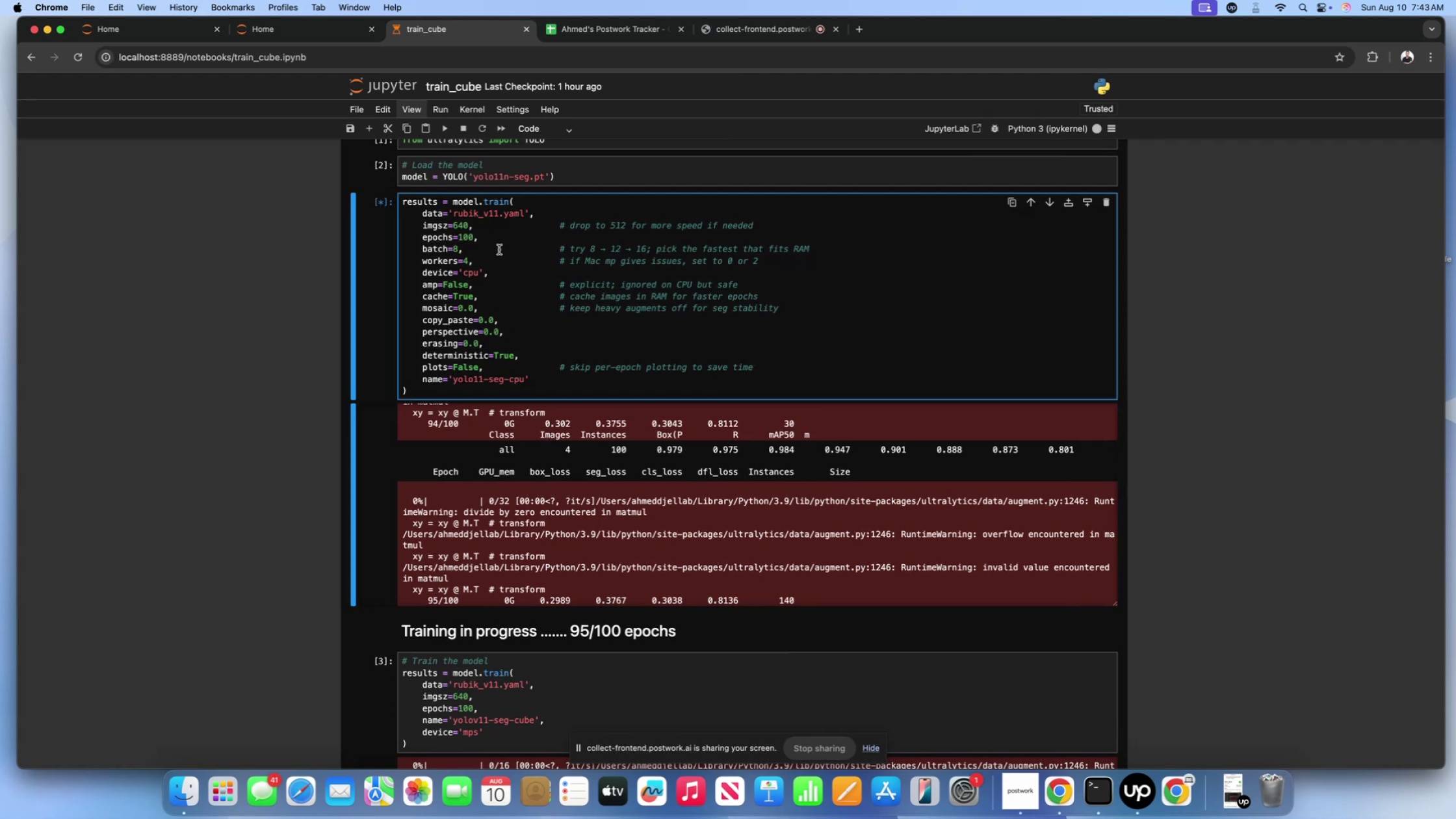 
triple_click([499, 250])
 